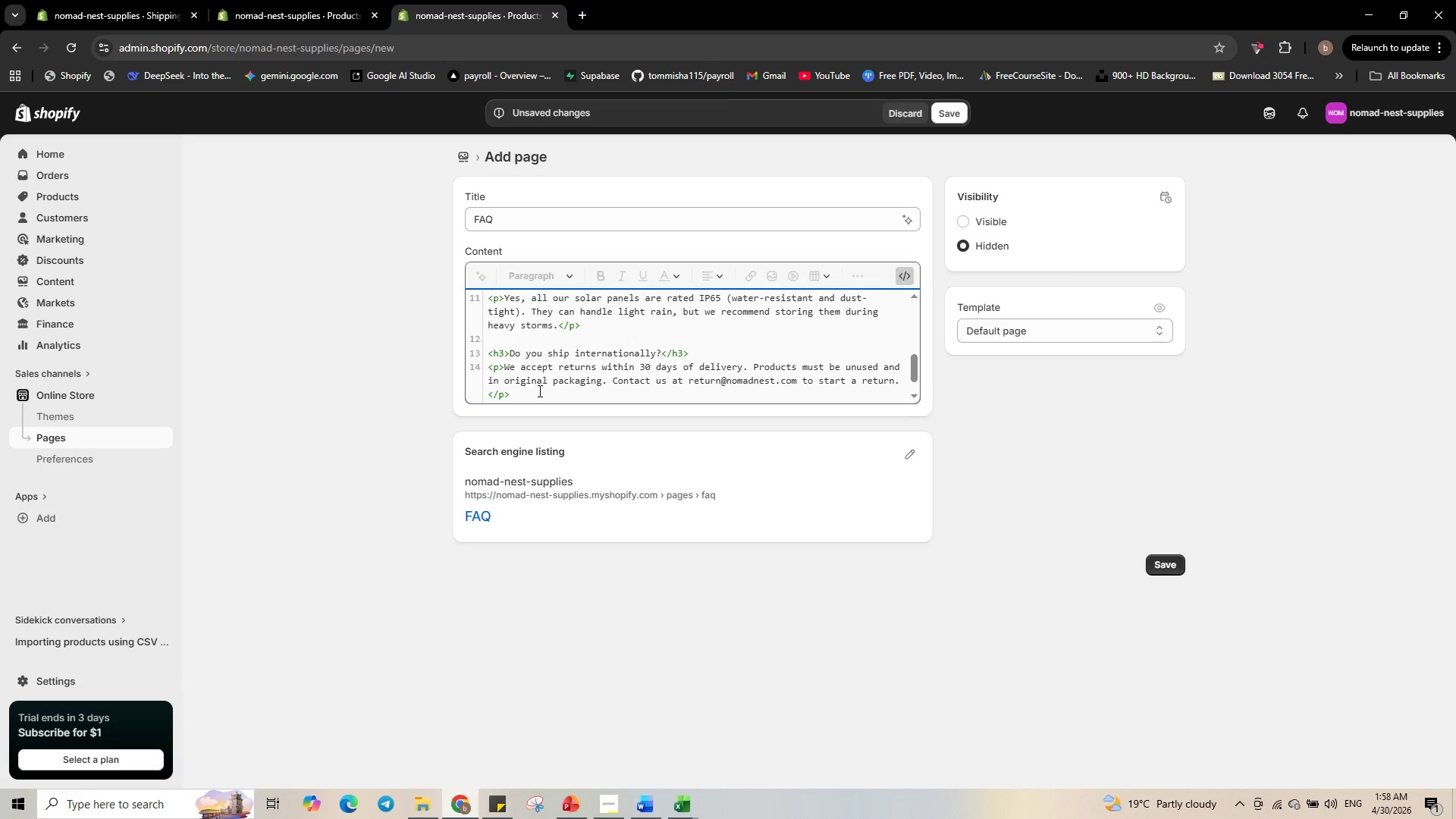 
wait(6.06)
 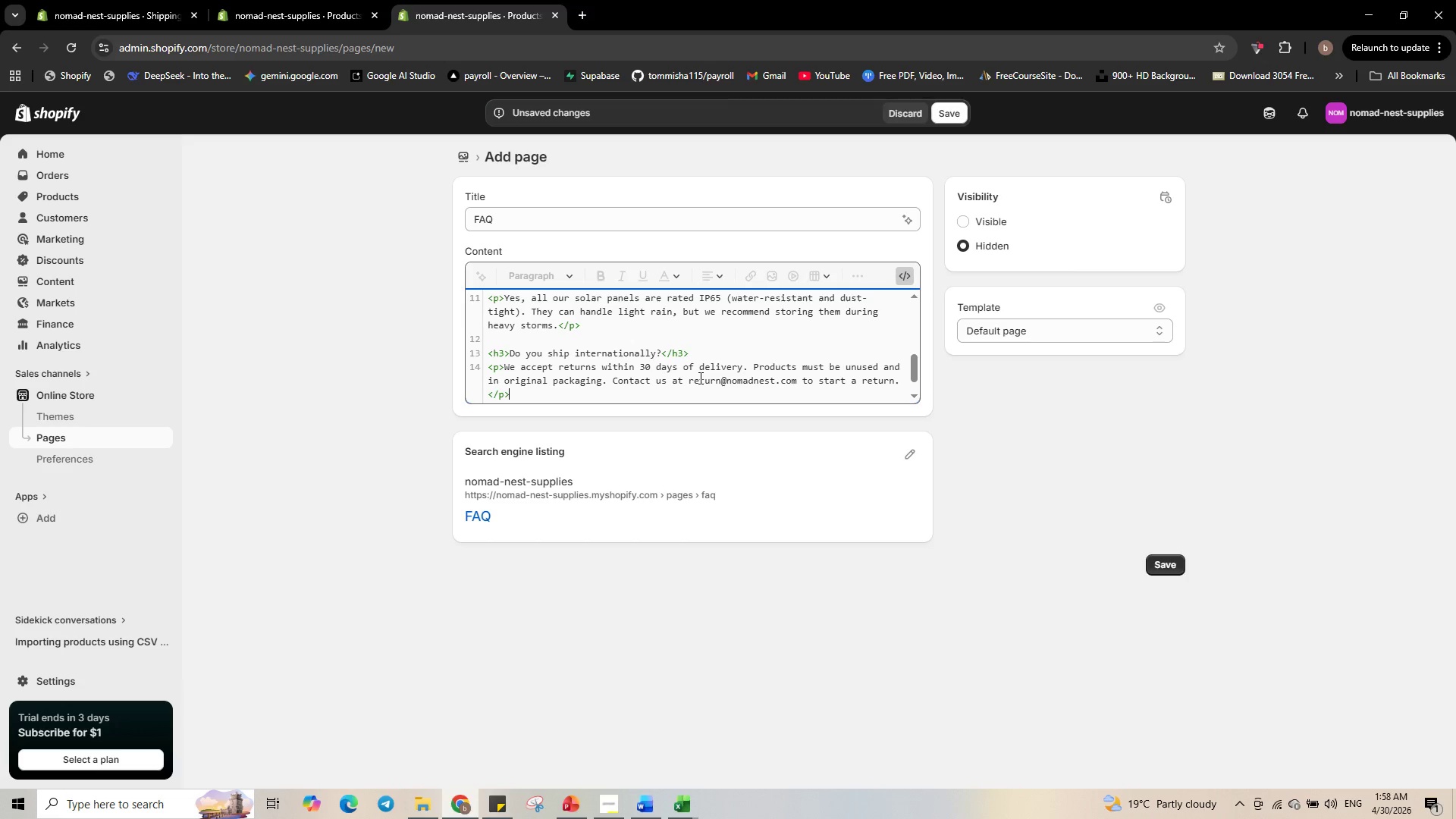 
left_click_drag(start_coordinate=[550, 353], to_coordinate=[657, 356])
 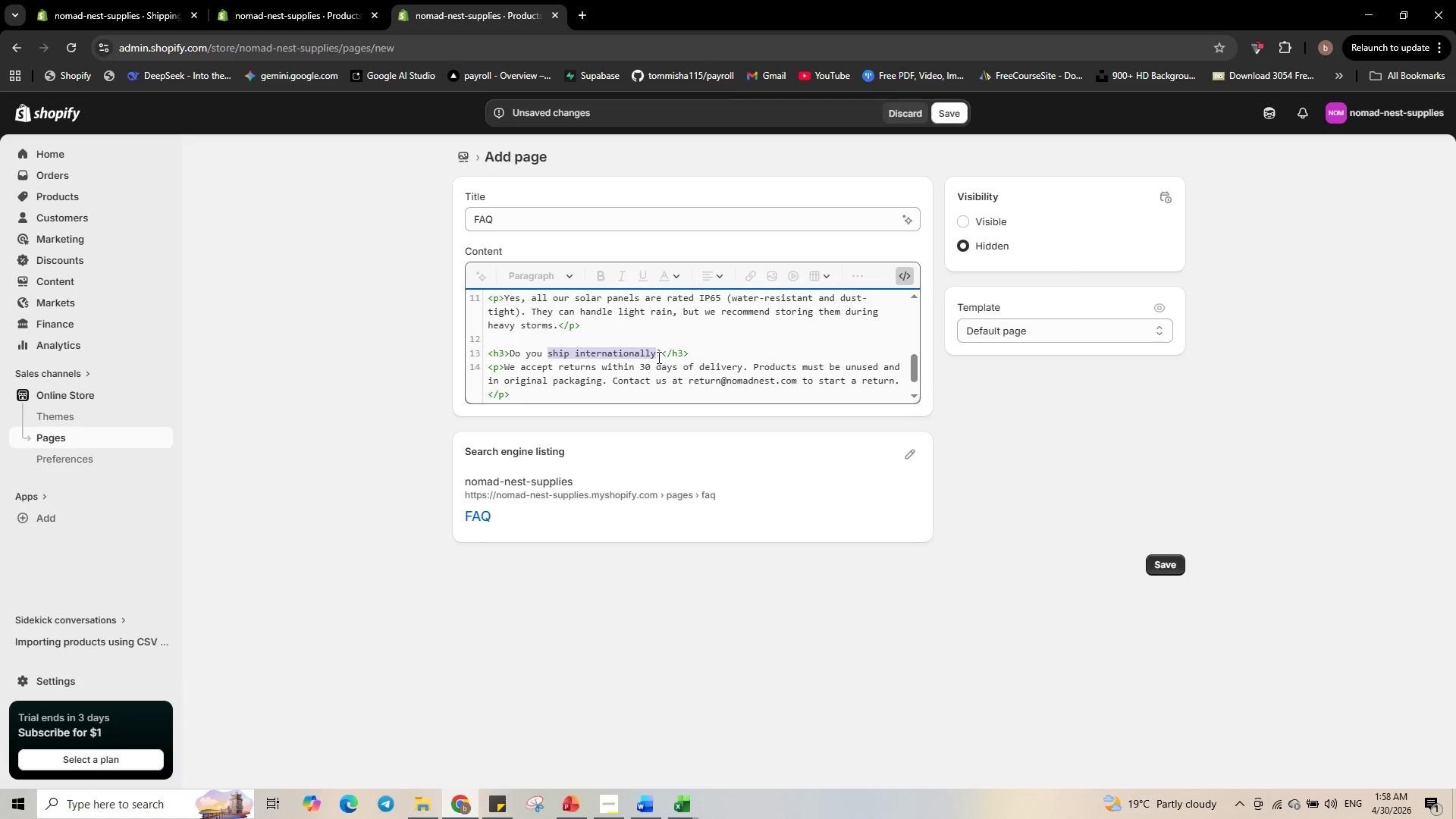 
type(offer discount)
 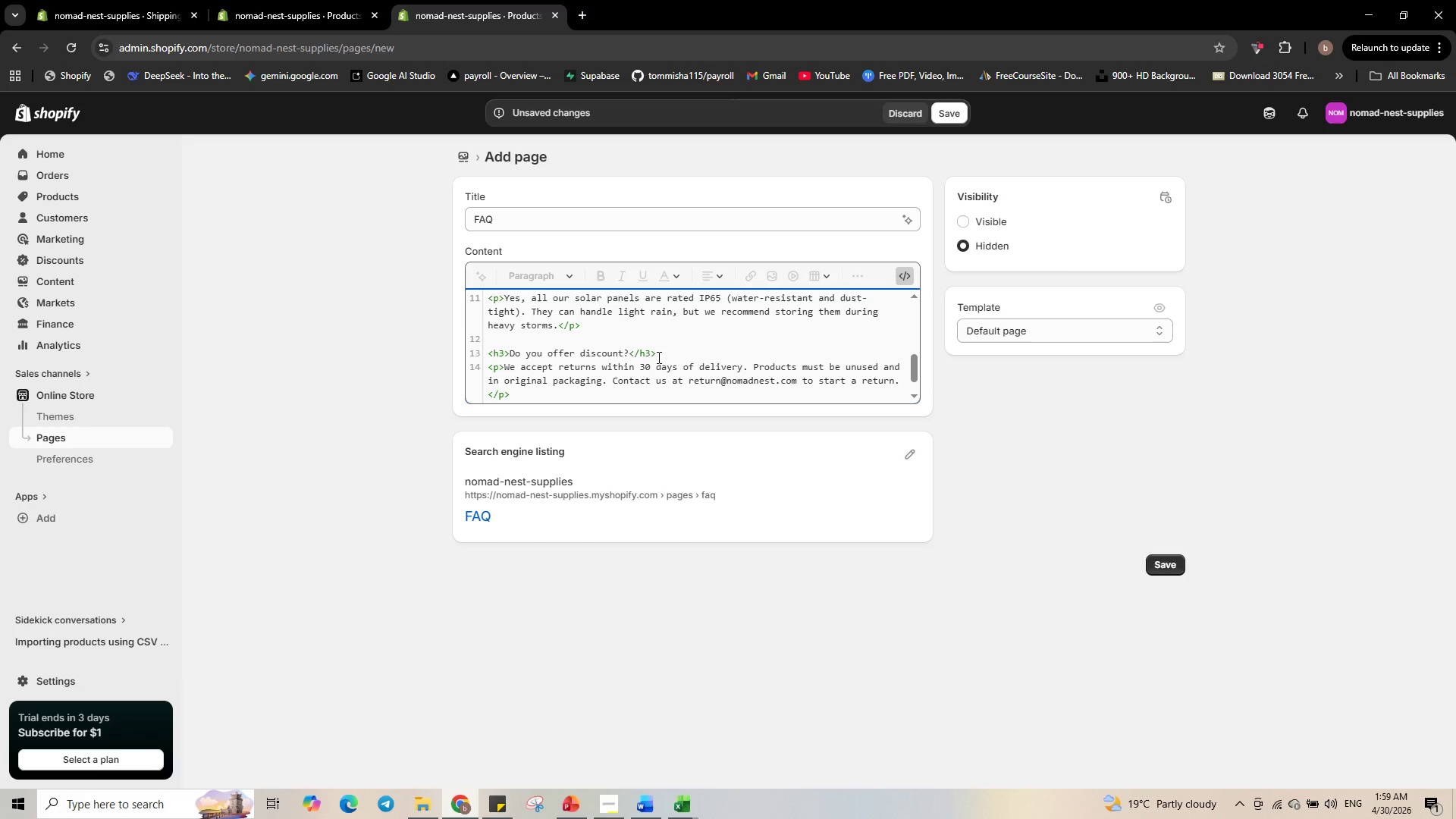 
wait(13.27)
 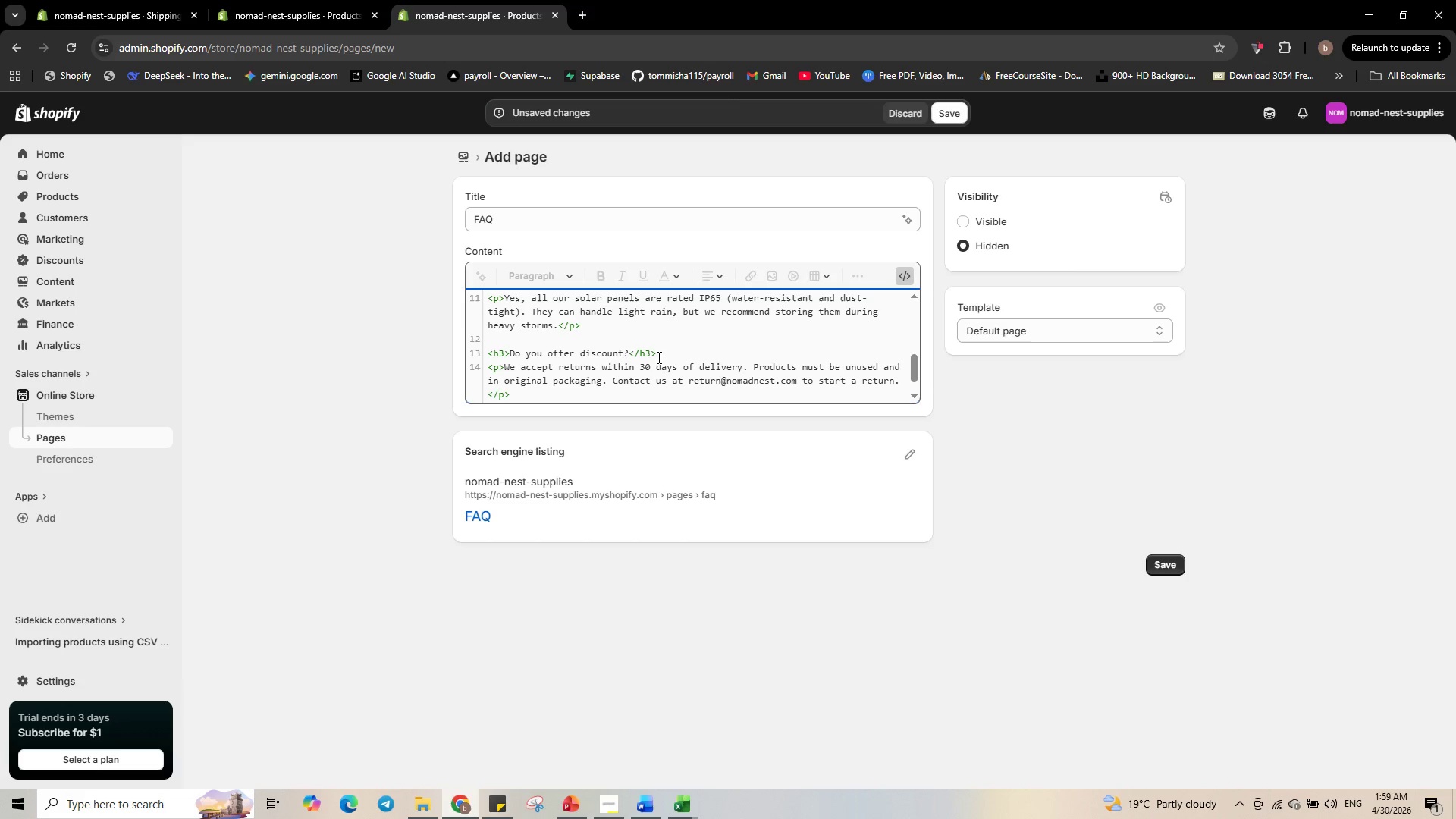 
key(S)
 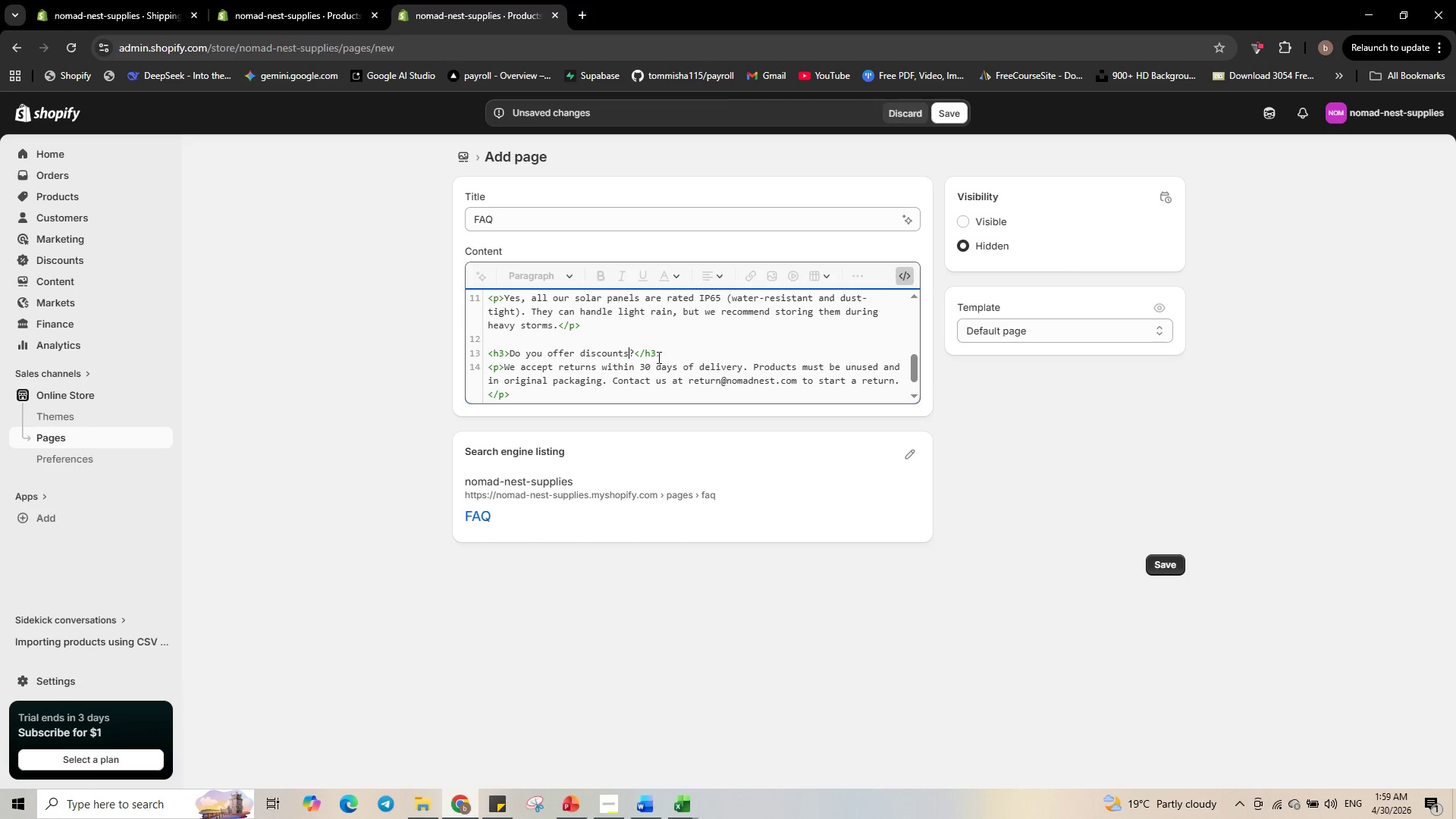 
wait(5.41)
 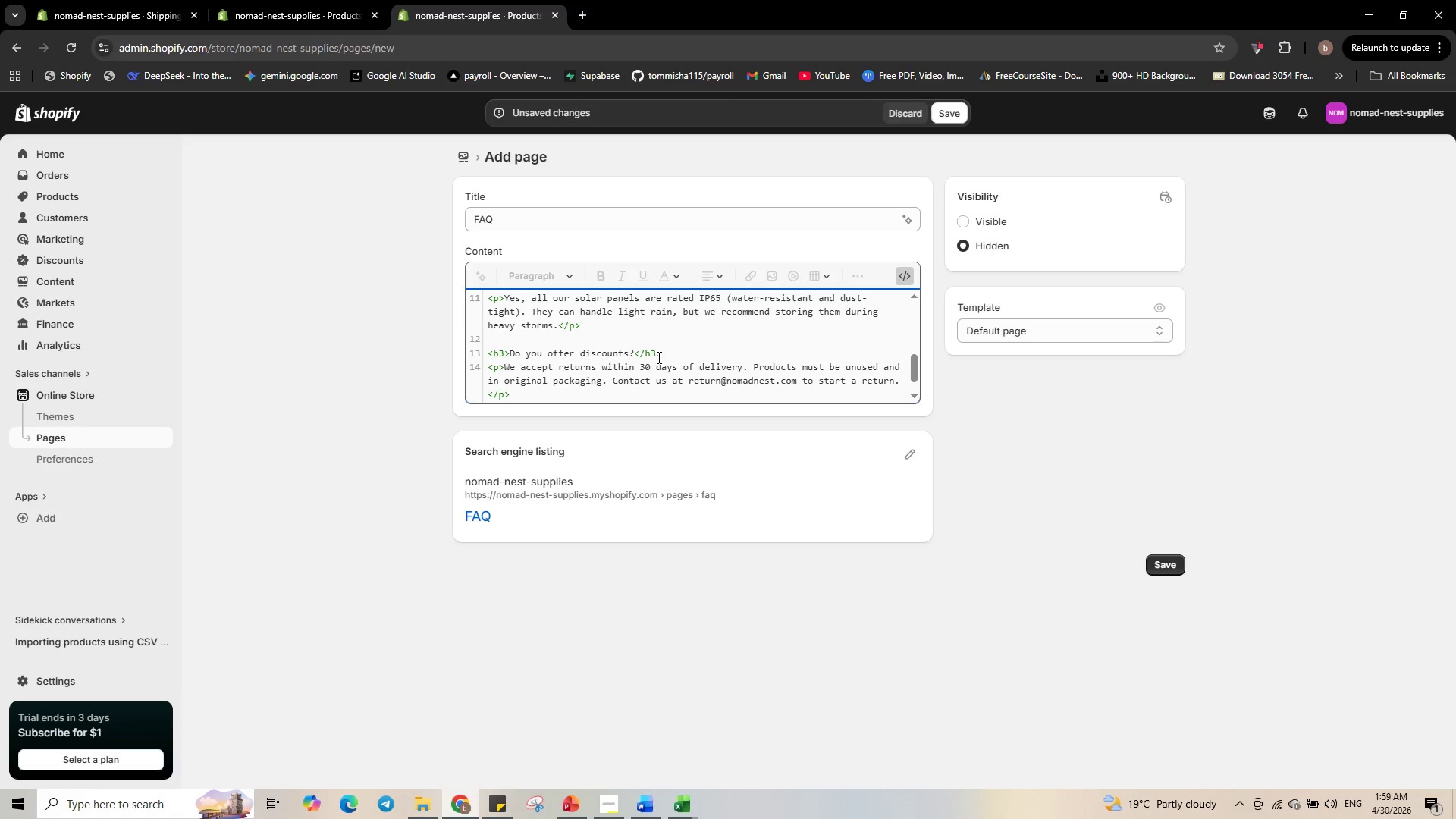 
type( for bulk orders)
 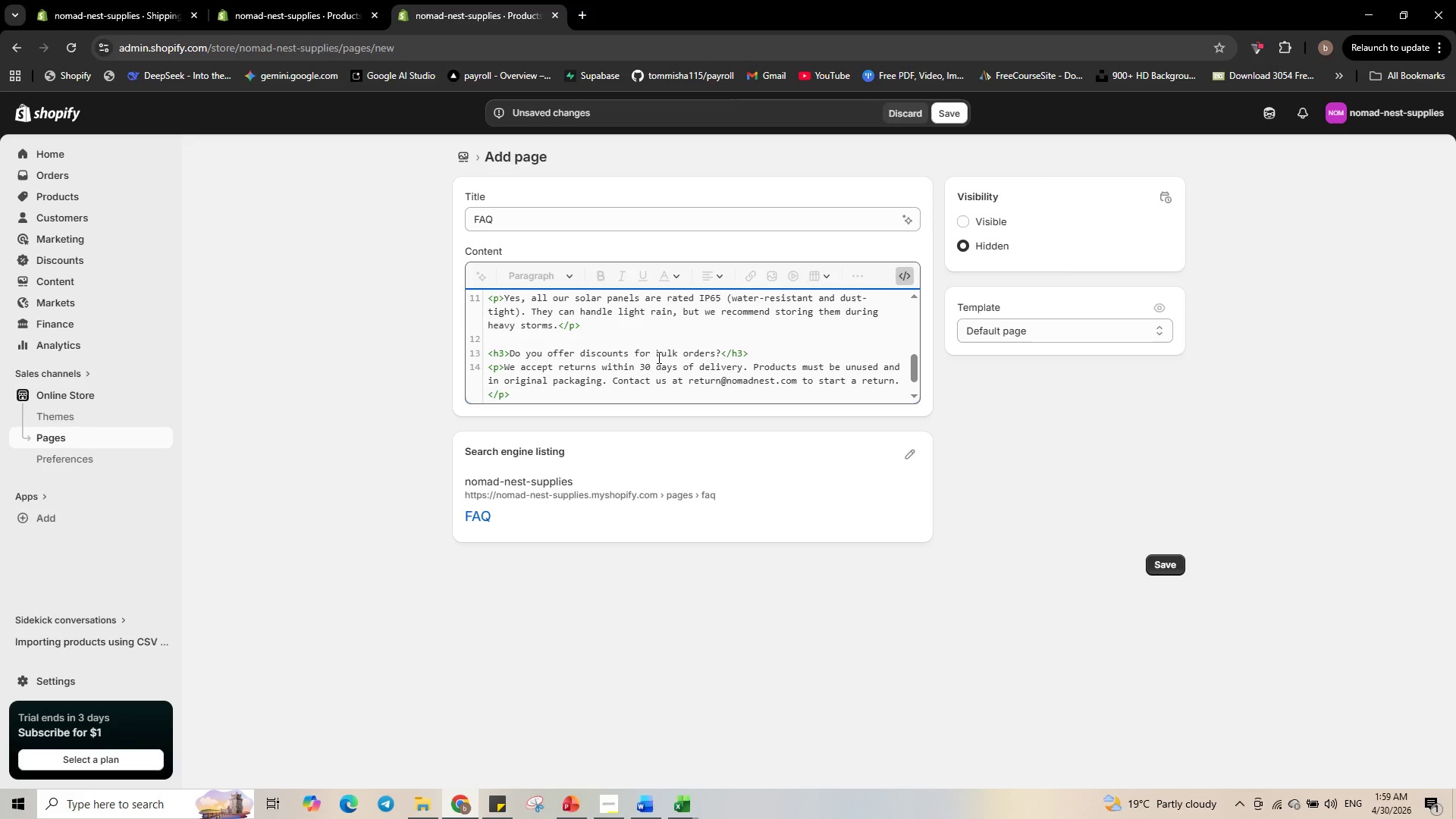 
key(ArrowRight)
 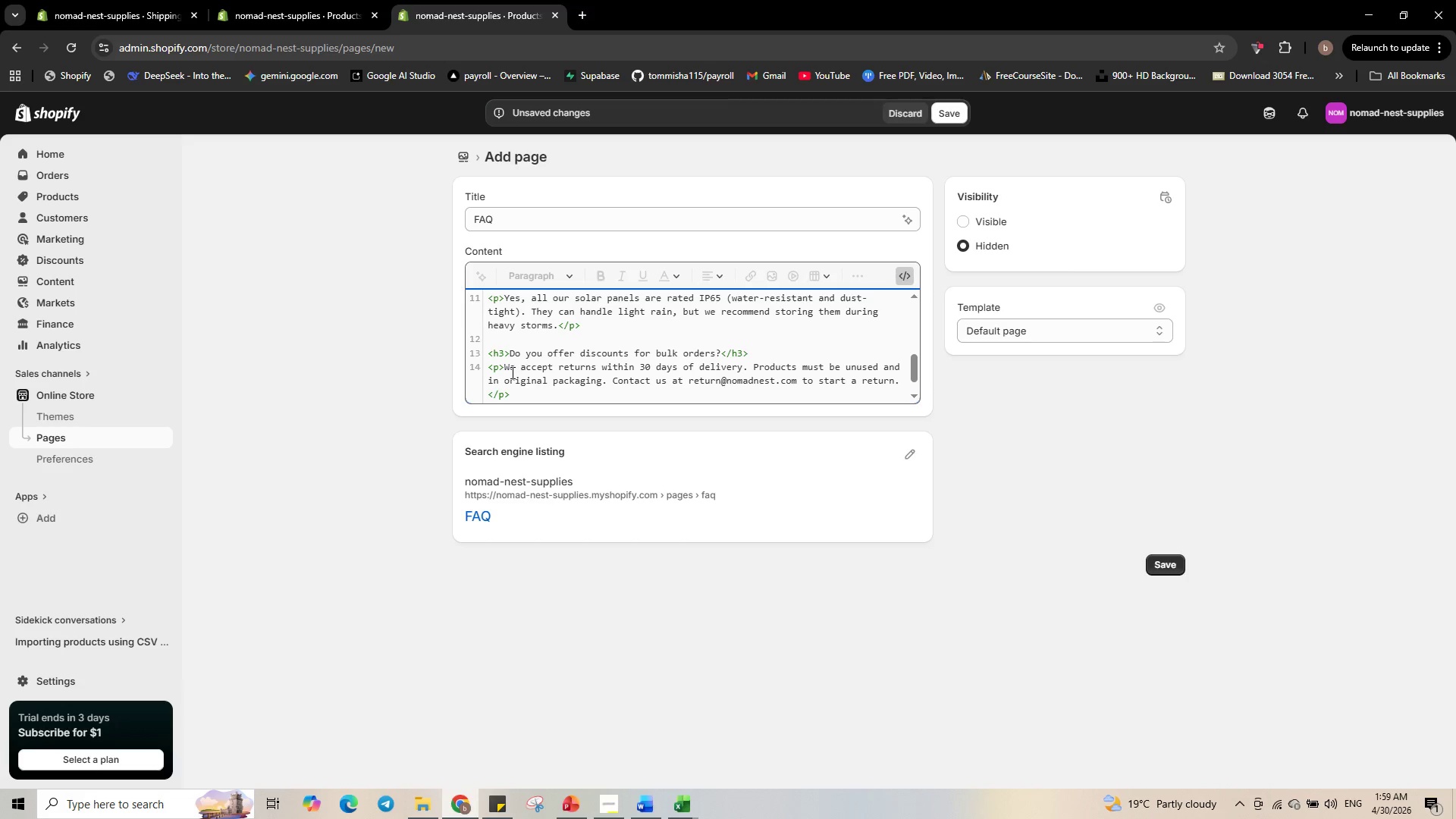 
left_click_drag(start_coordinate=[506, 366], to_coordinate=[490, 364])
 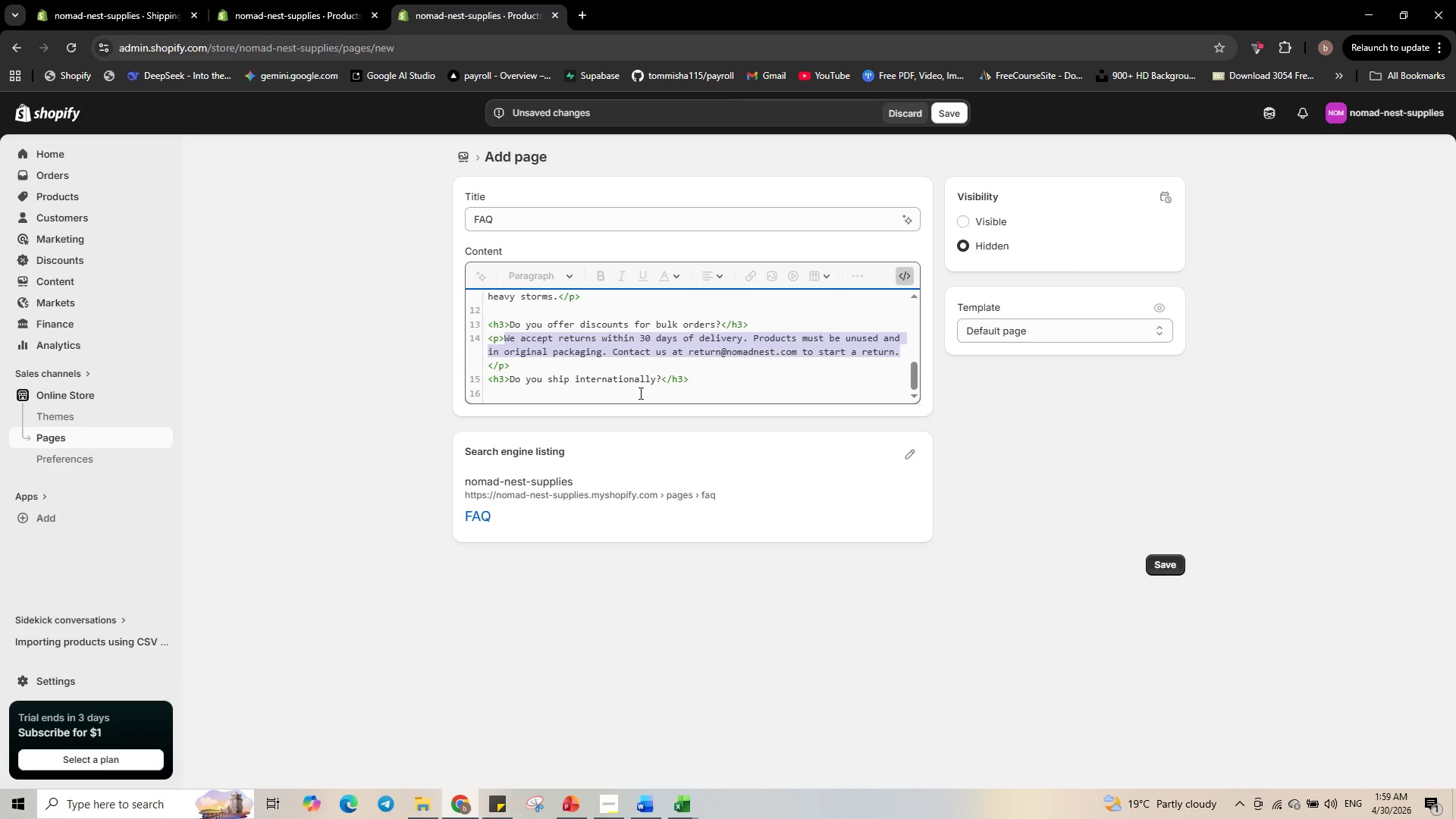 
type(Absol)
 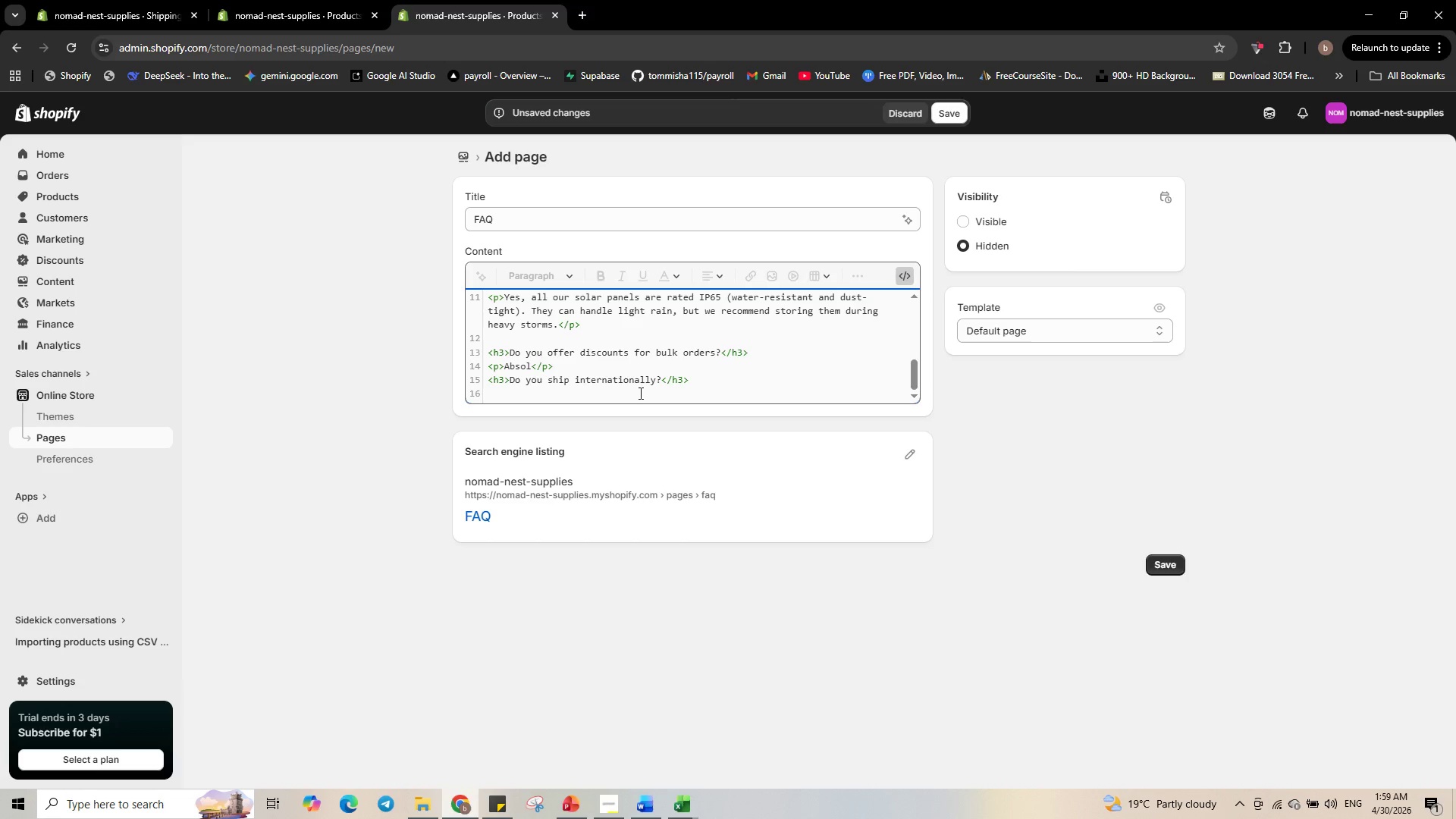 
type(utely. )
 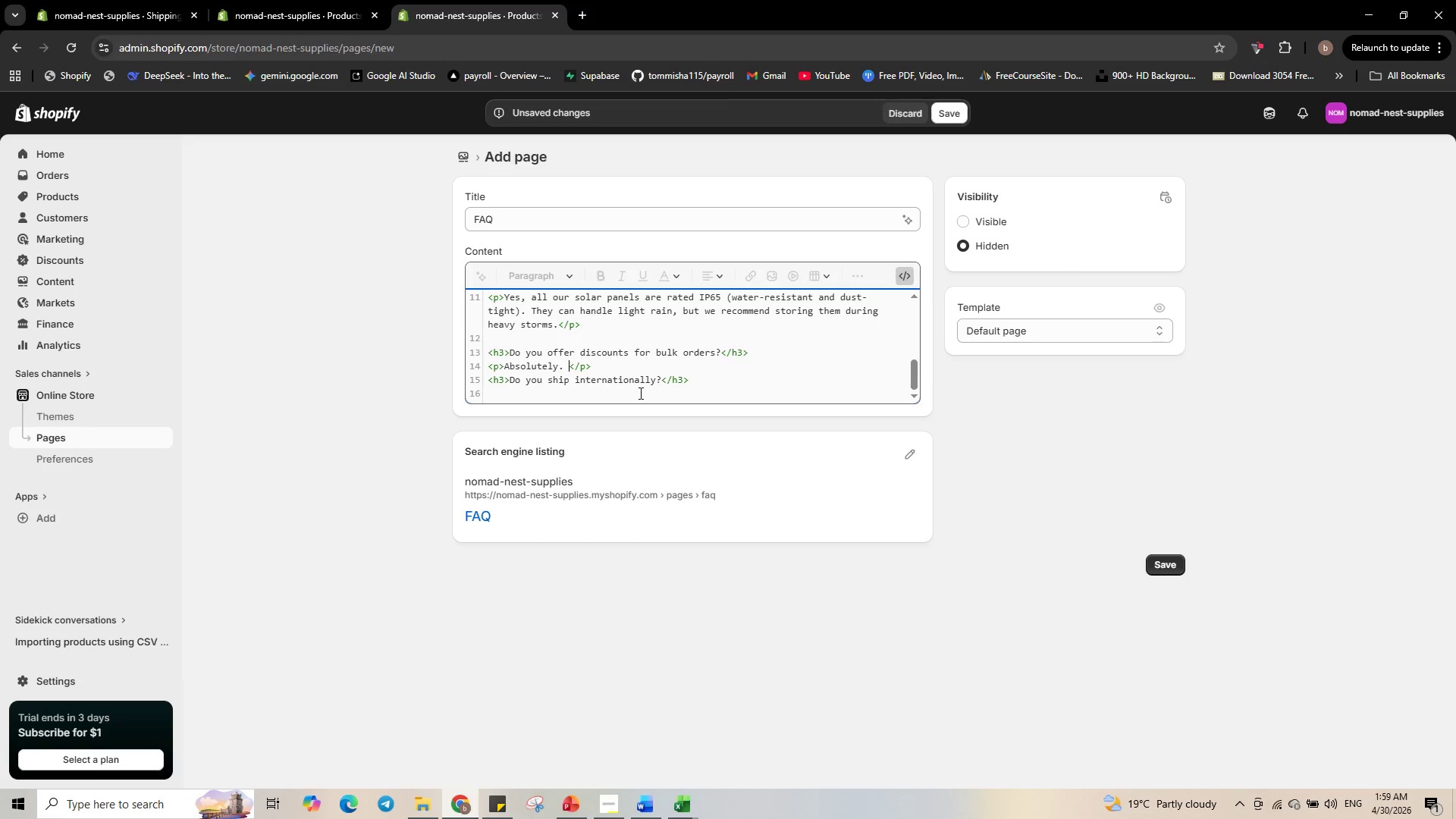 
type(If you need 10+ units )
 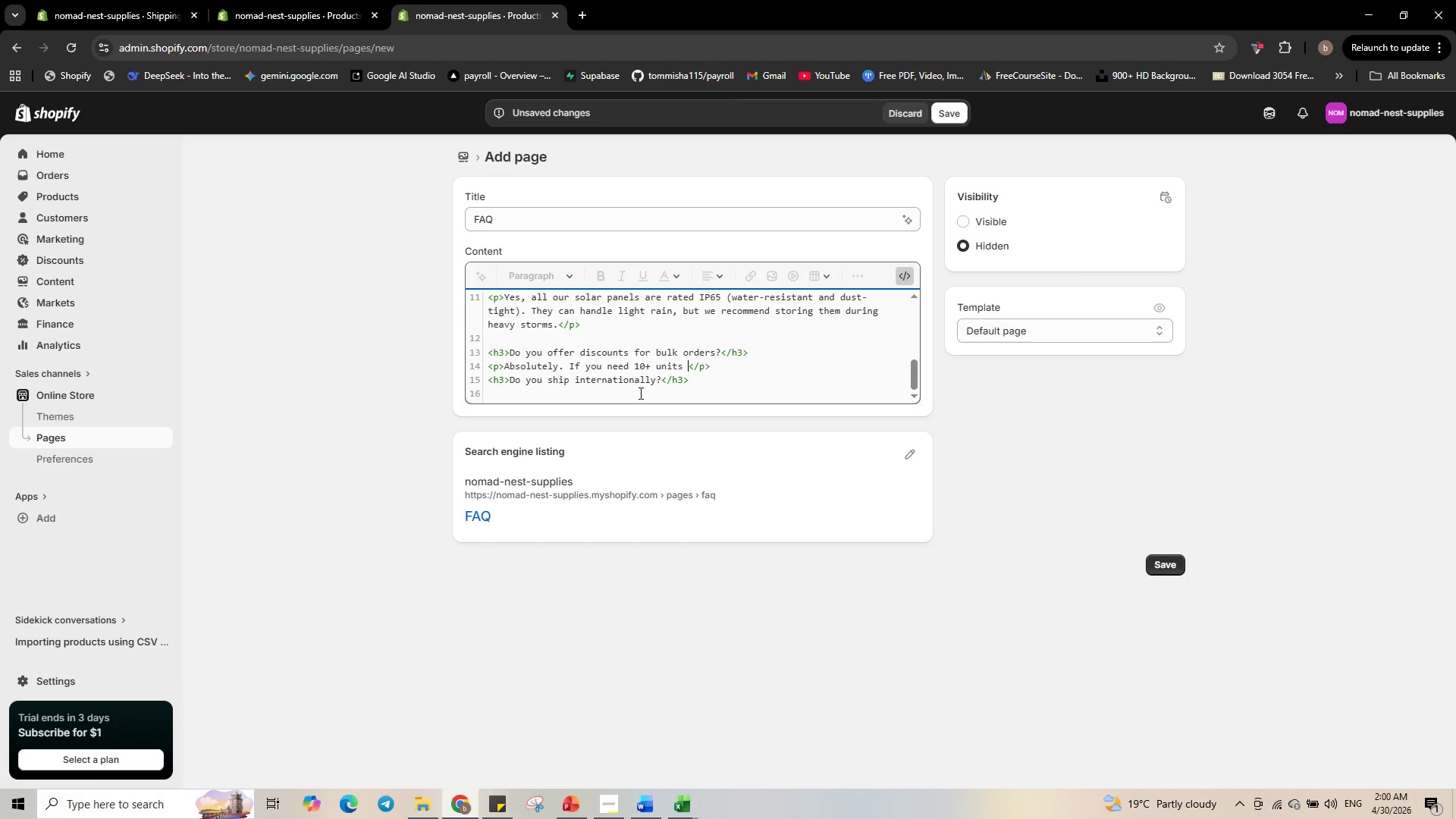 
wait(5.2)
 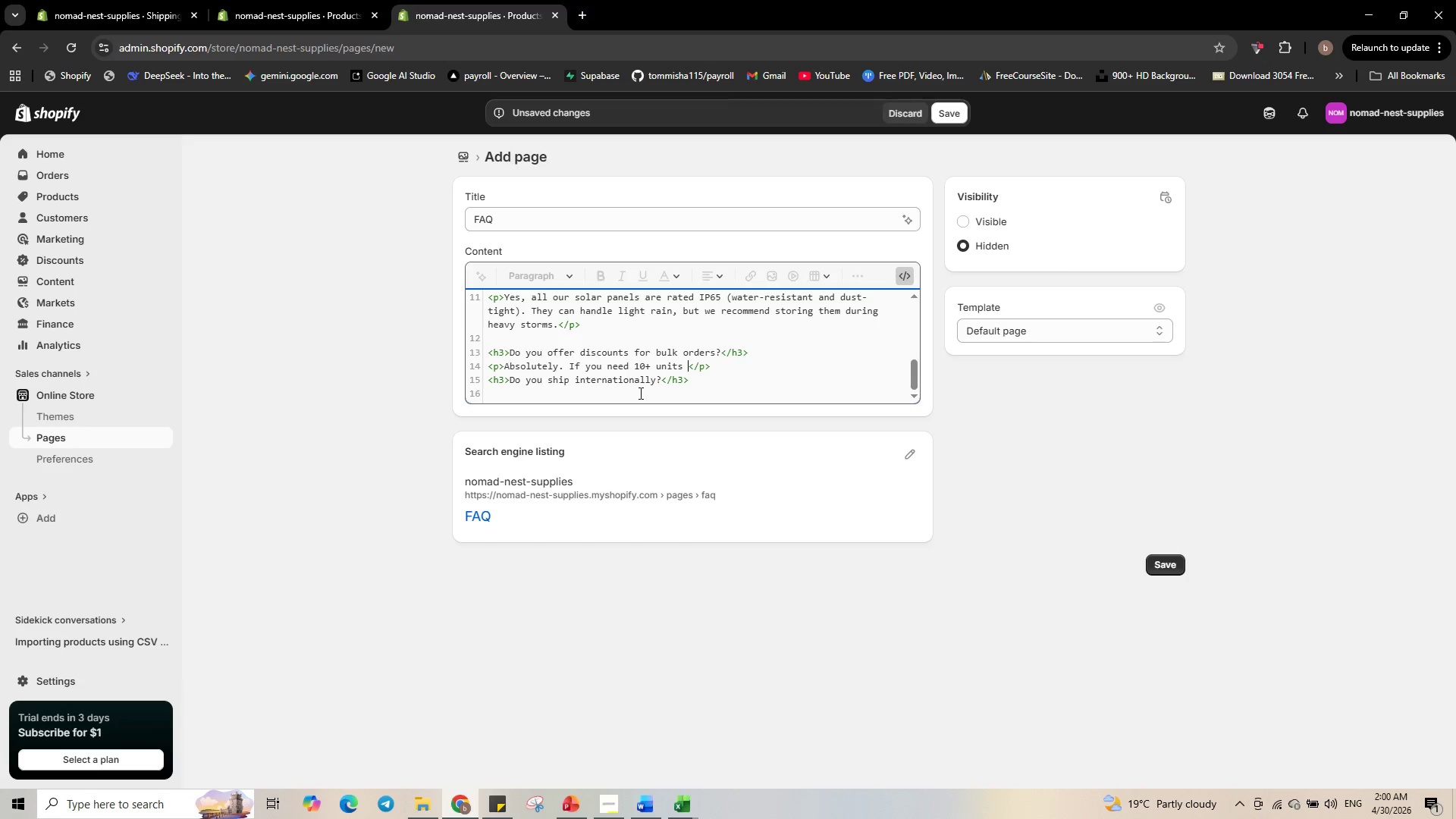 
type(for co-working spaces, retreats, or resale, email us at bulk@nomadnest)
 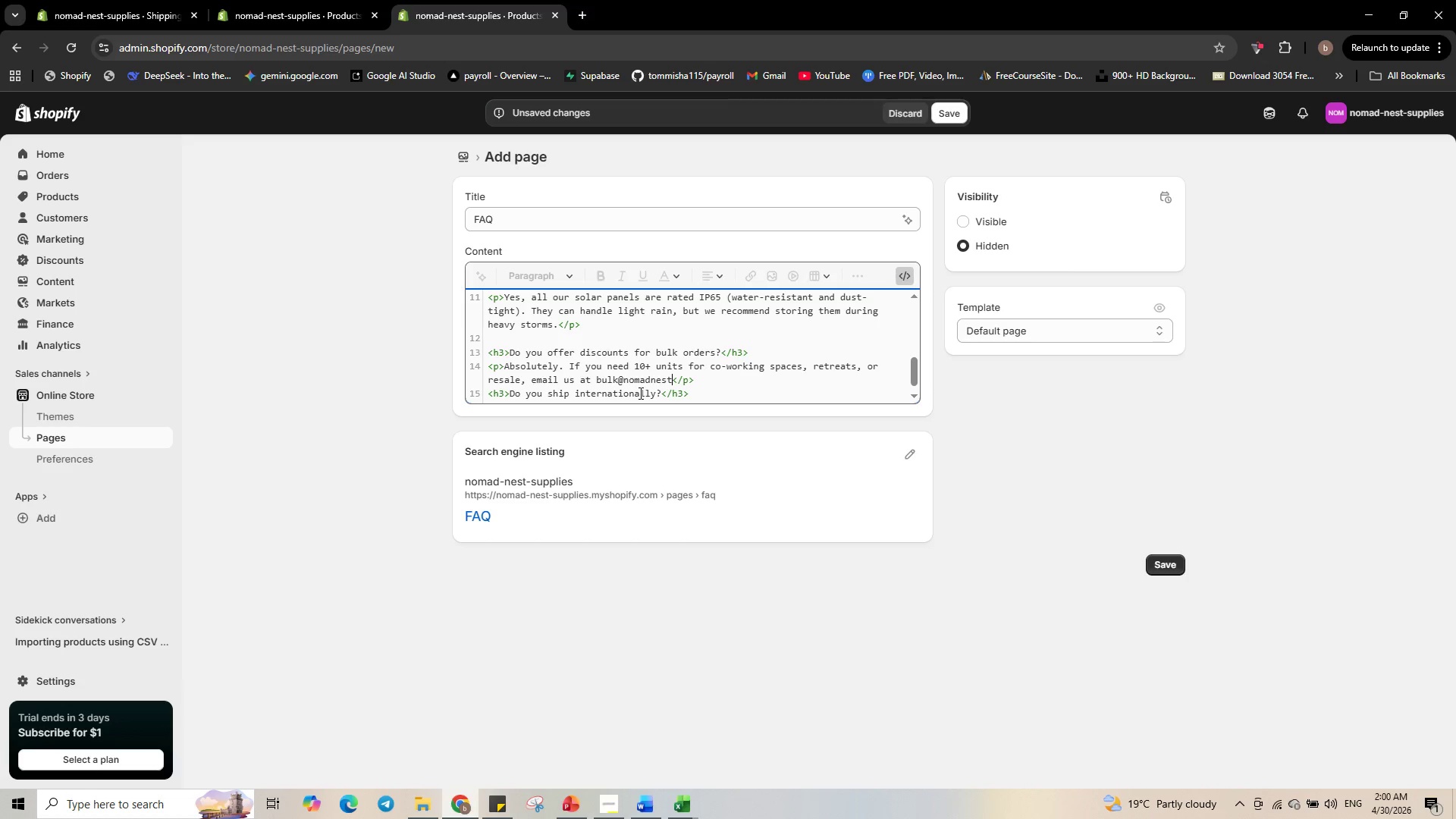 
type(.com for a custom qu)
 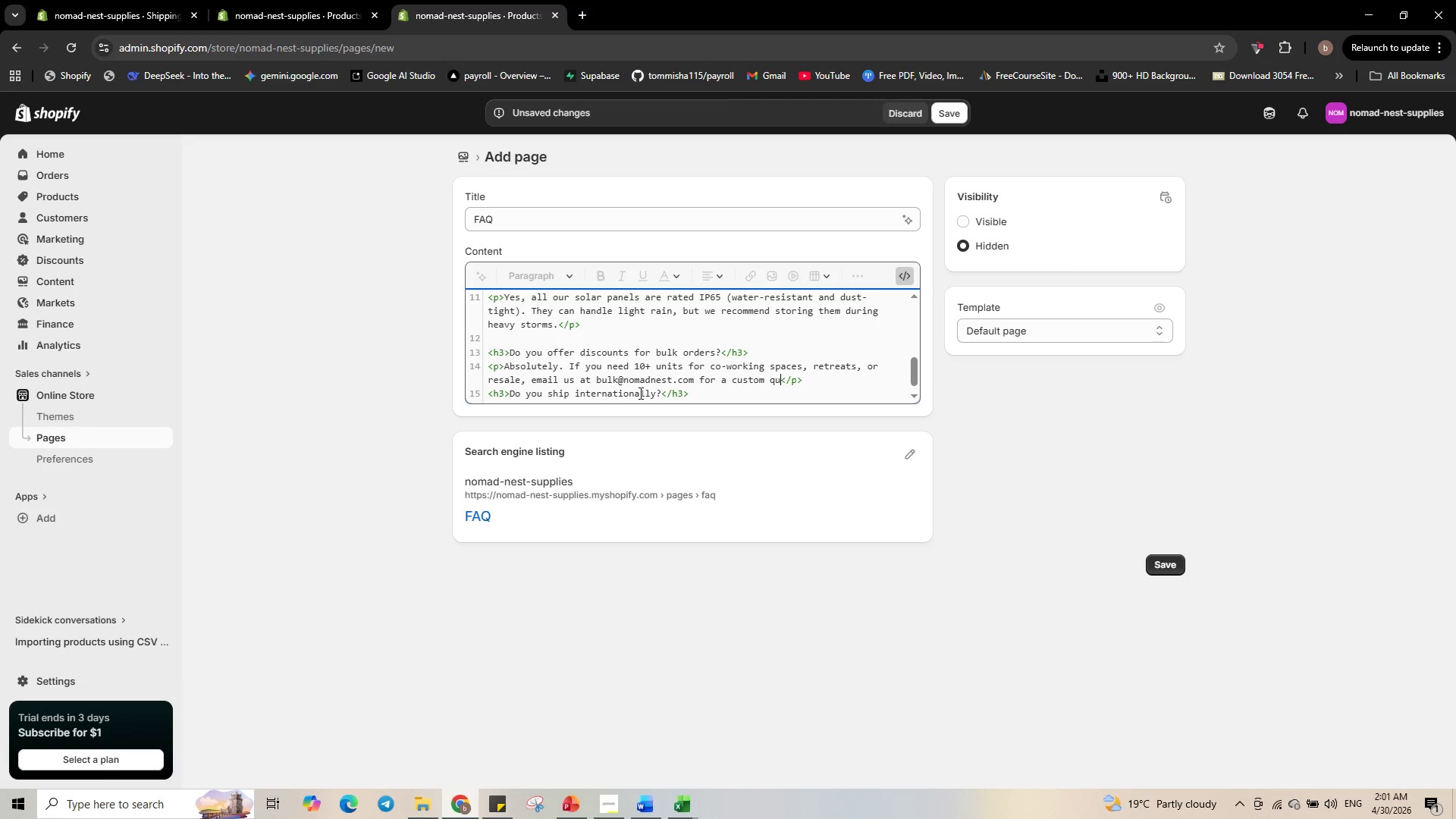 
type(ote)
 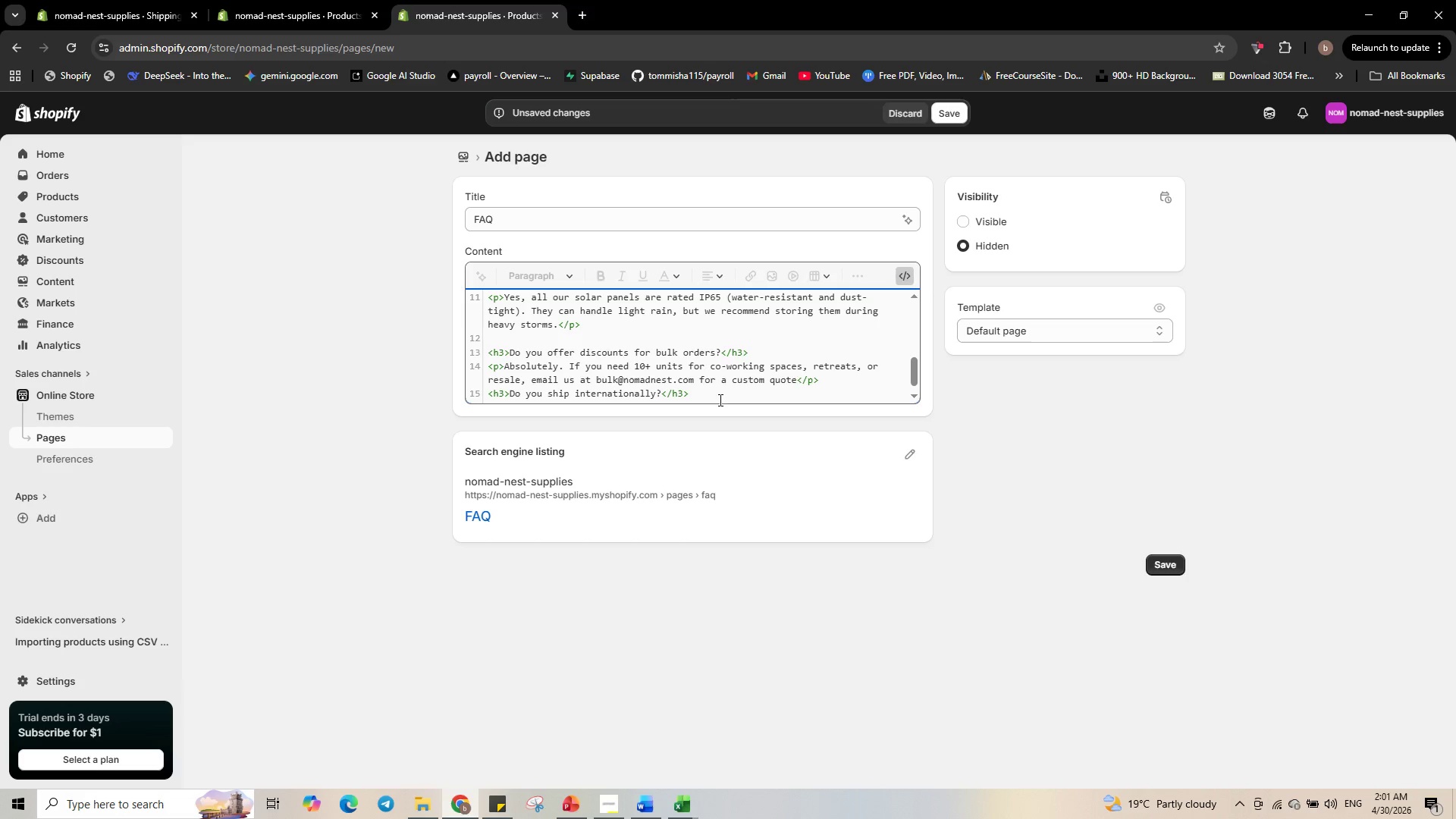 
left_click([717, 397])
 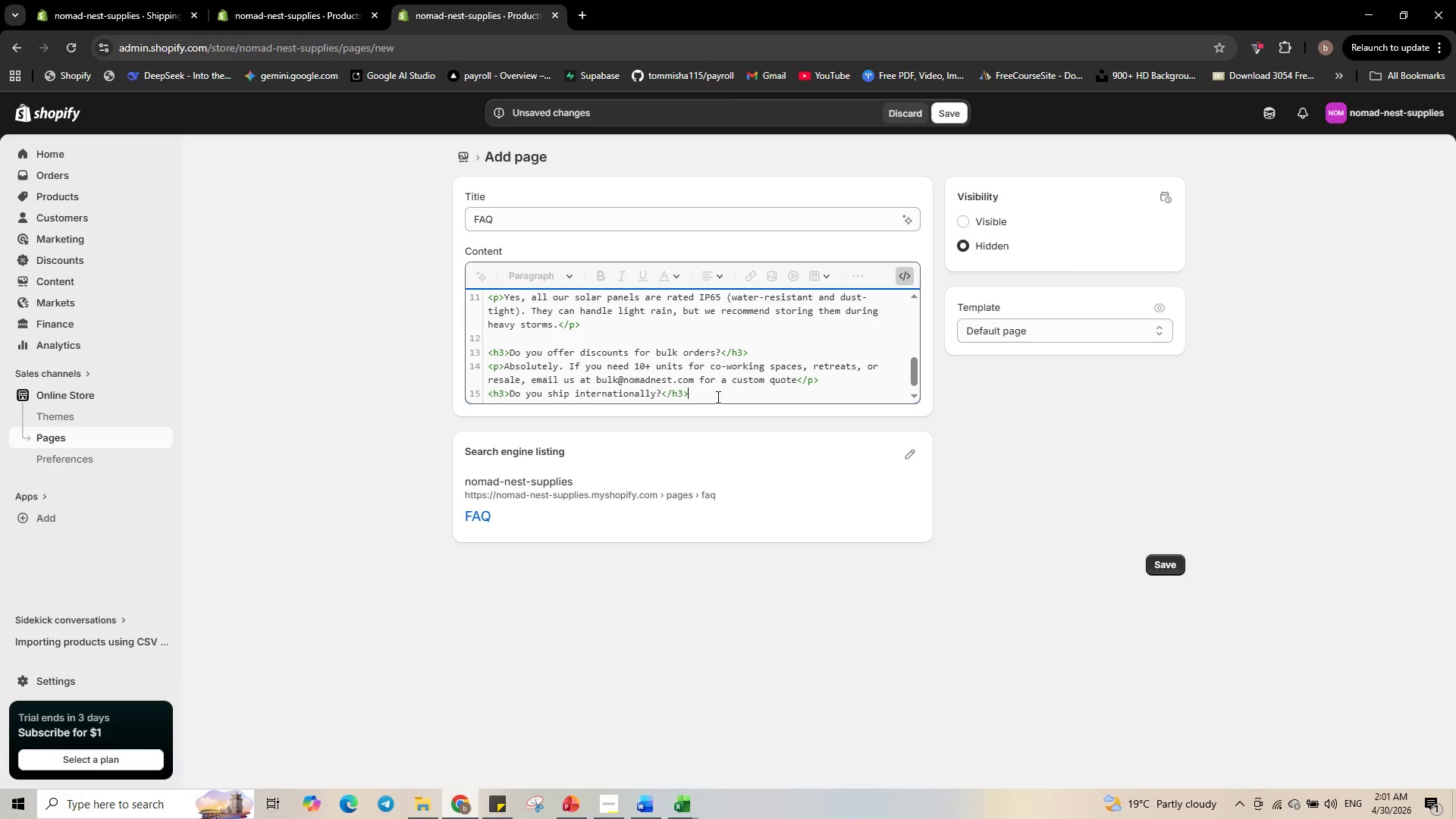 
key(Control+ArrowLeft)
 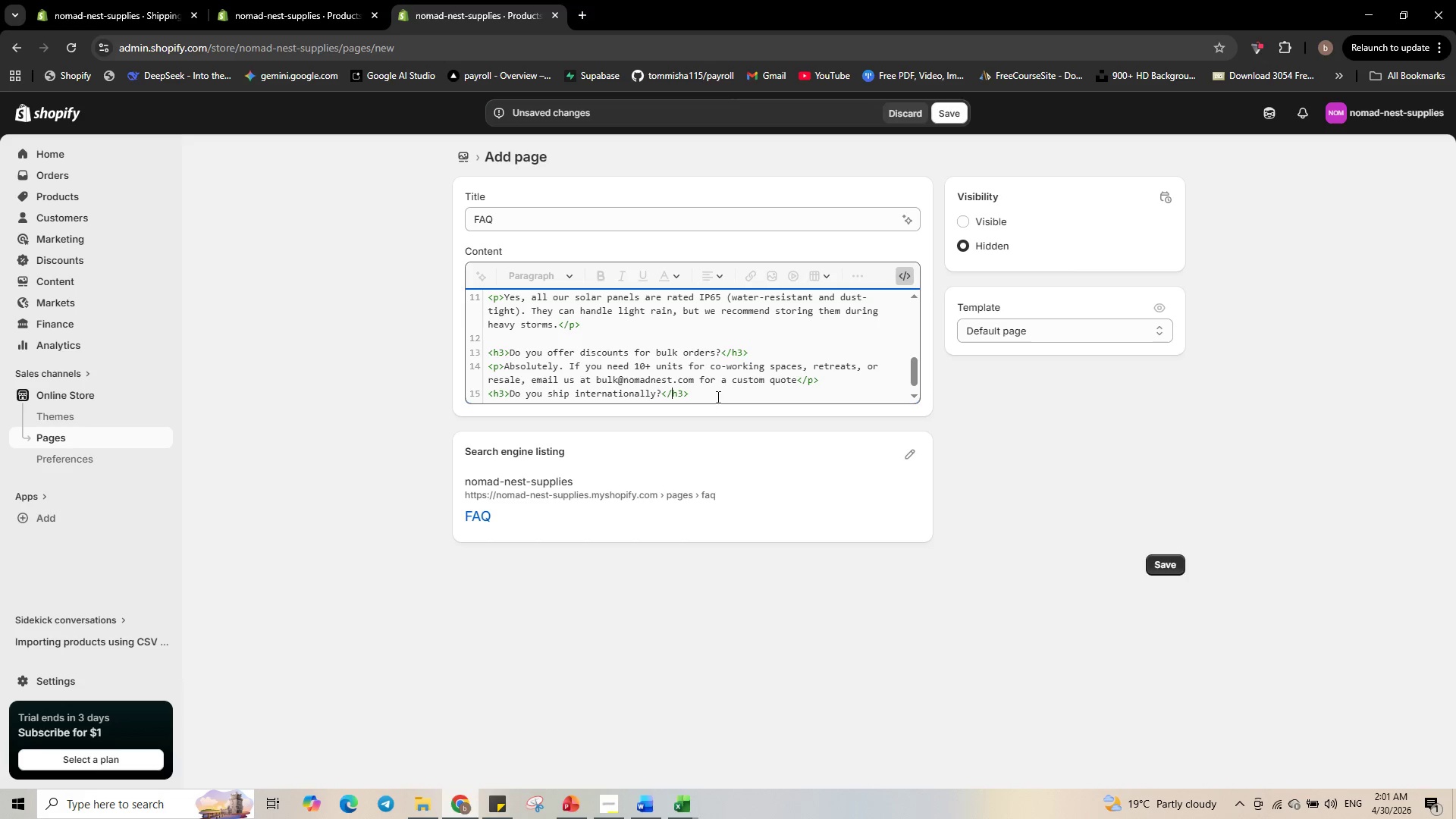 
key(Control+ArrowLeft)
 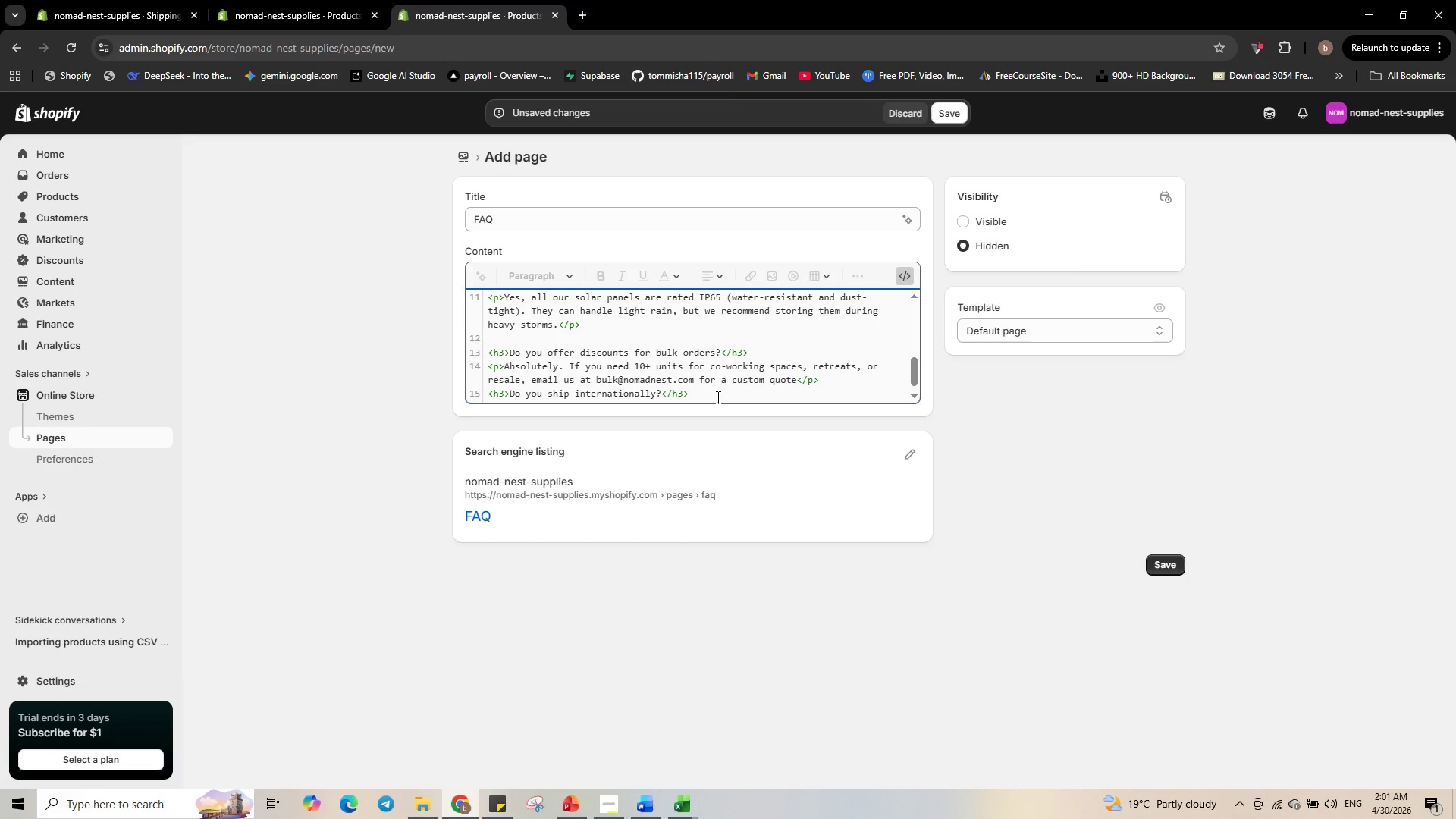 
key(Control+ArrowRight)
 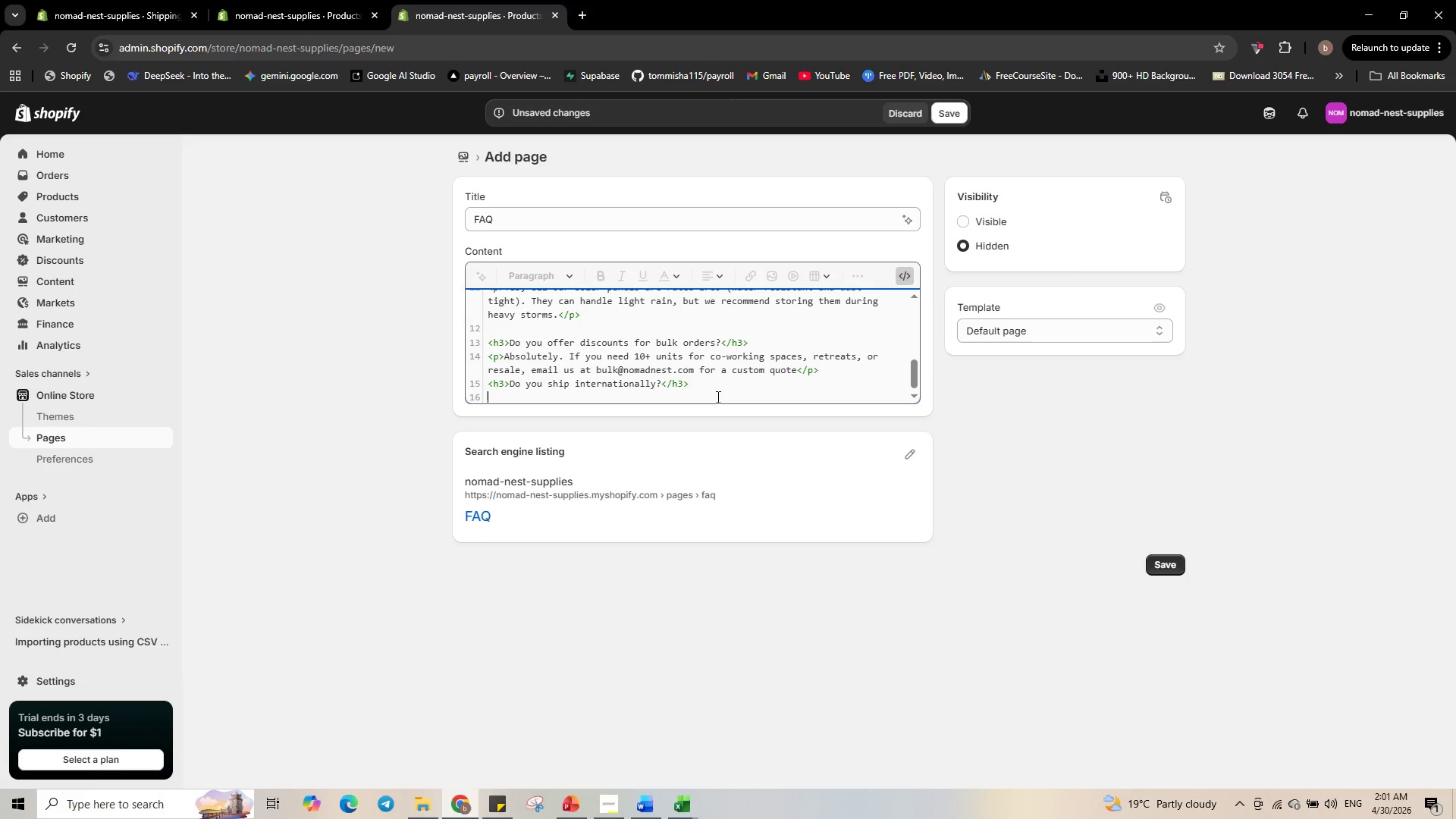 
key(Control+ArrowDown)
 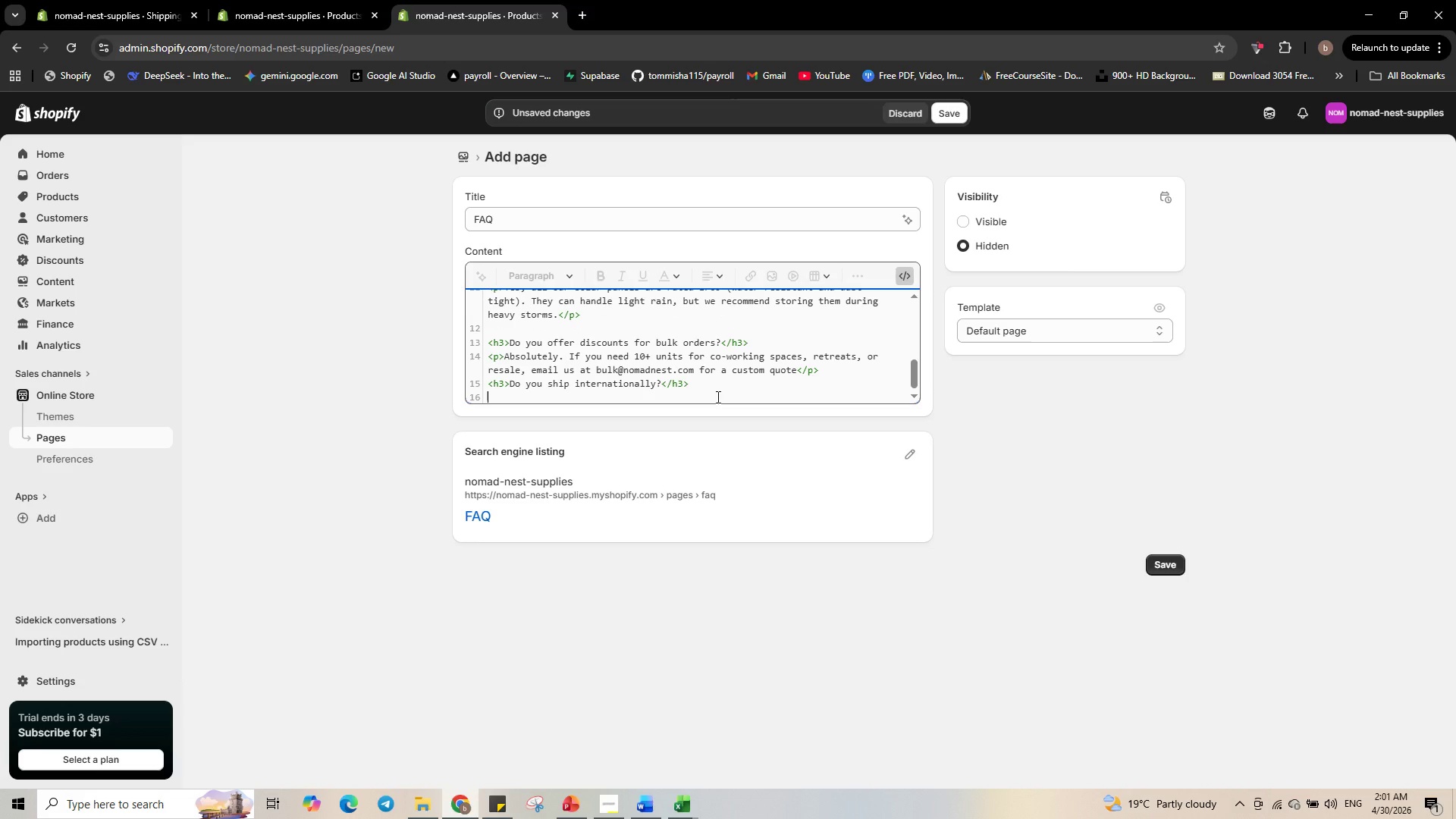 
key(Control+ArrowDown)
 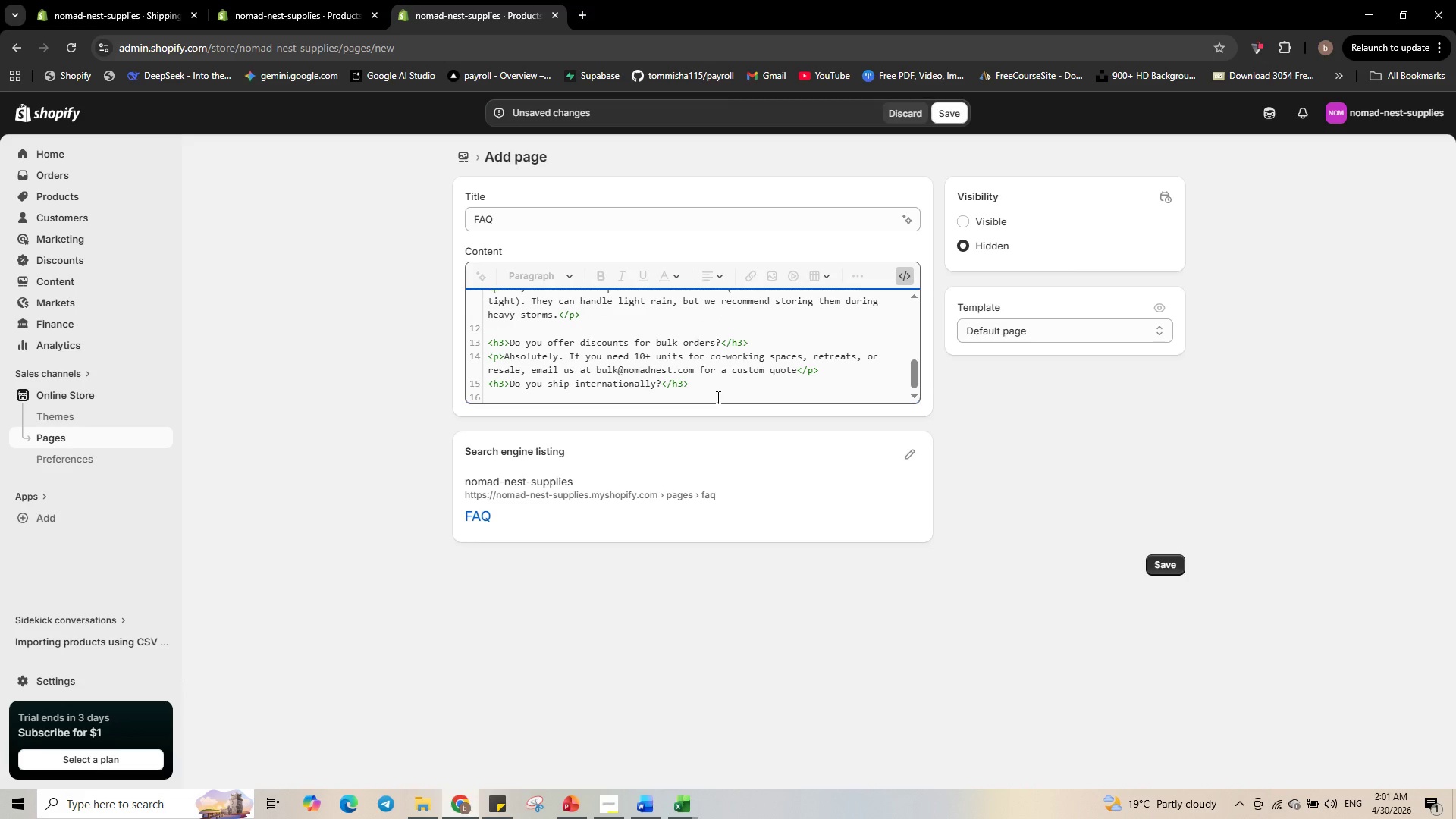 
key(Control+ArrowUp)
 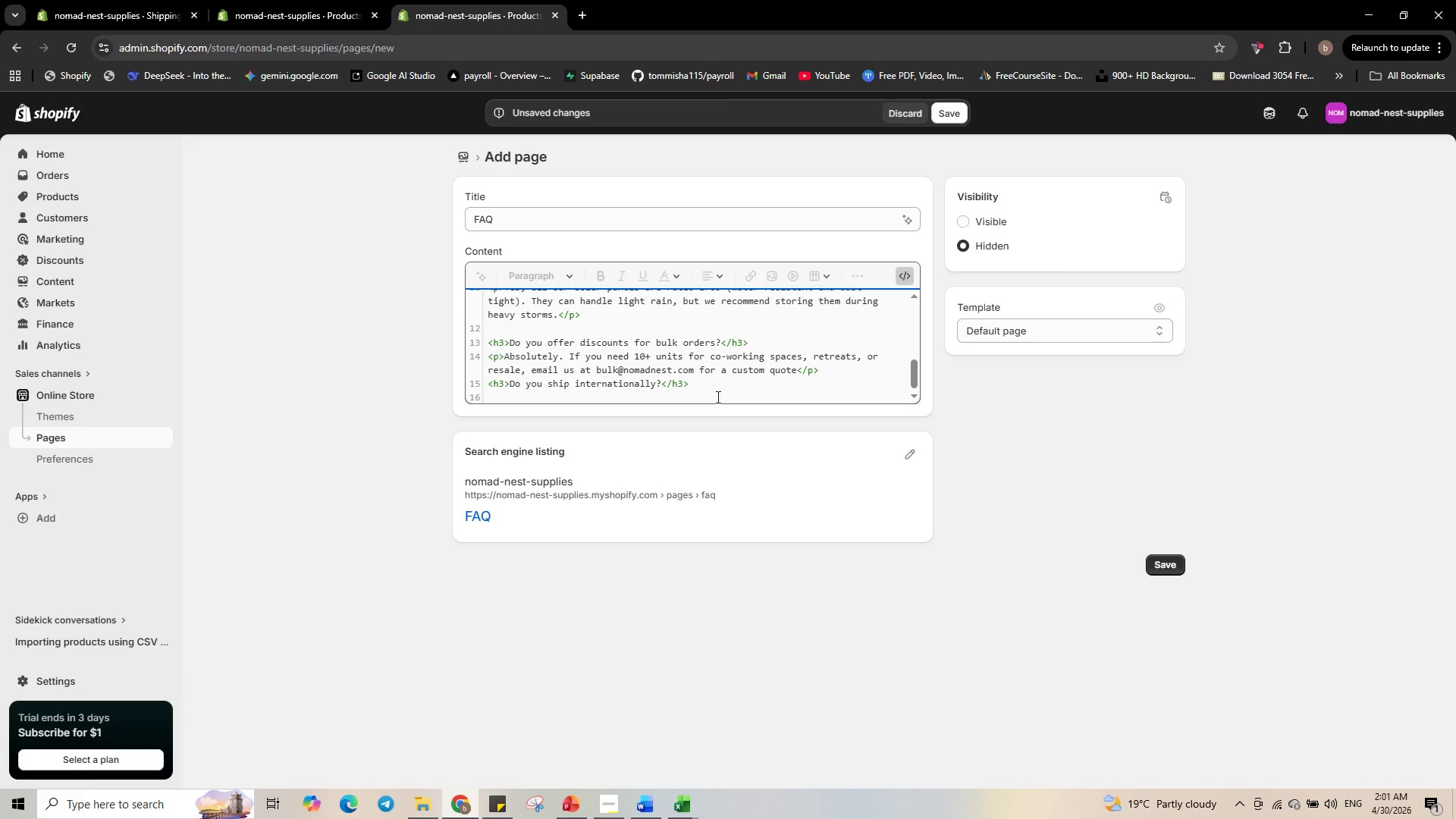 
key(Control+ArrowUp)
 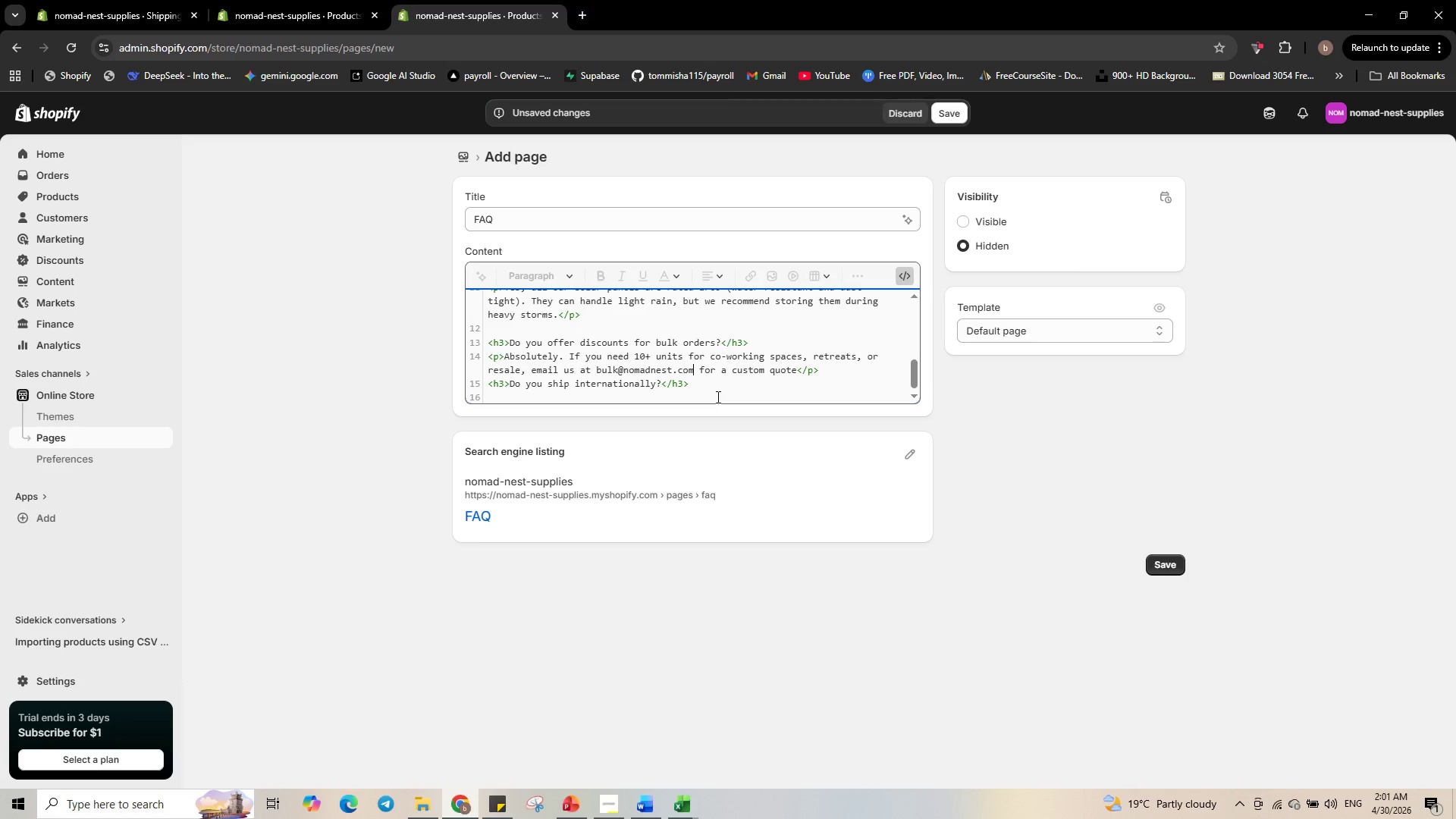 
key(Control+ArrowRight)
 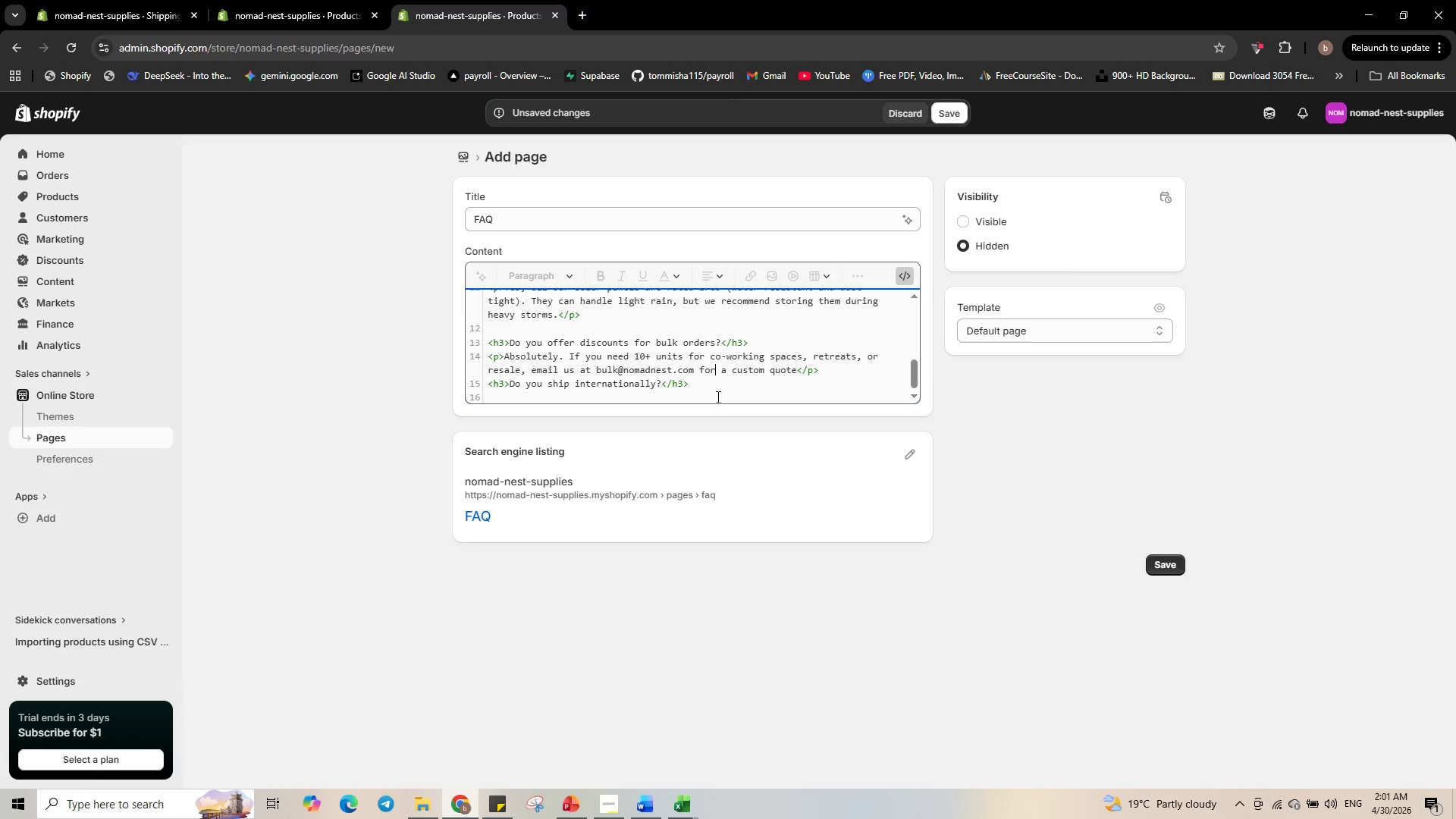 
key(Control+ArrowRight)
 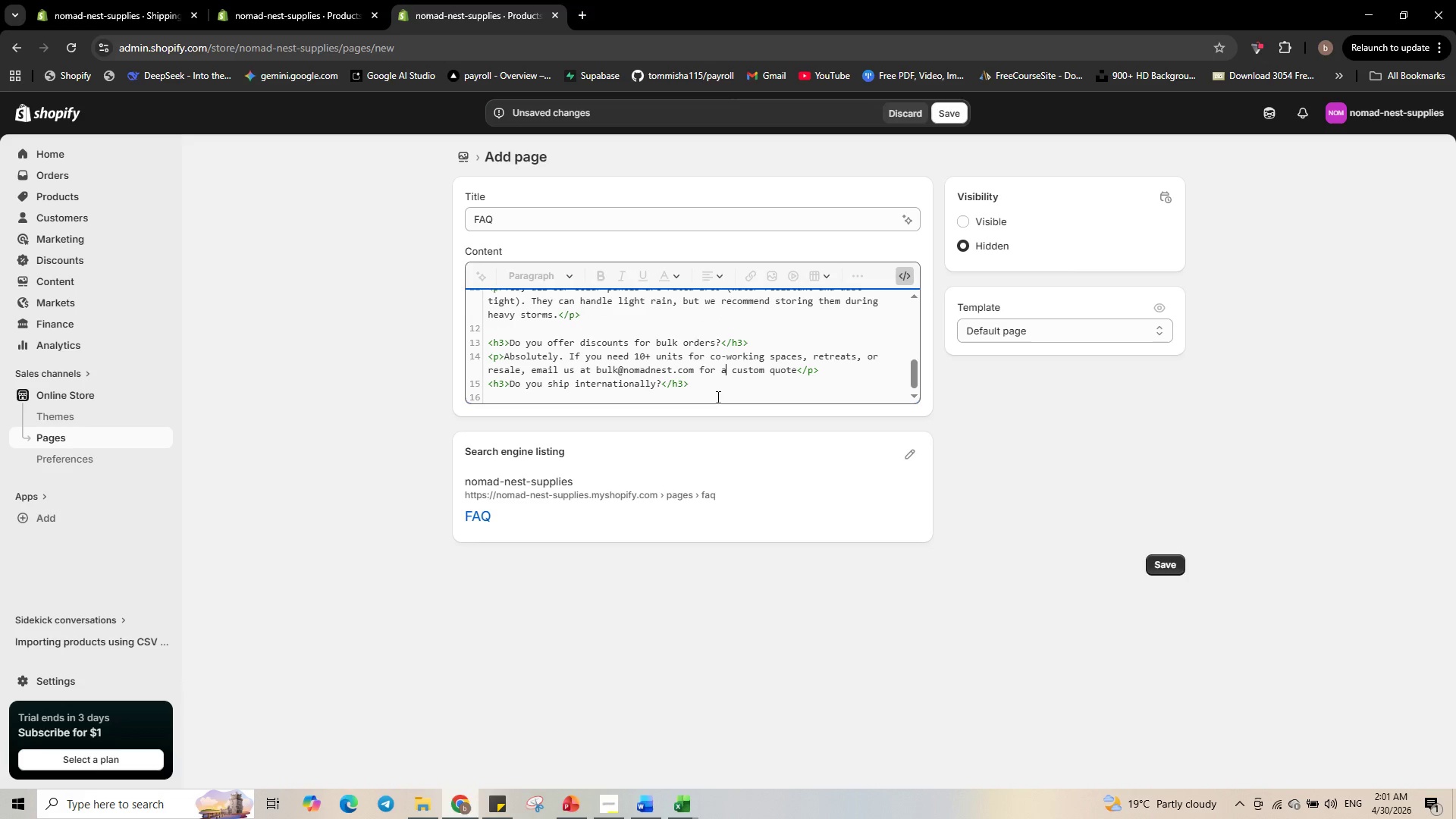 
key(Control+ArrowRight)
 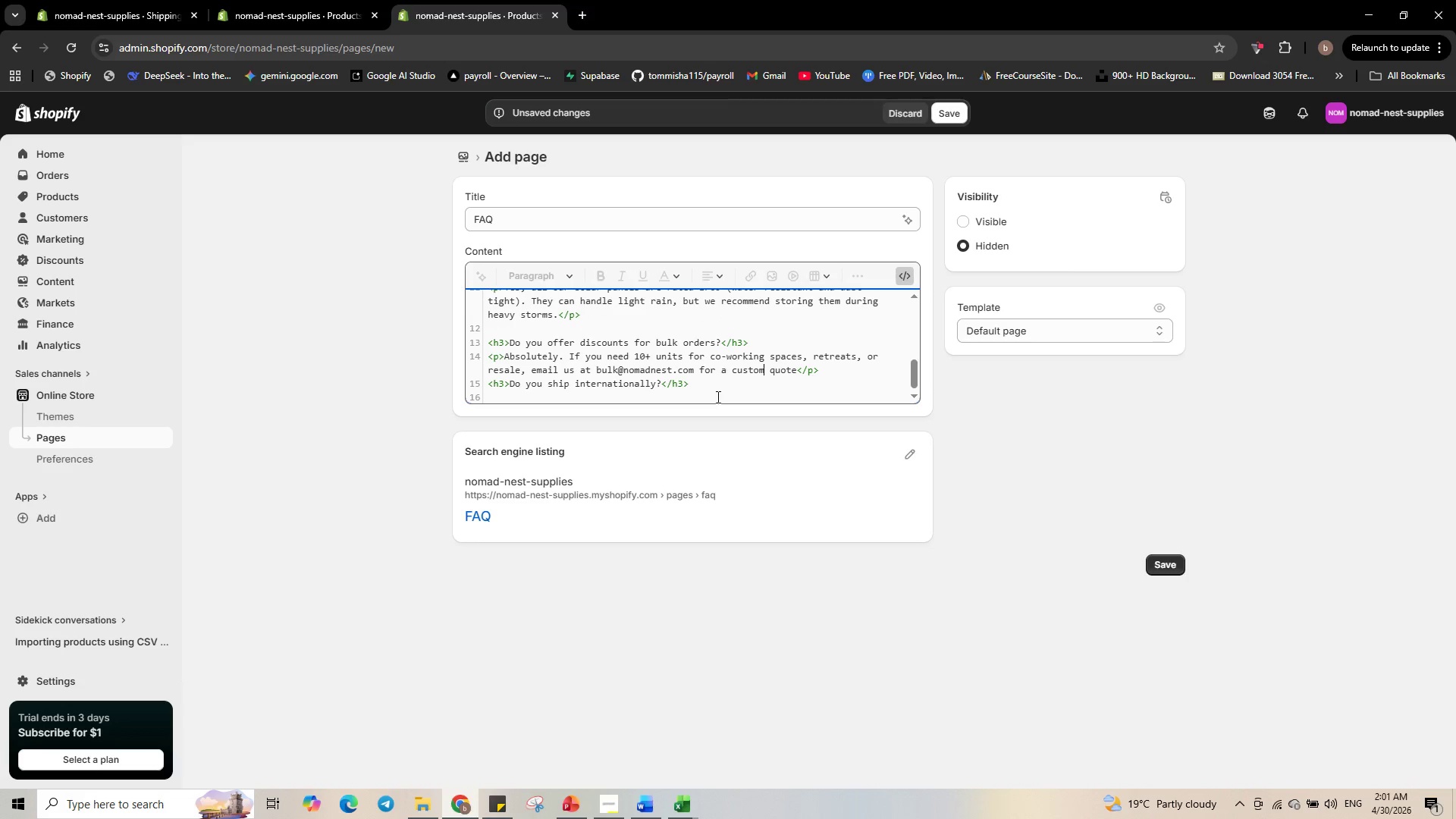 
key(Control+ArrowRight)
 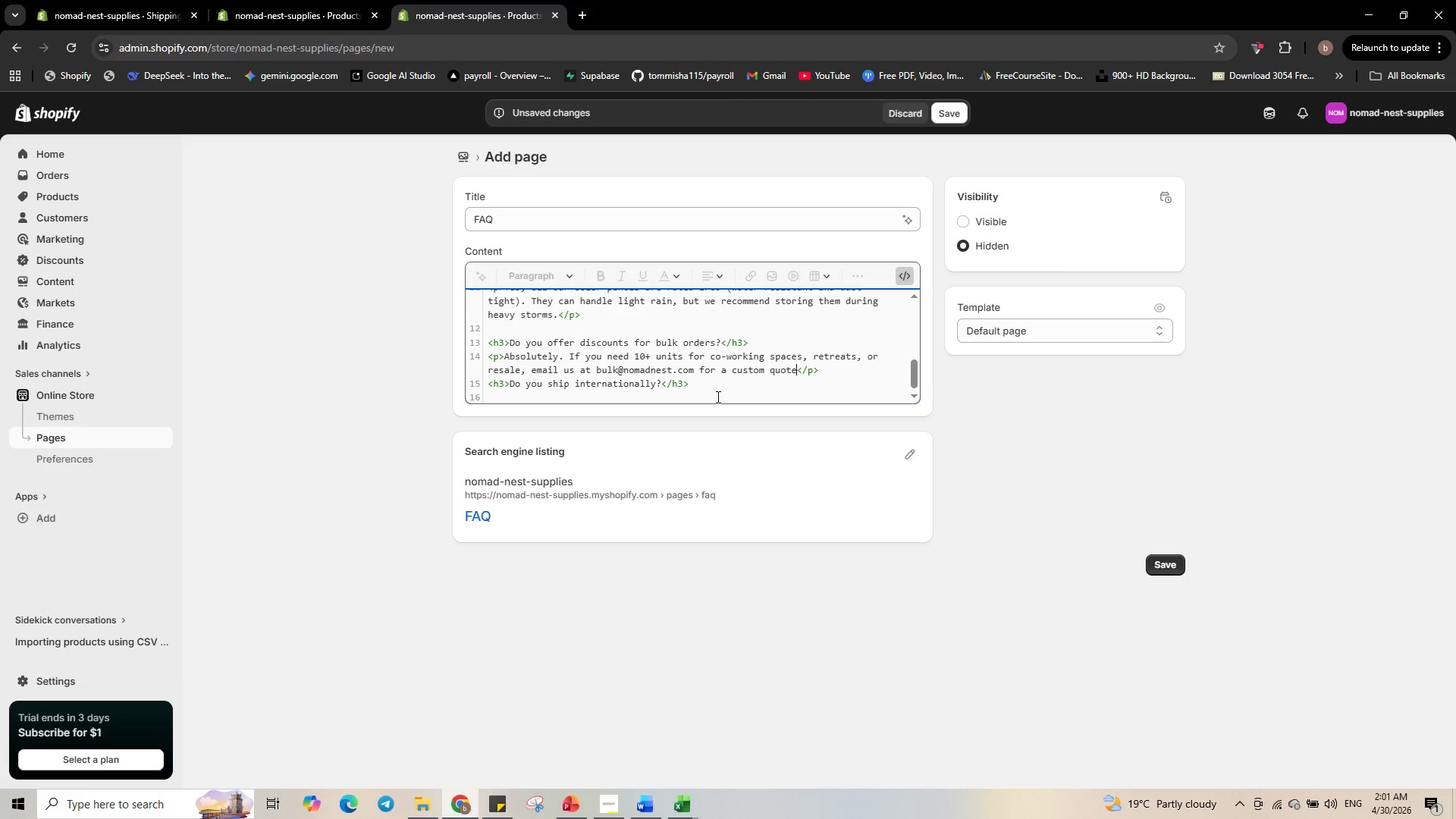 
key(Control+ArrowRight)
 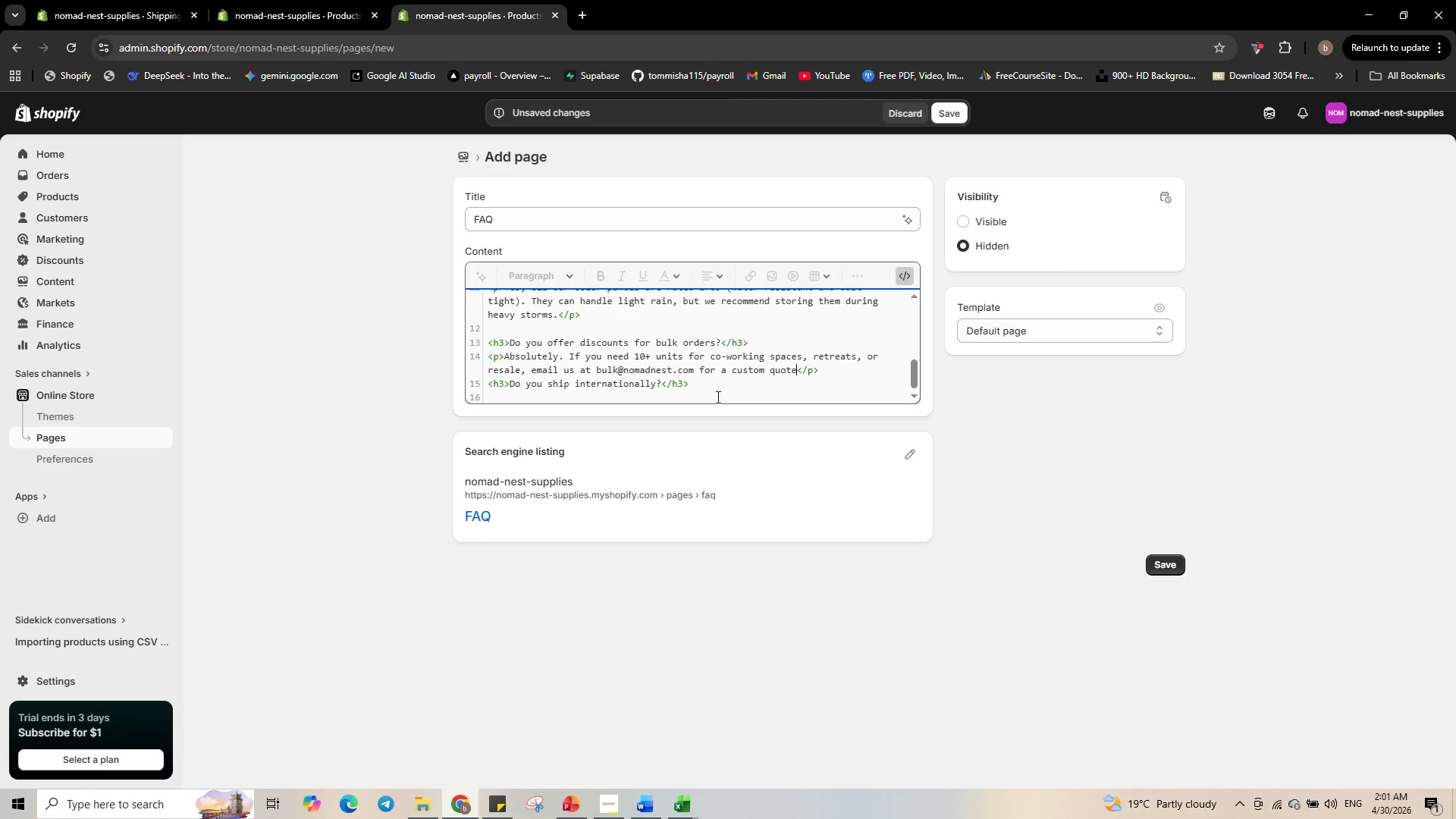 
key(Period)
 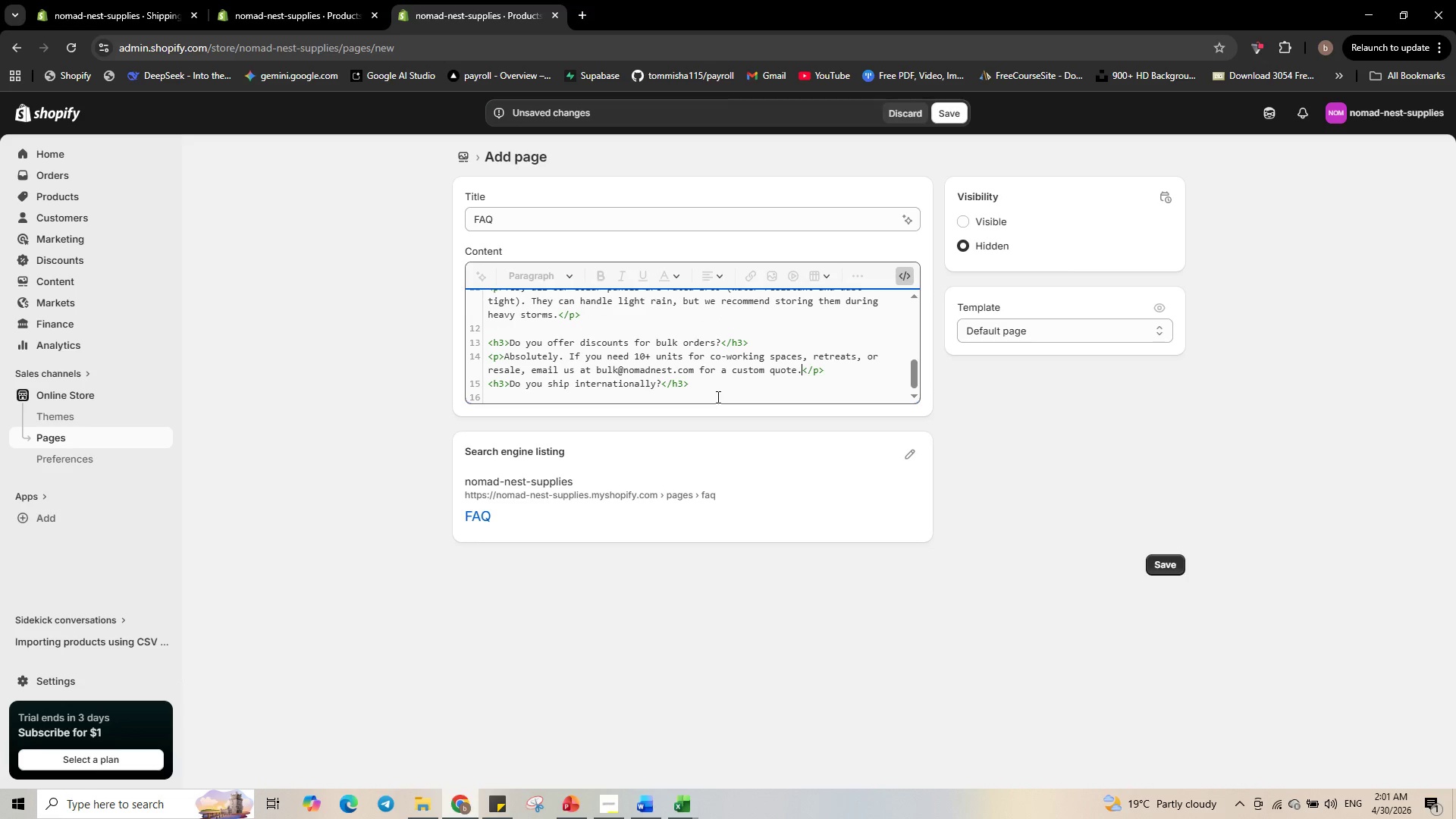 
key(ArrowRight)
 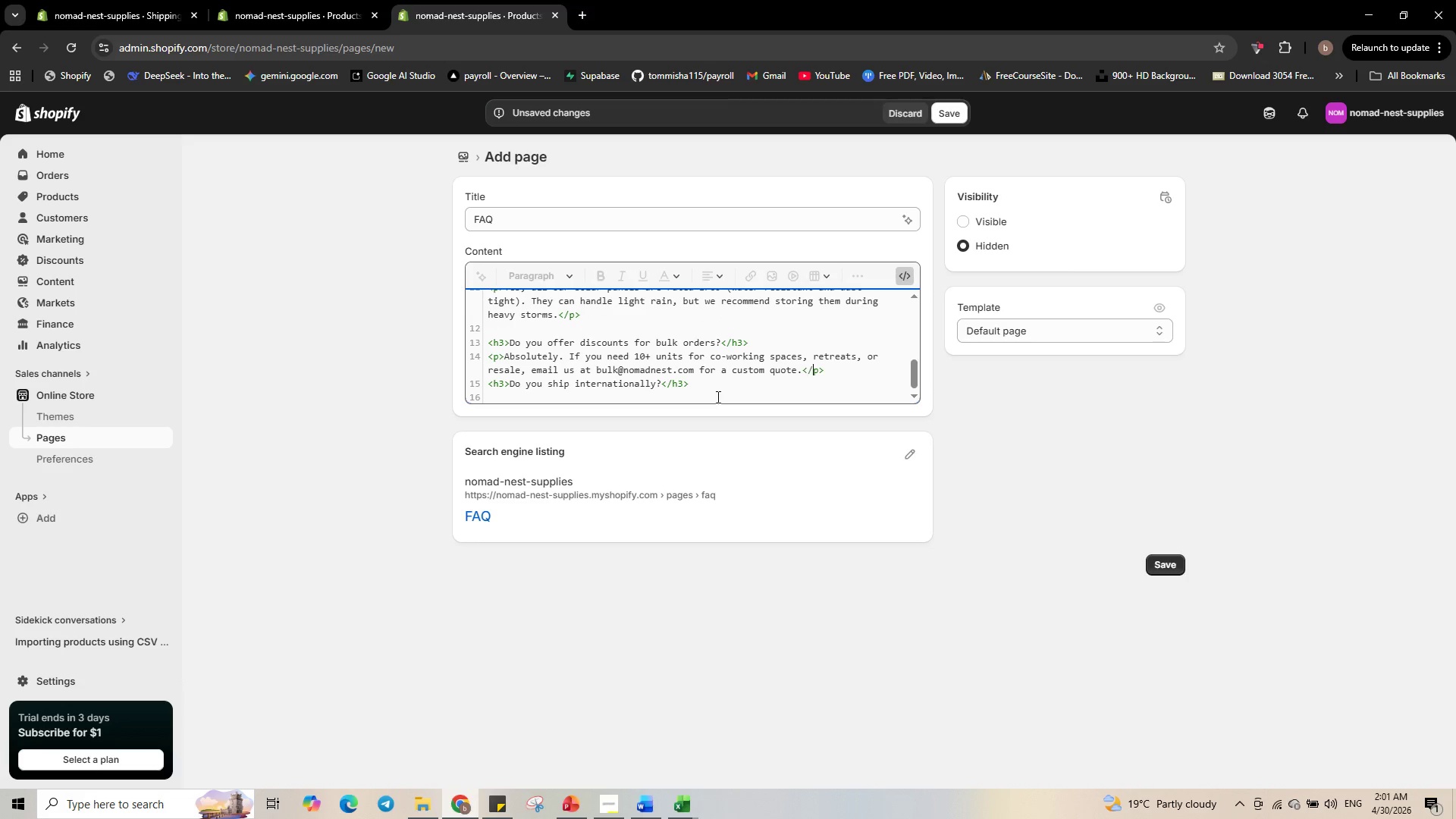 
key(ArrowRight)
 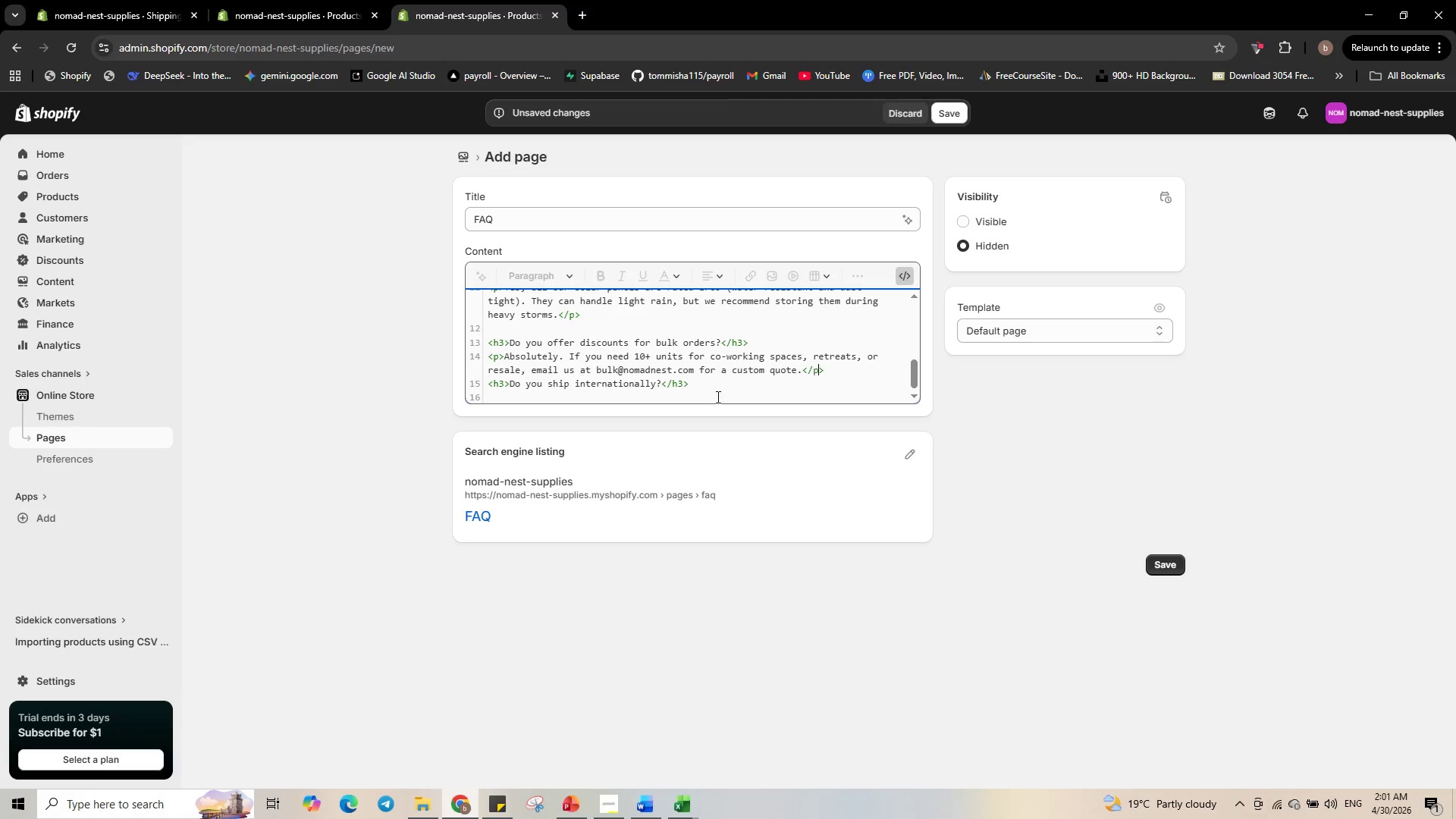 
key(ArrowRight)
 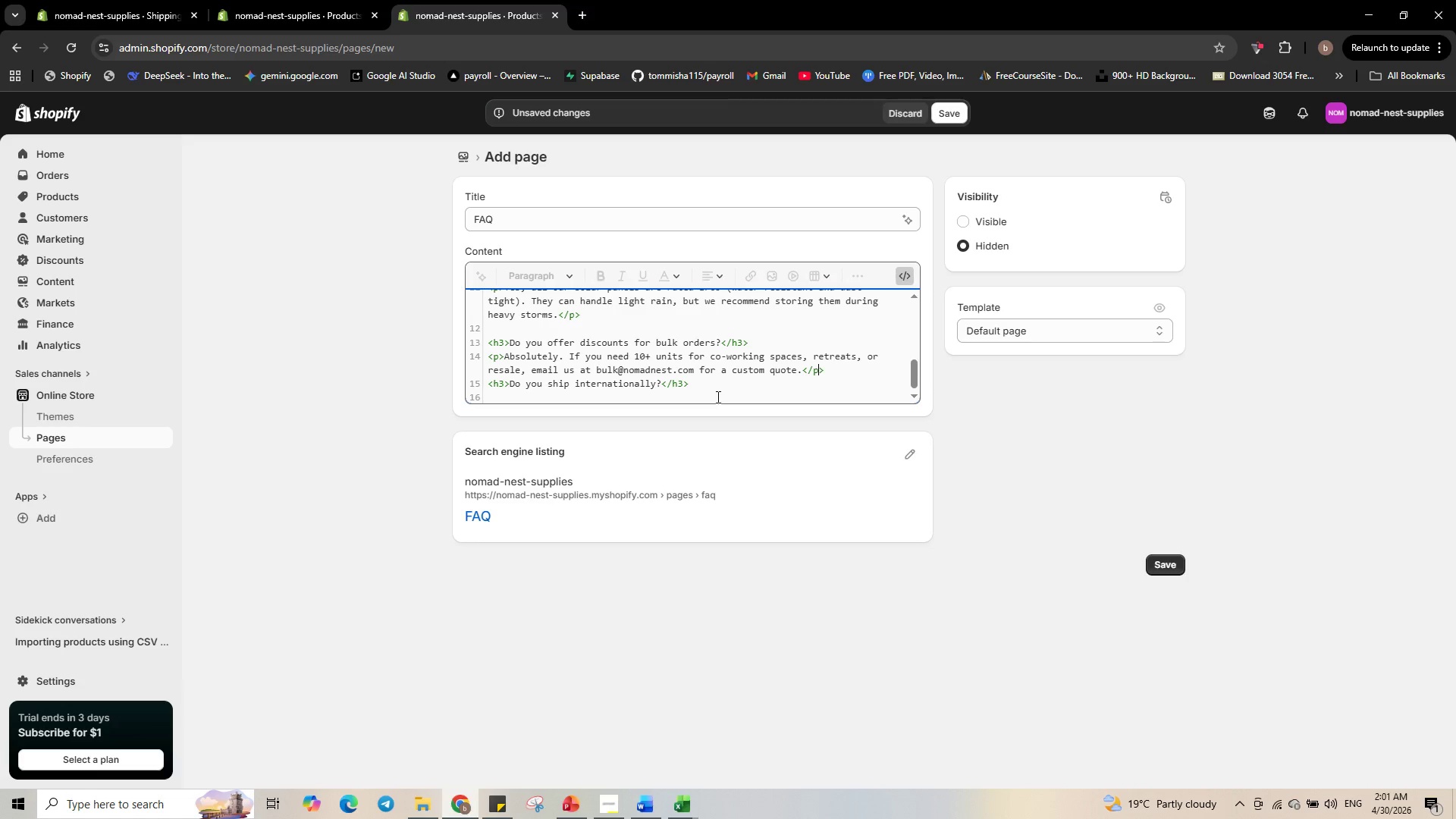 
key(ArrowRight)
 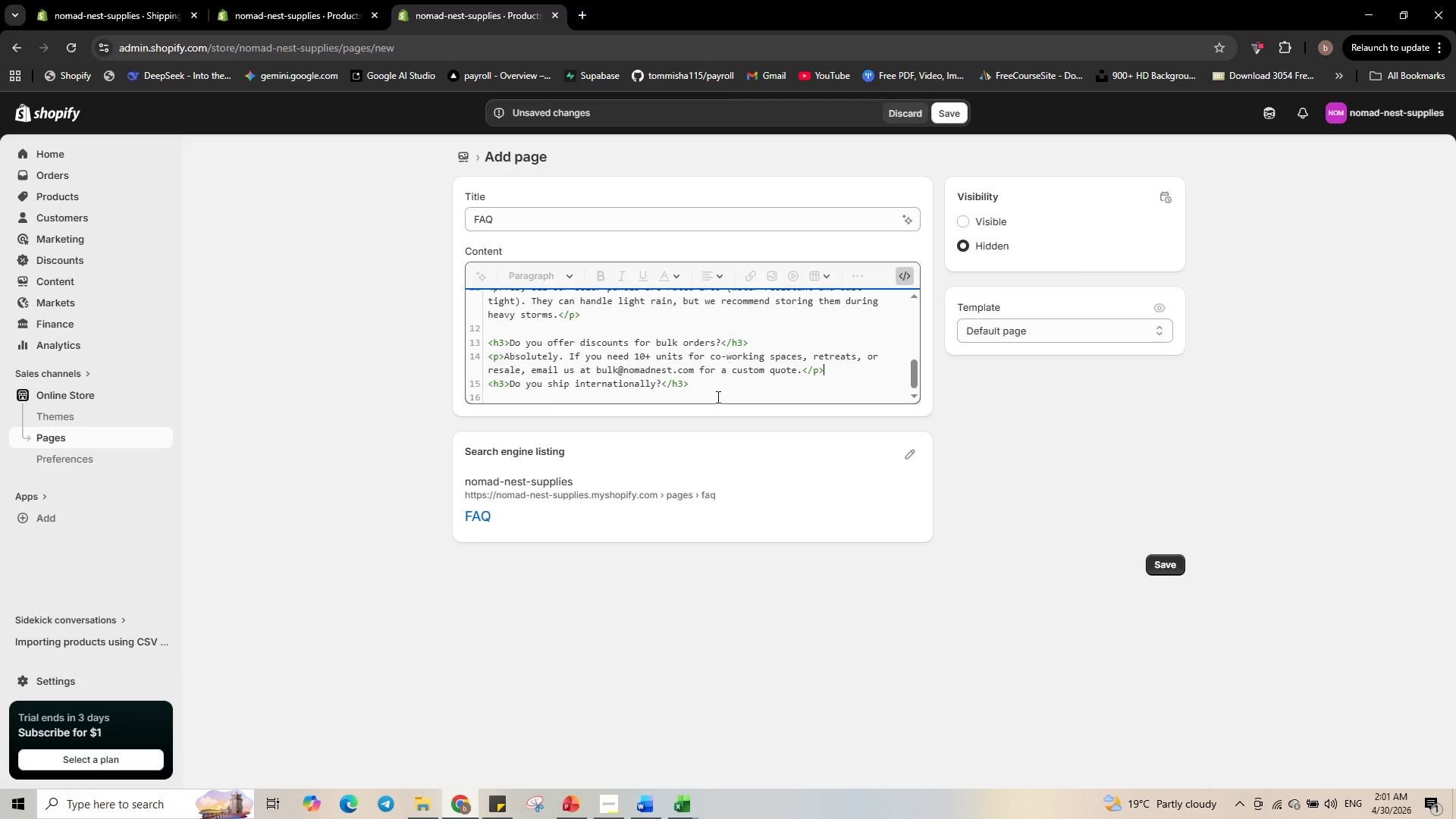 
key(Enter)
 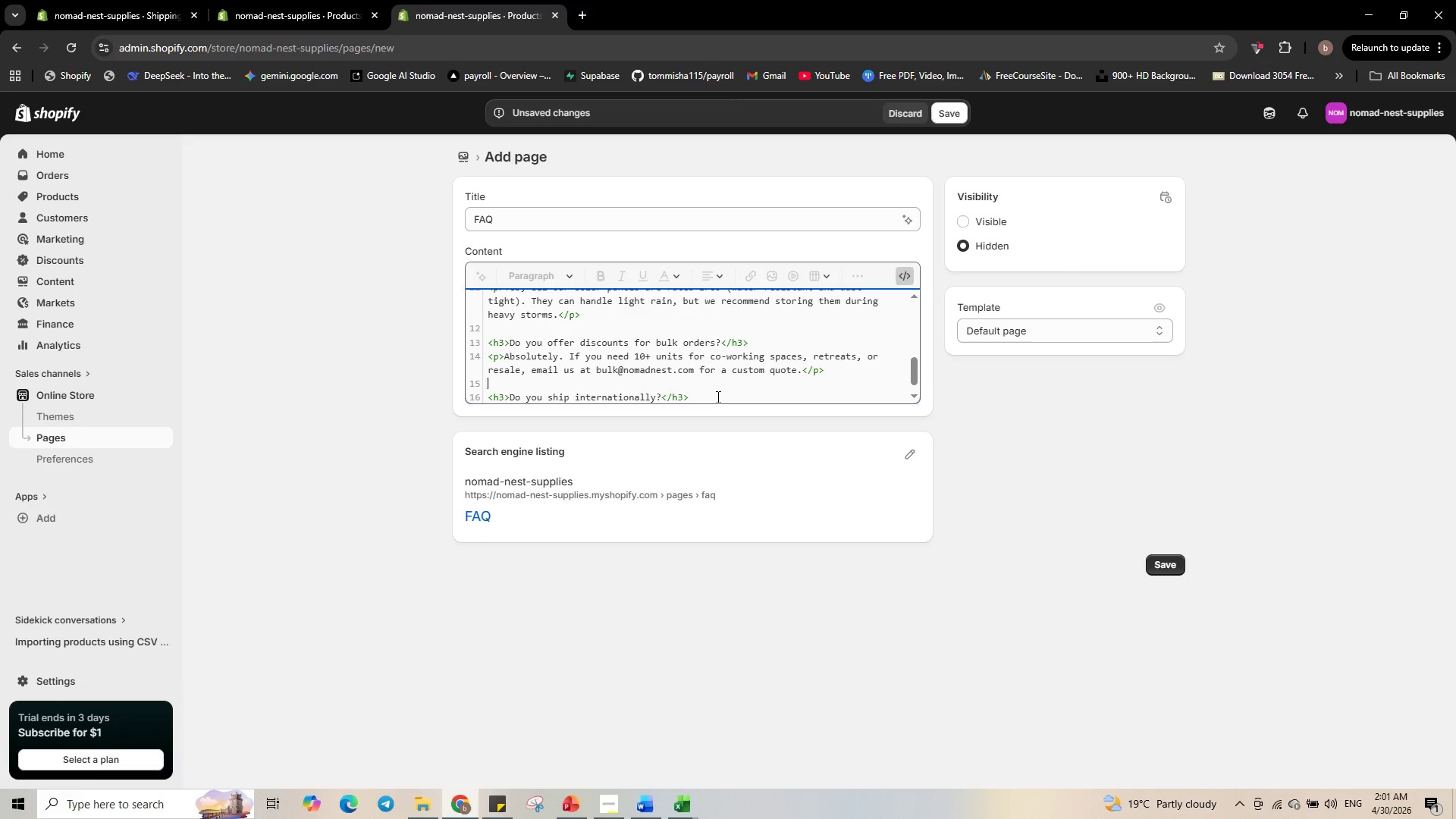 
key(ArrowDown)
 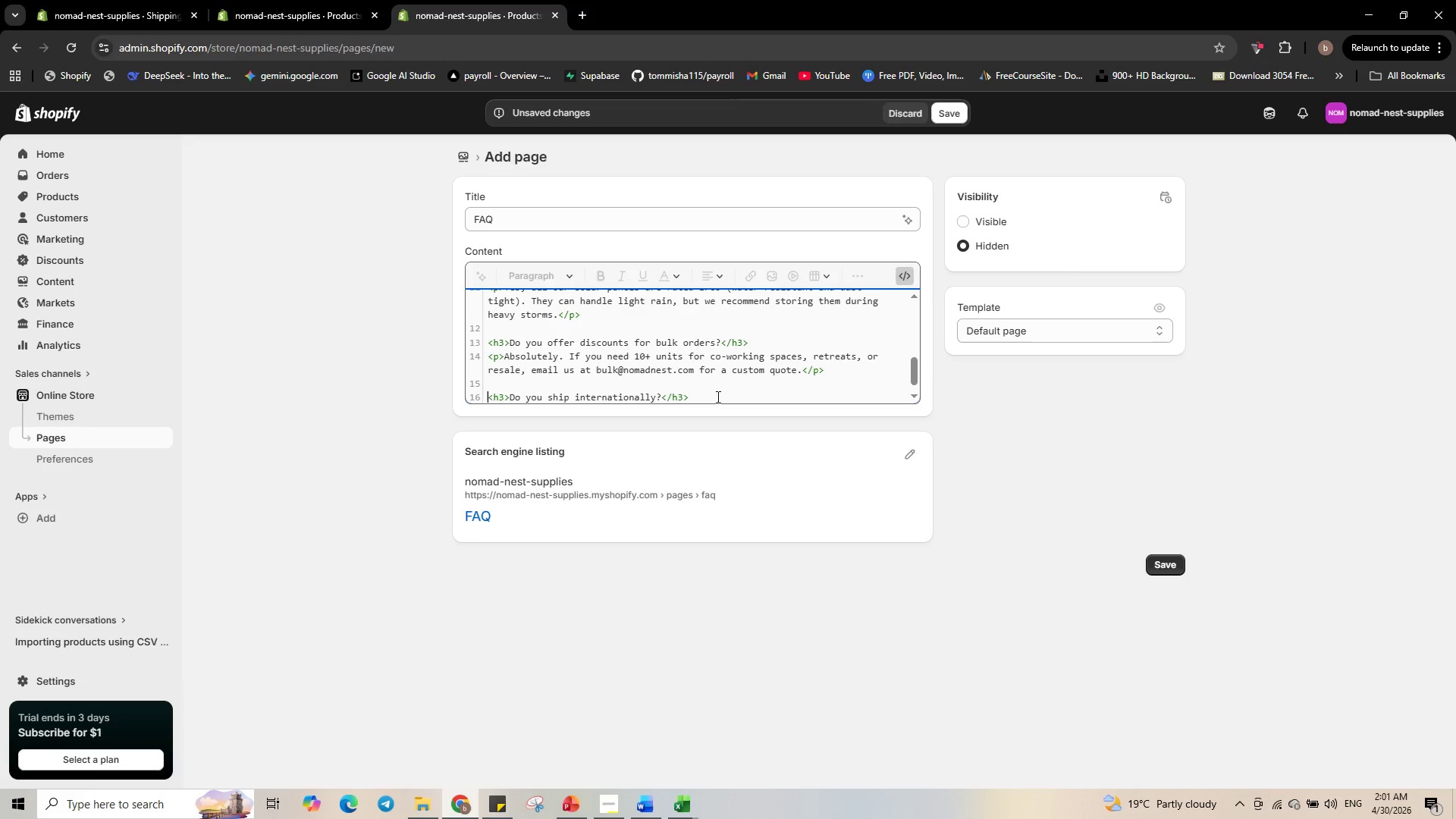 
key(ArrowRight)
 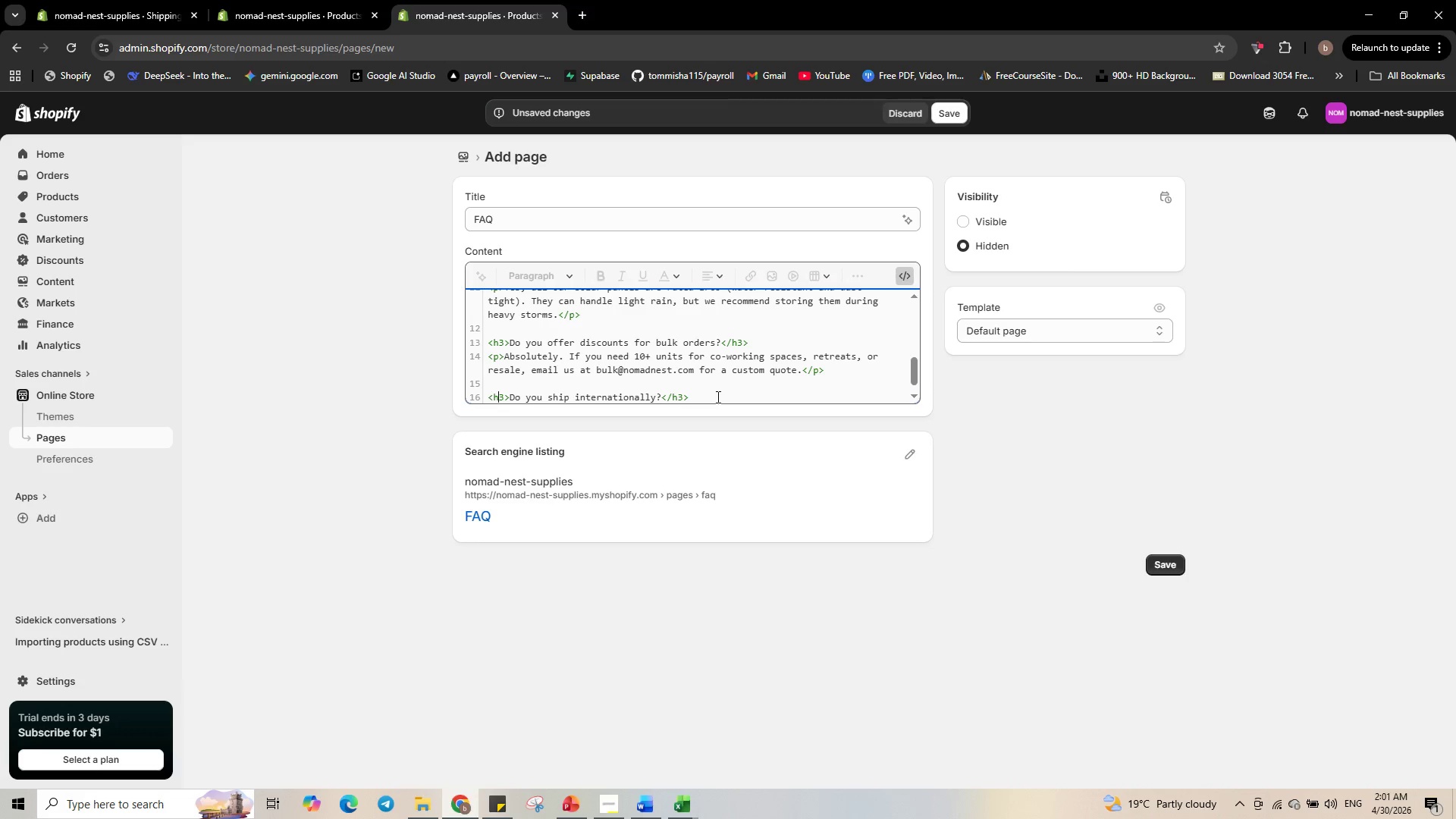 
key(ArrowRight)
 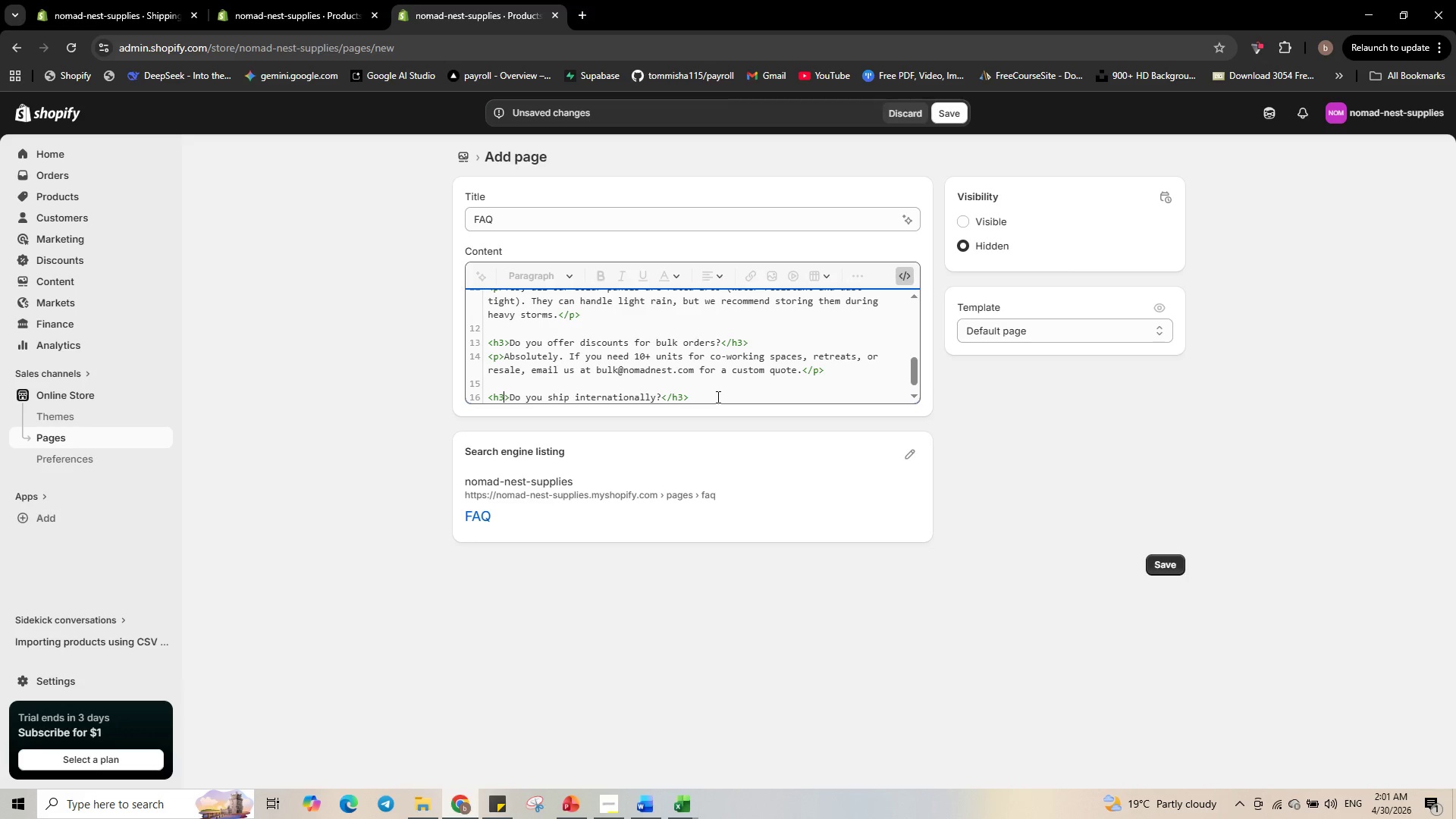 
key(ArrowRight)
 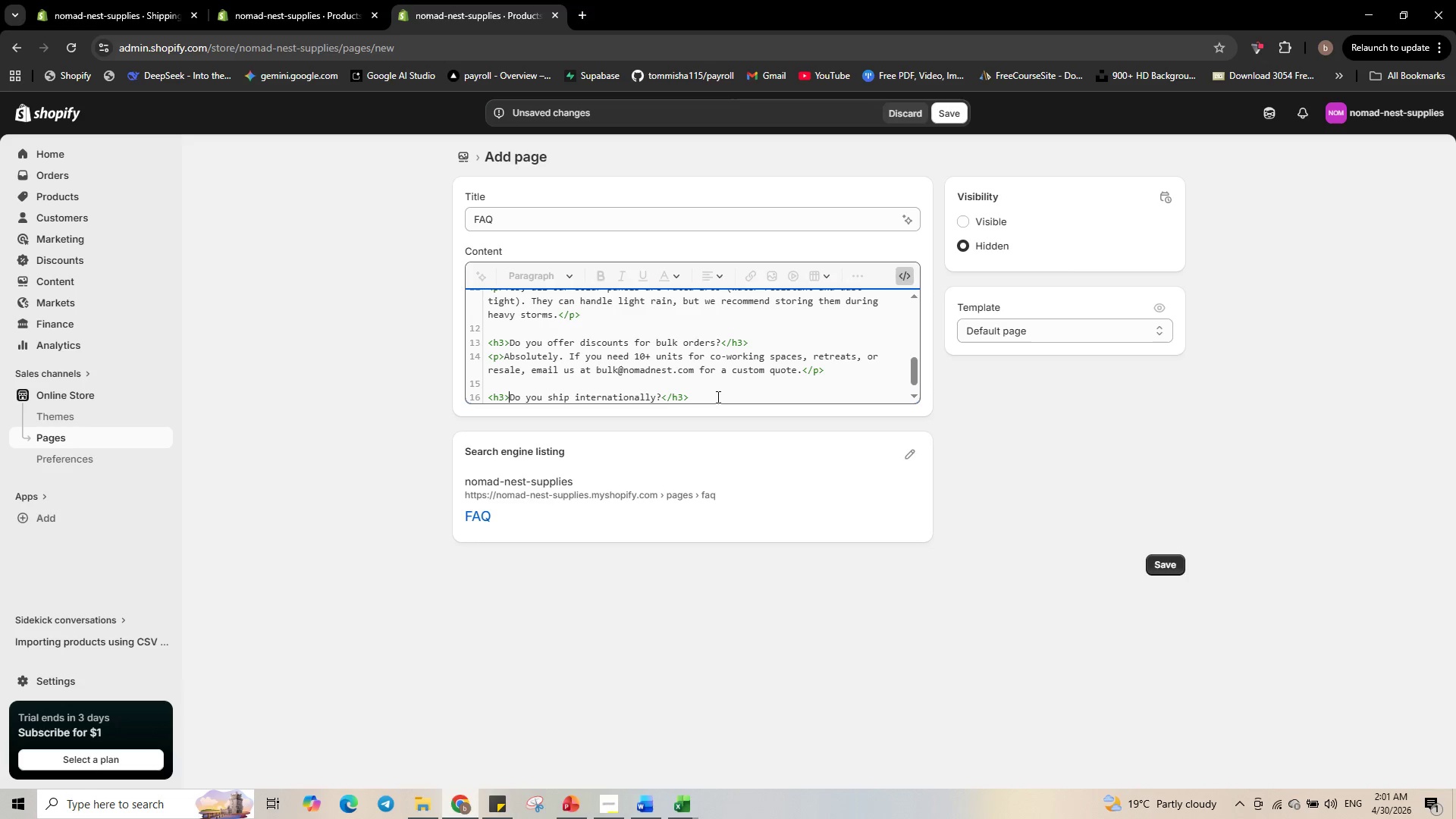 
key(ArrowRight)
 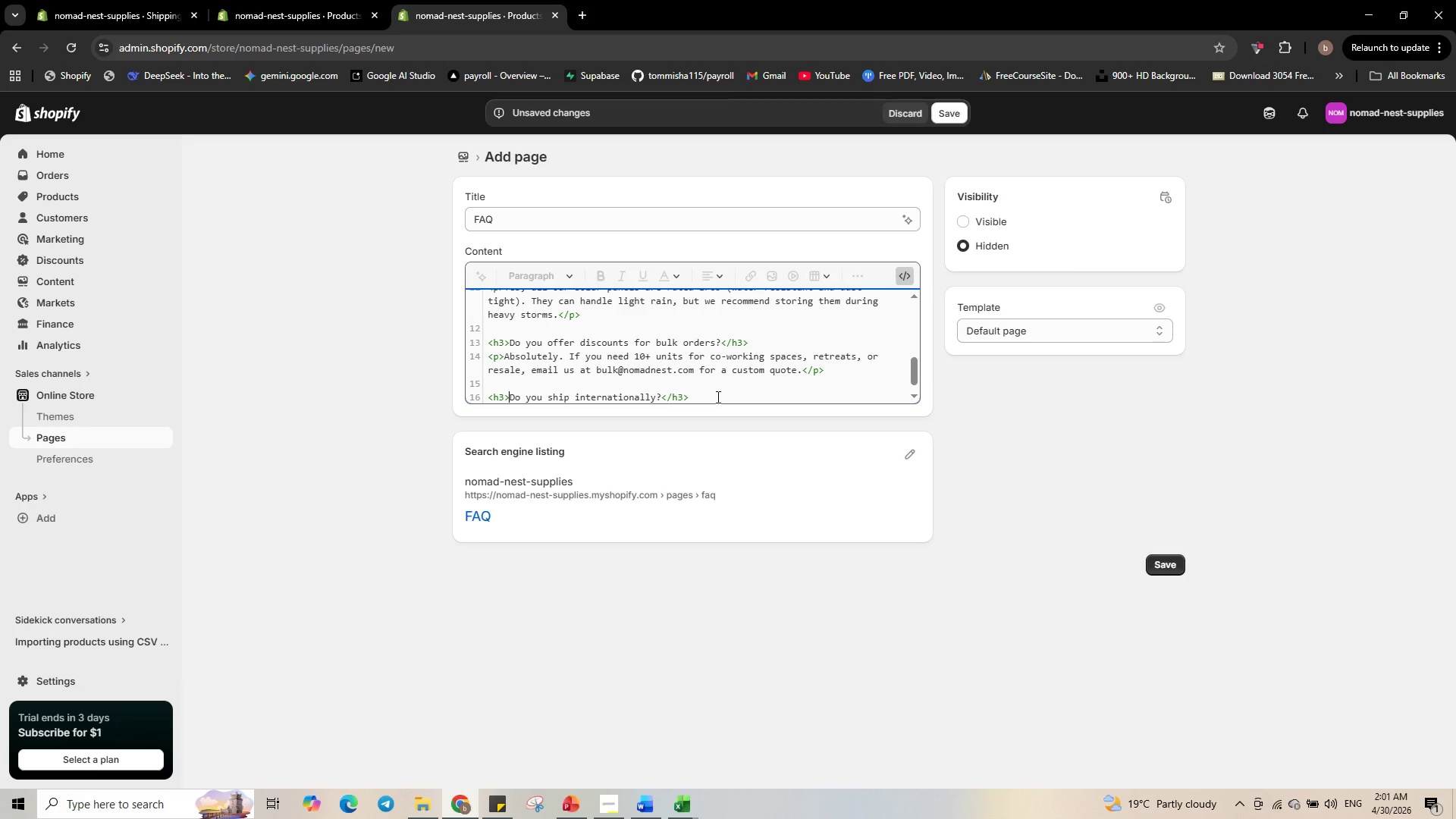 
wait(5.61)
 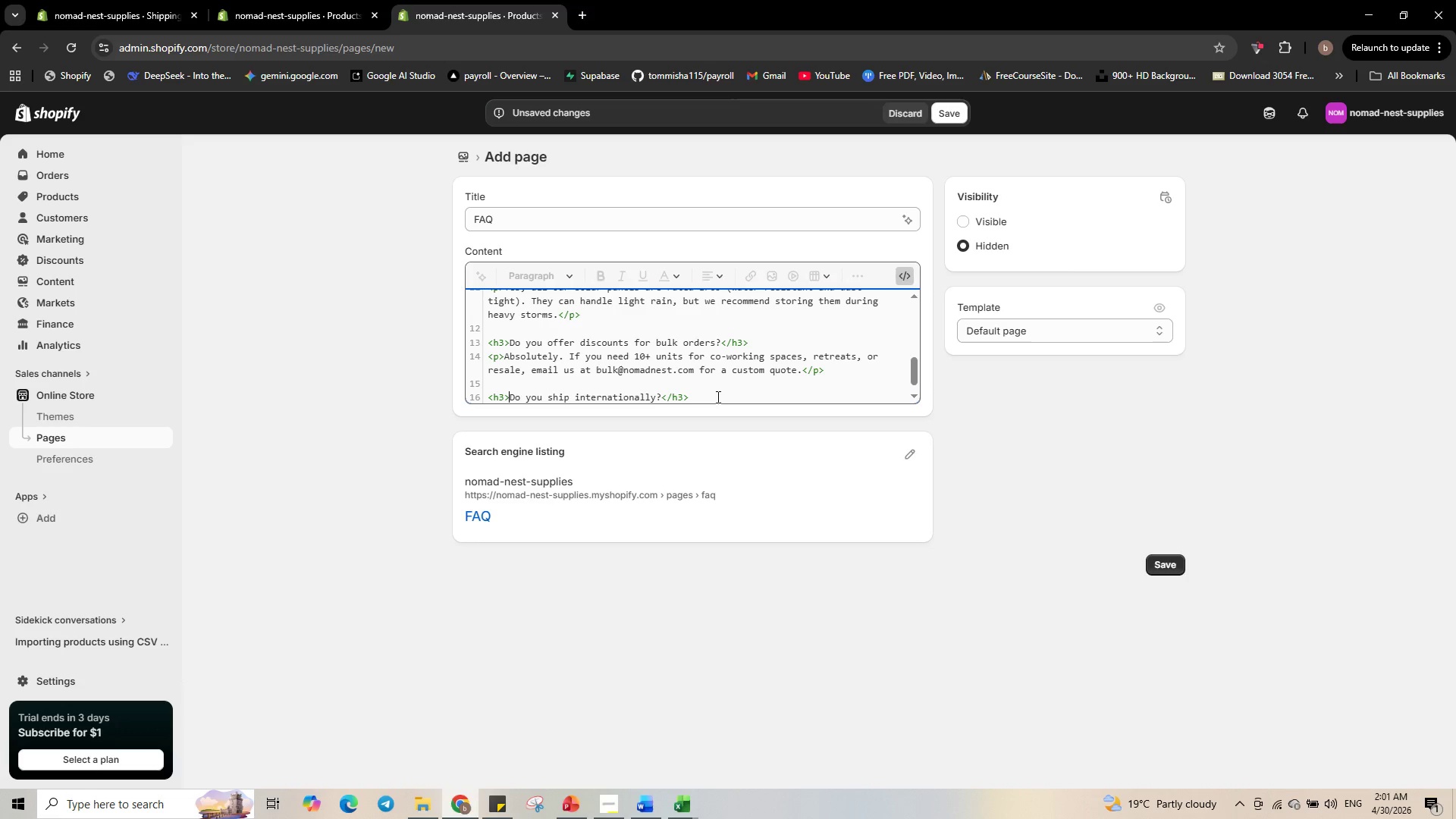 
key(Control+Shift+ArrowRight)
 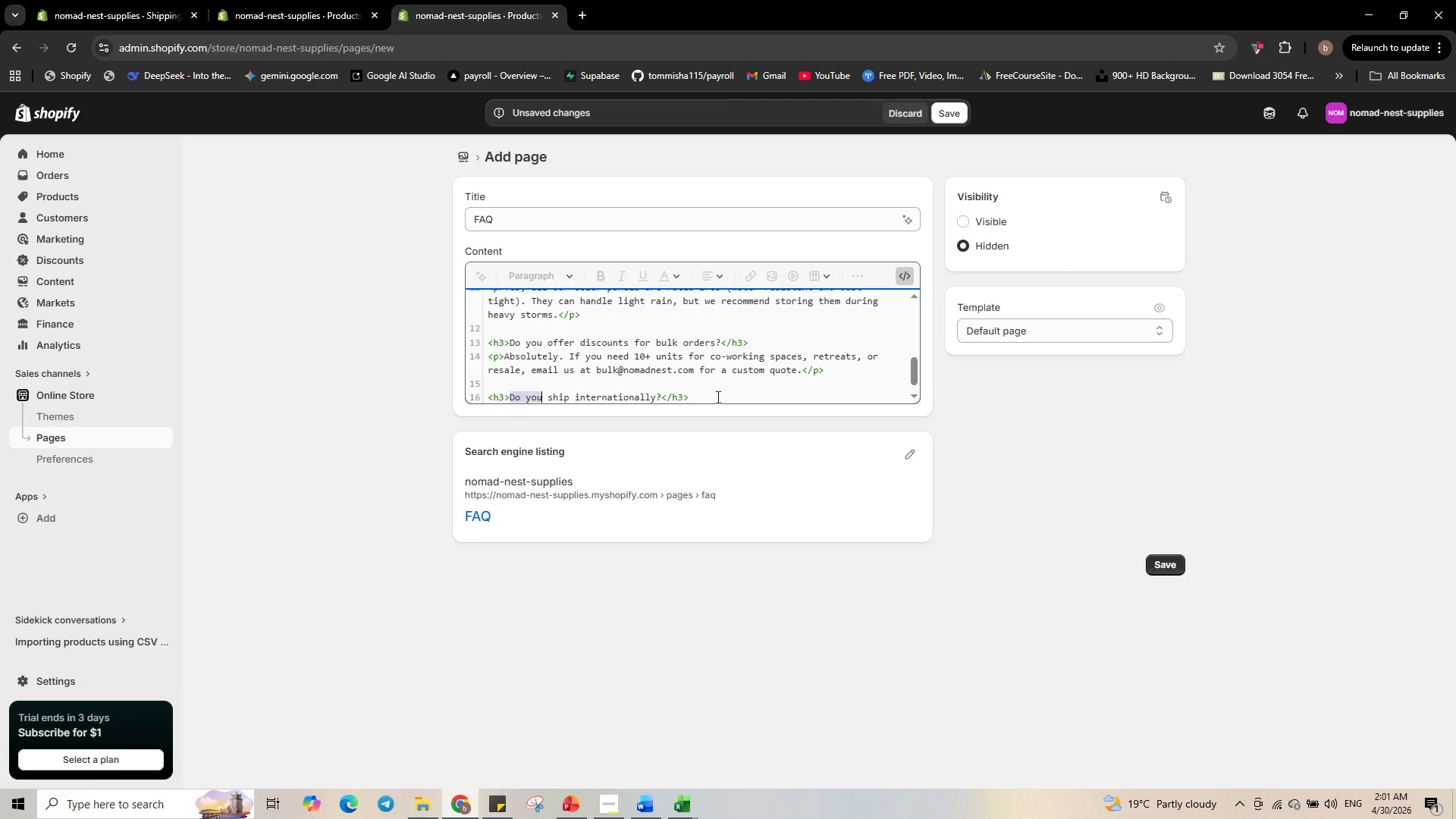 
key(Control+Shift+ArrowRight)
 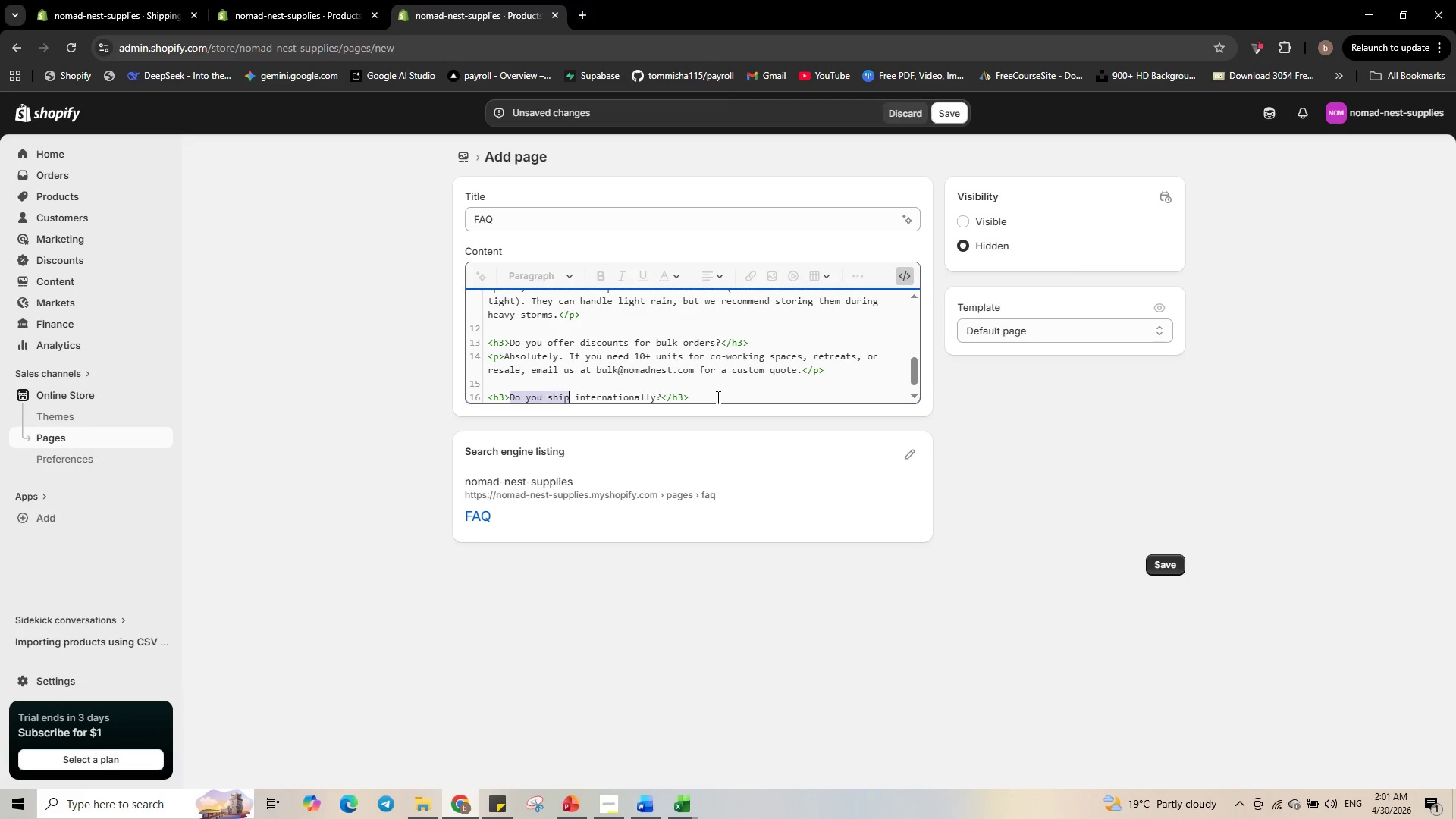 
key(Control+Shift+ArrowRight)
 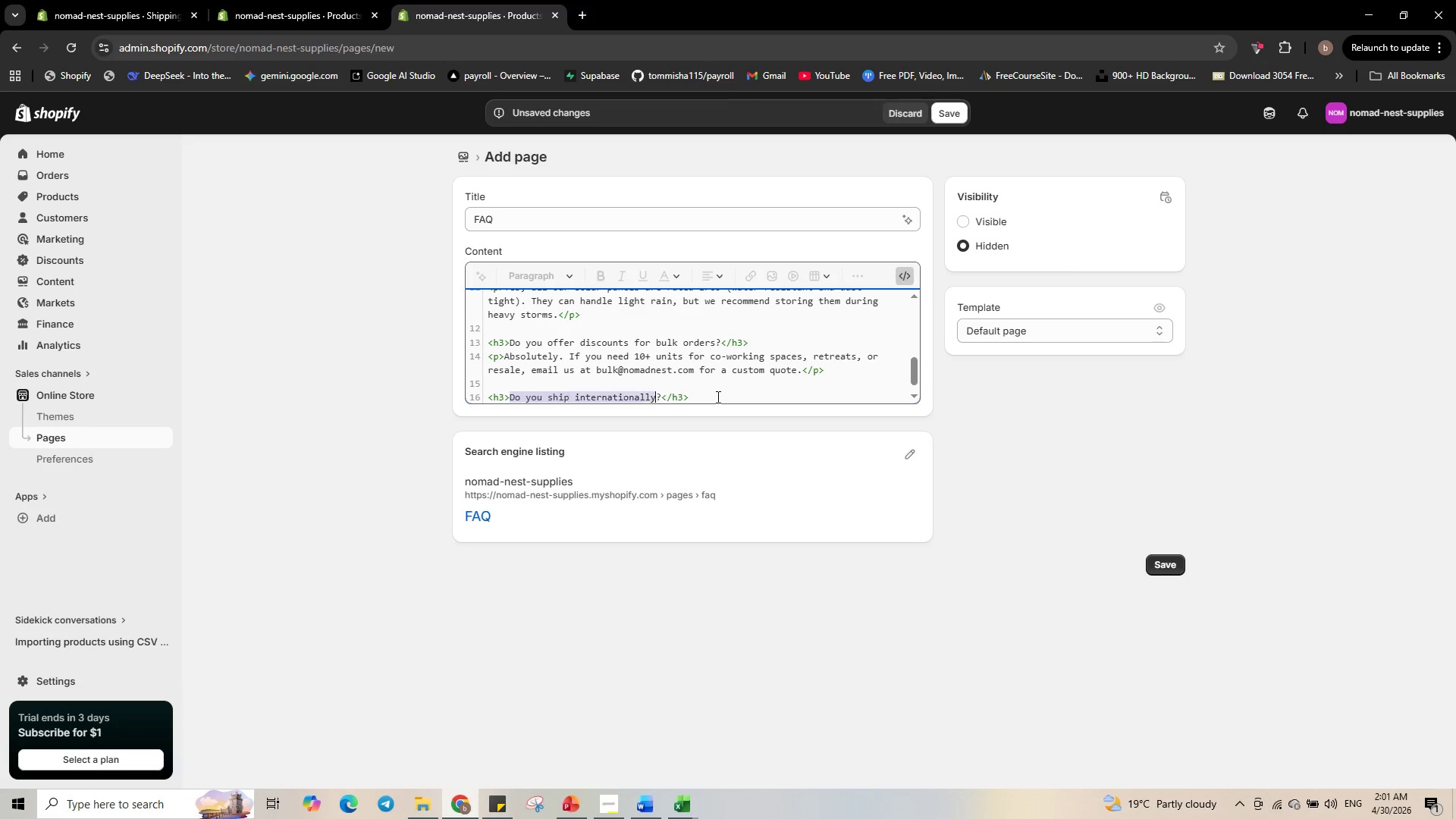 
key(Control+Shift+ArrowRight)
 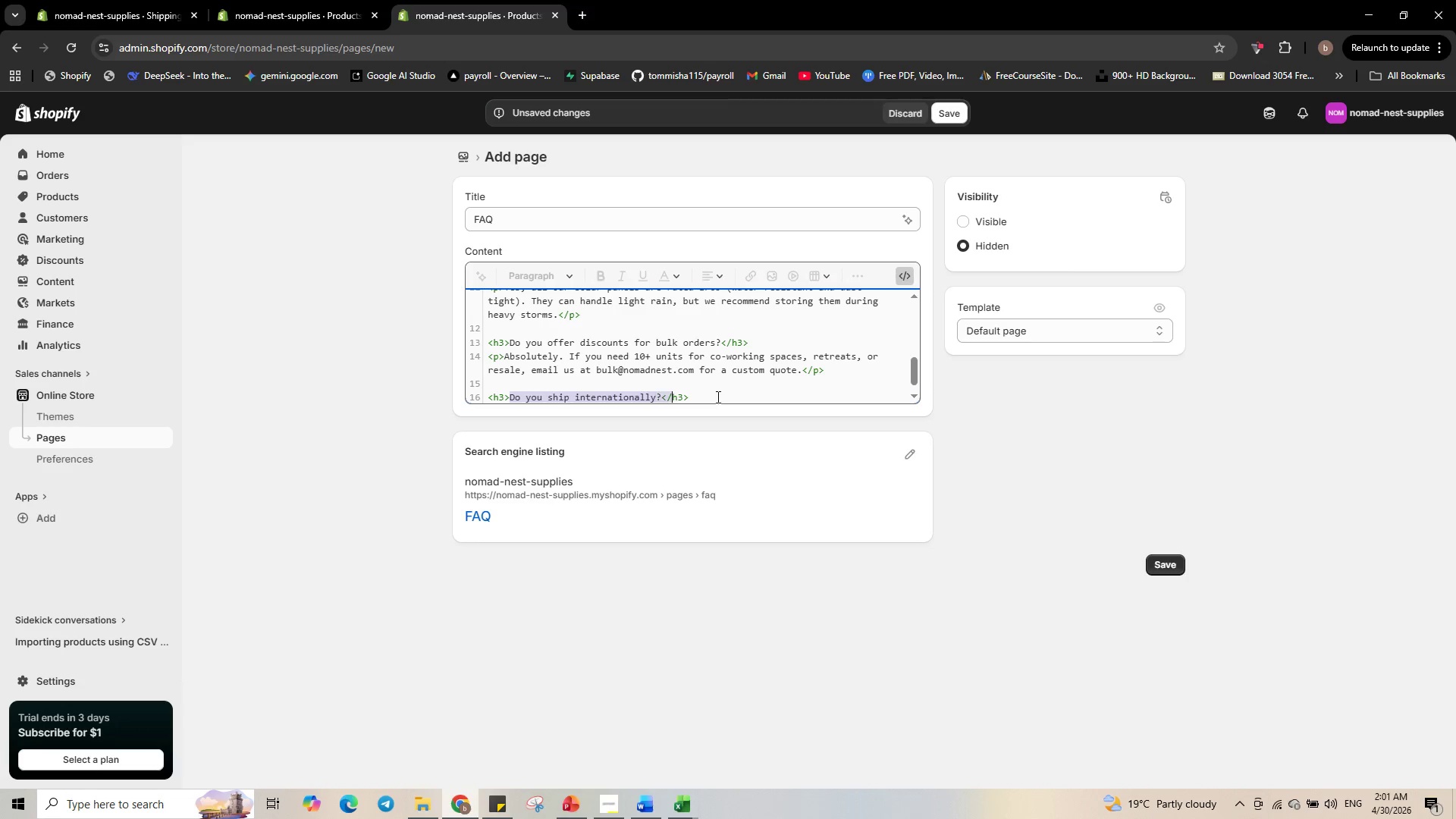 
key(Control+Shift+ArrowRight)
 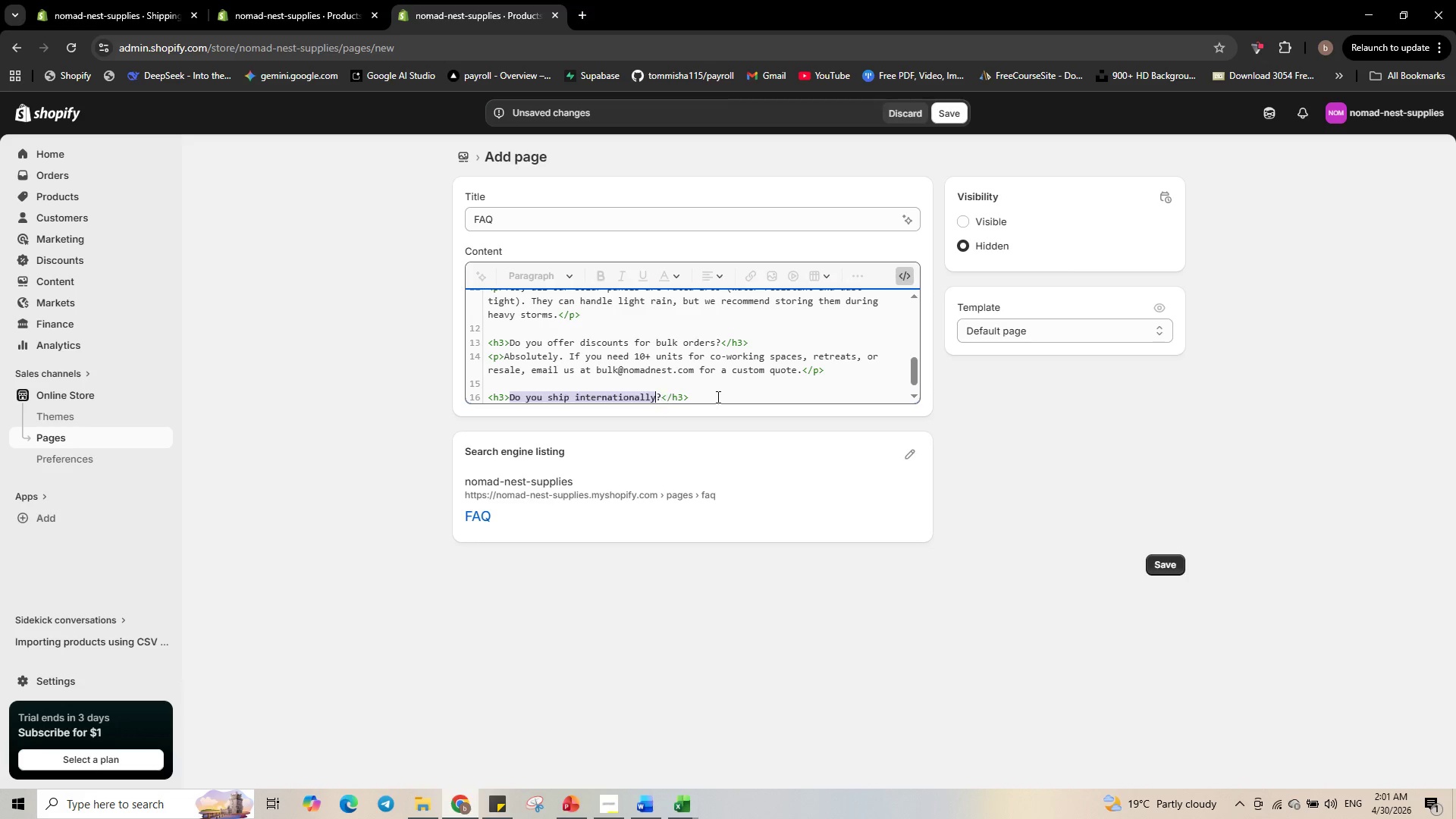 
key(Control+Shift+ArrowLeft)
 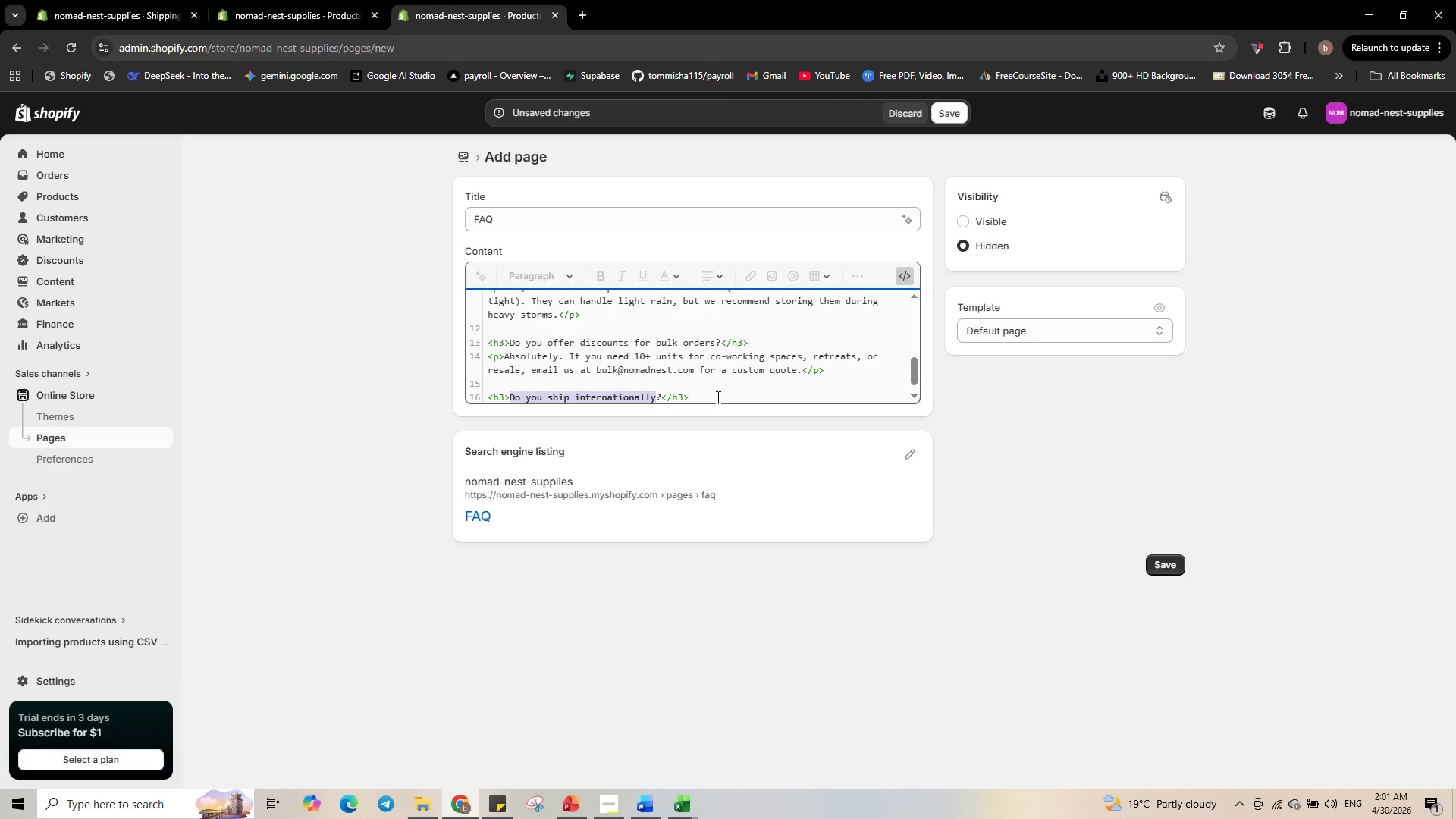 
type(Where are yi)
 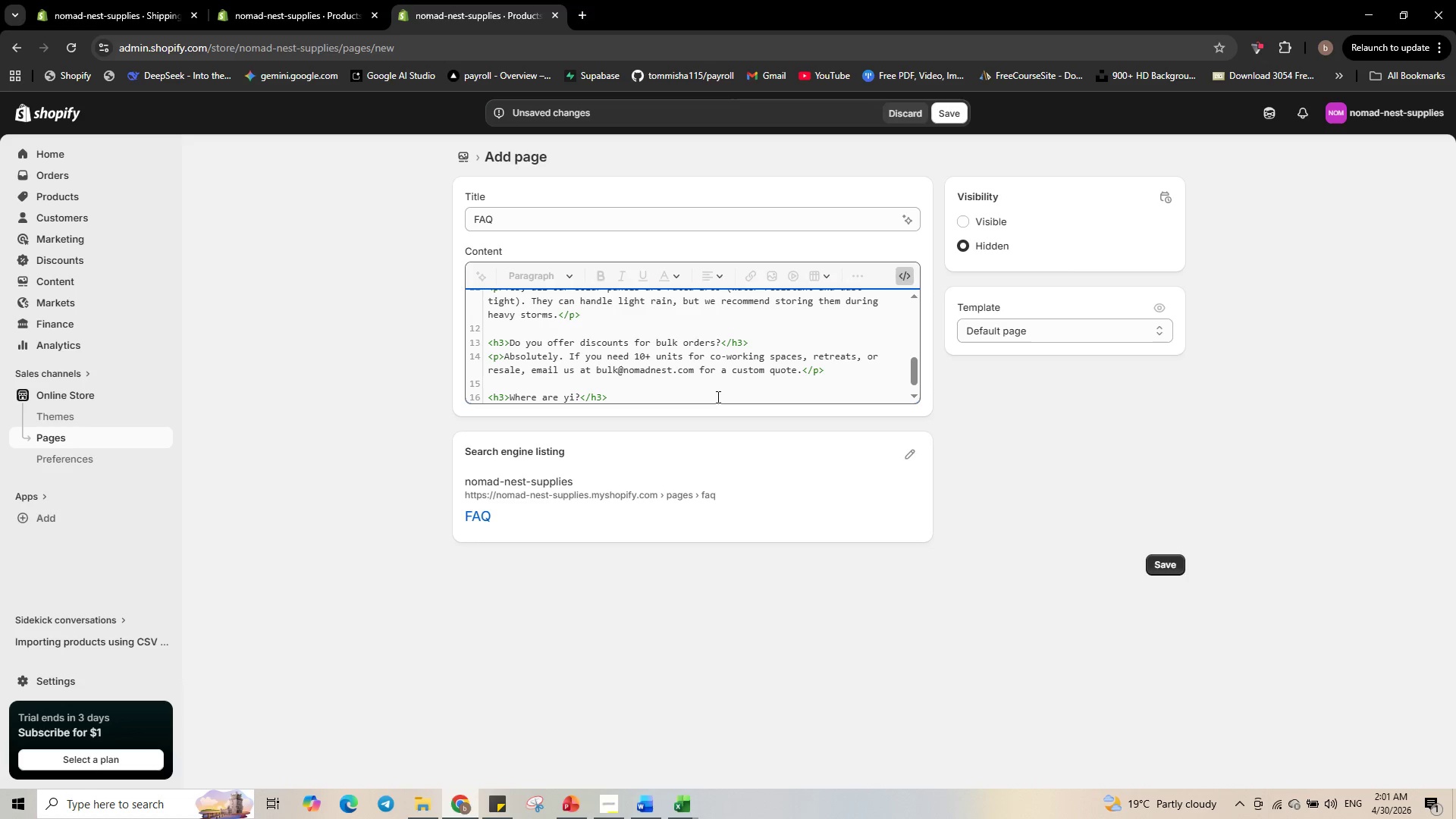 
key(Backspace)
type(our products made)
 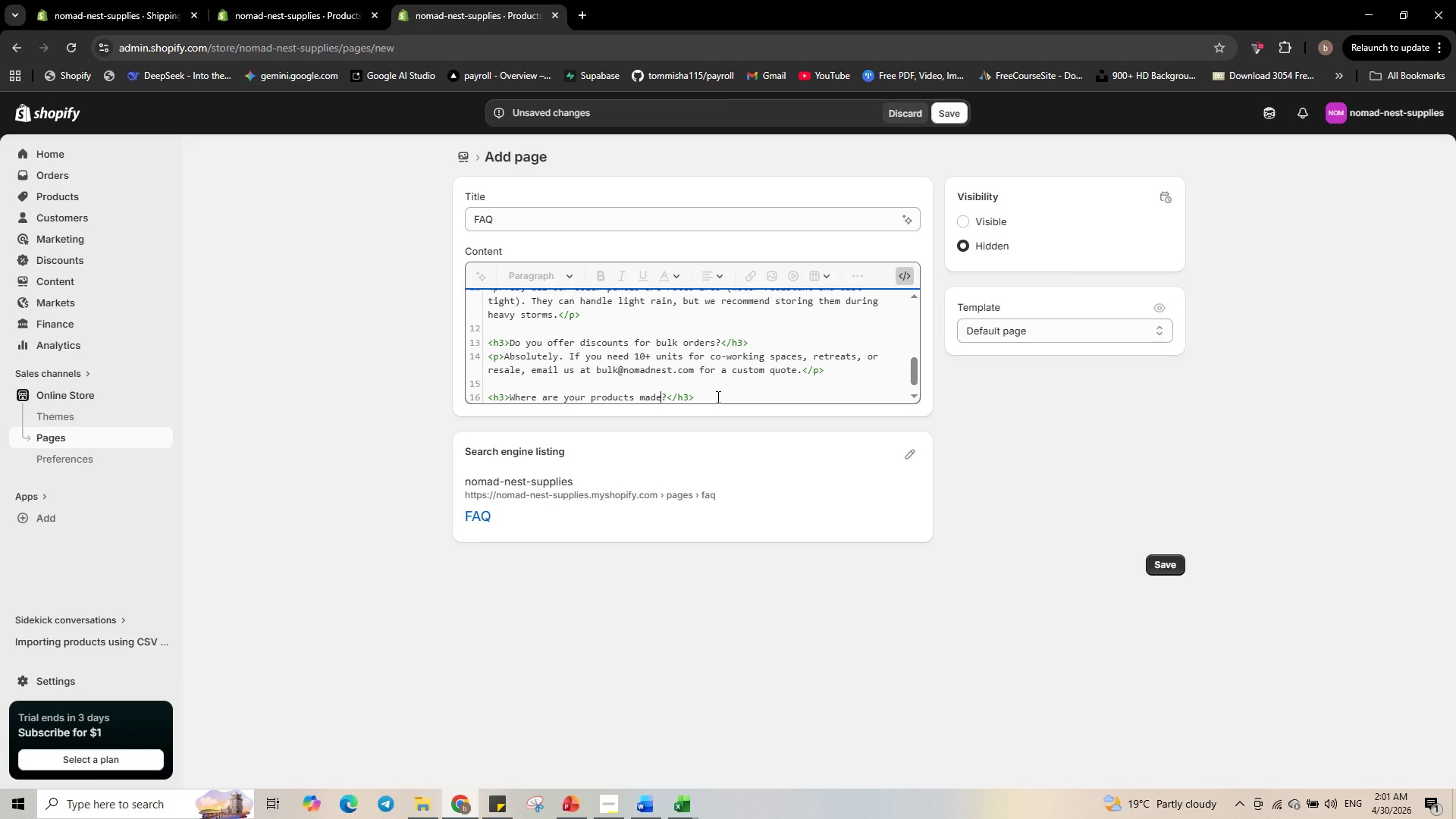 
key(ArrowDown)
 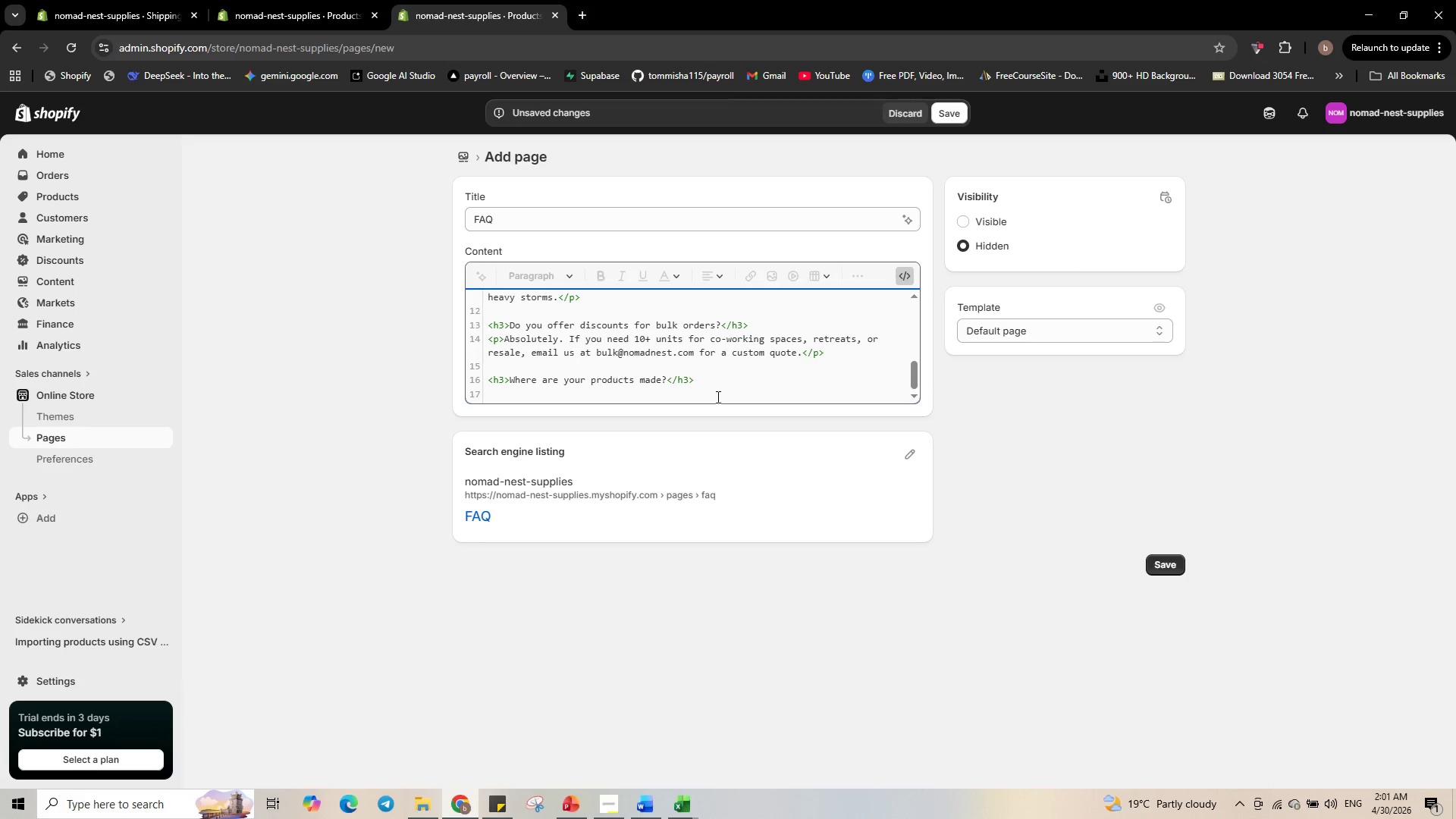 
key(Control+V)
 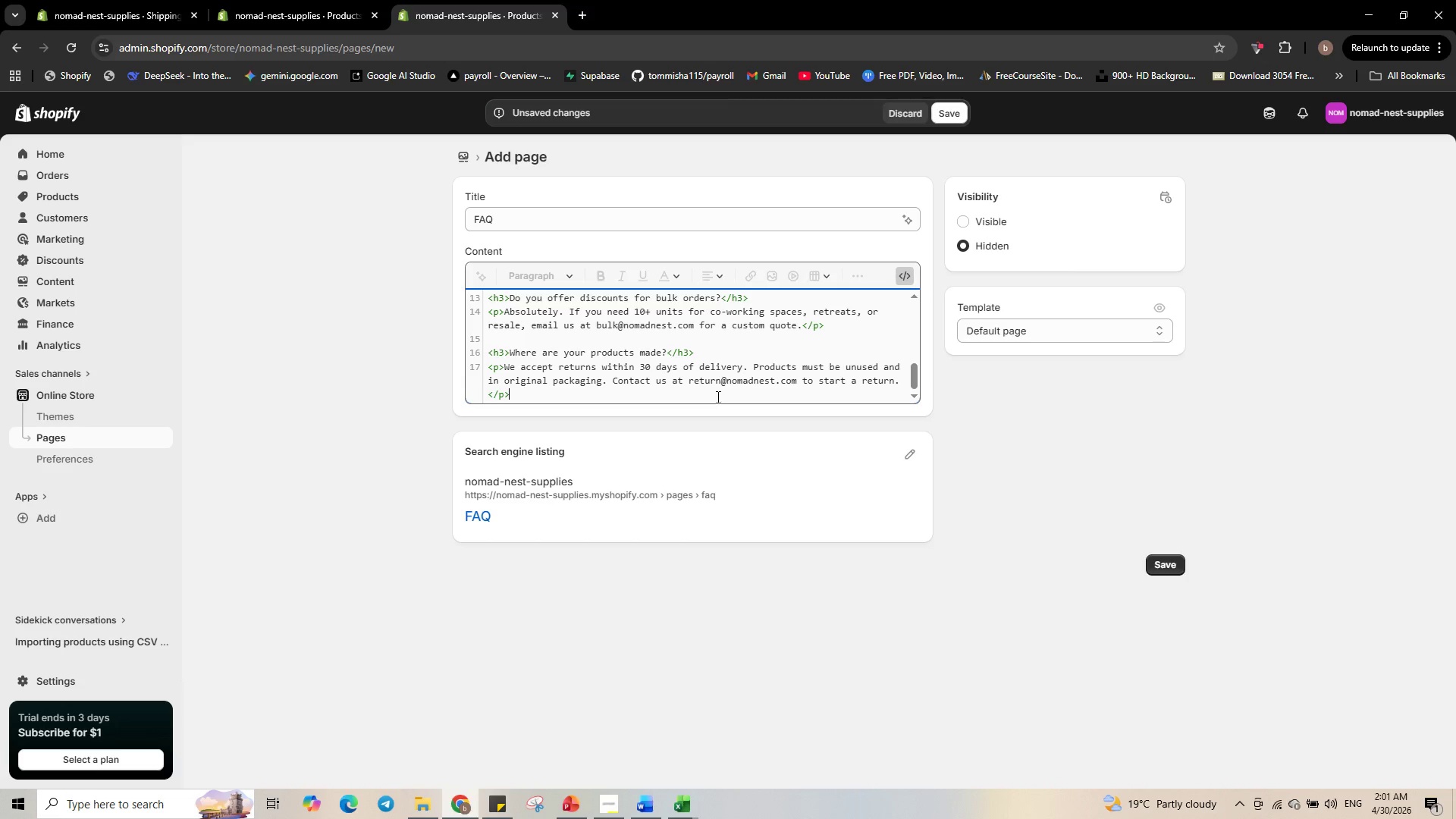 
wait(18.34)
 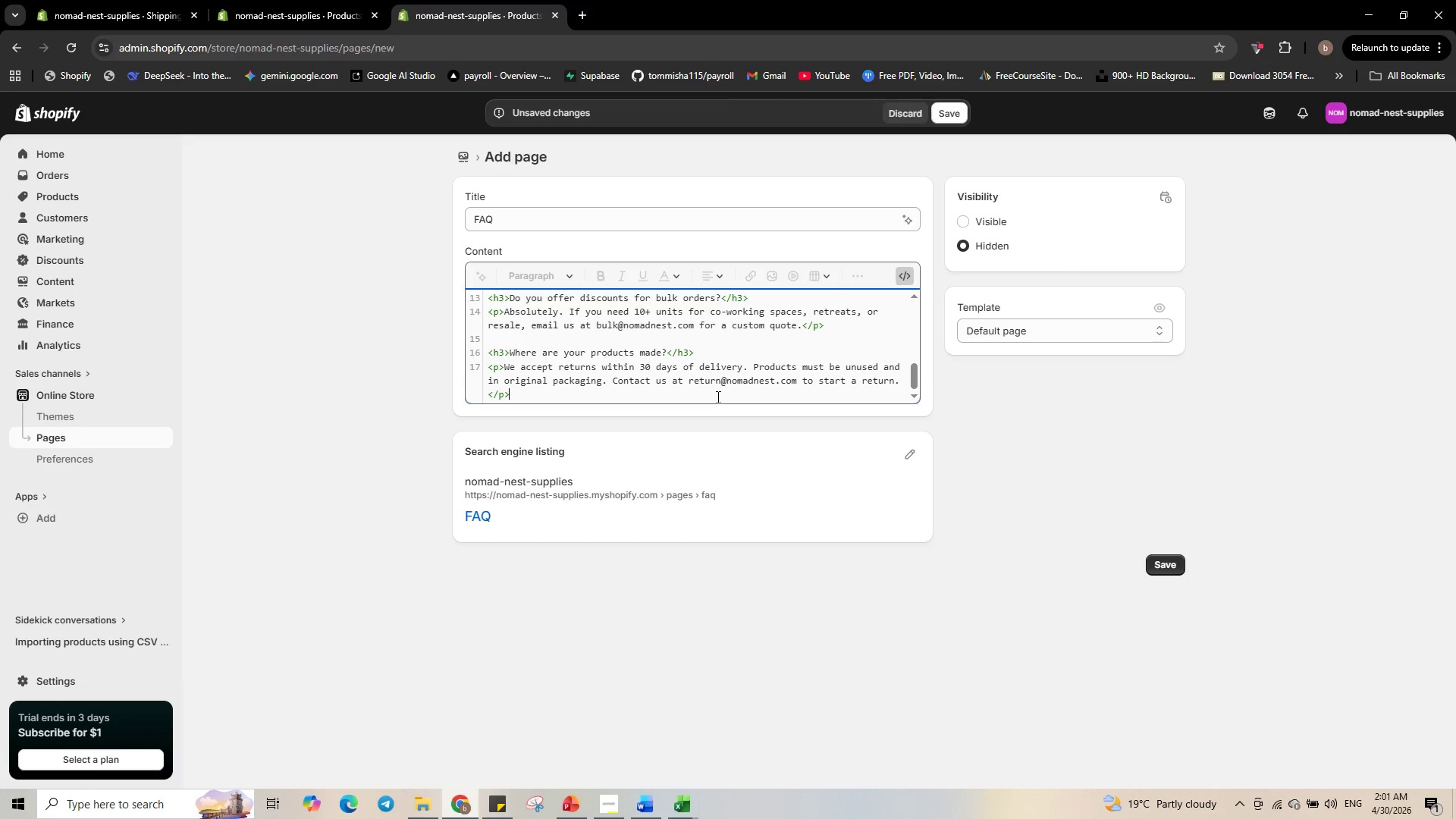 
left_click_drag(start_coordinate=[522, 372], to_coordinate=[895, 386])
 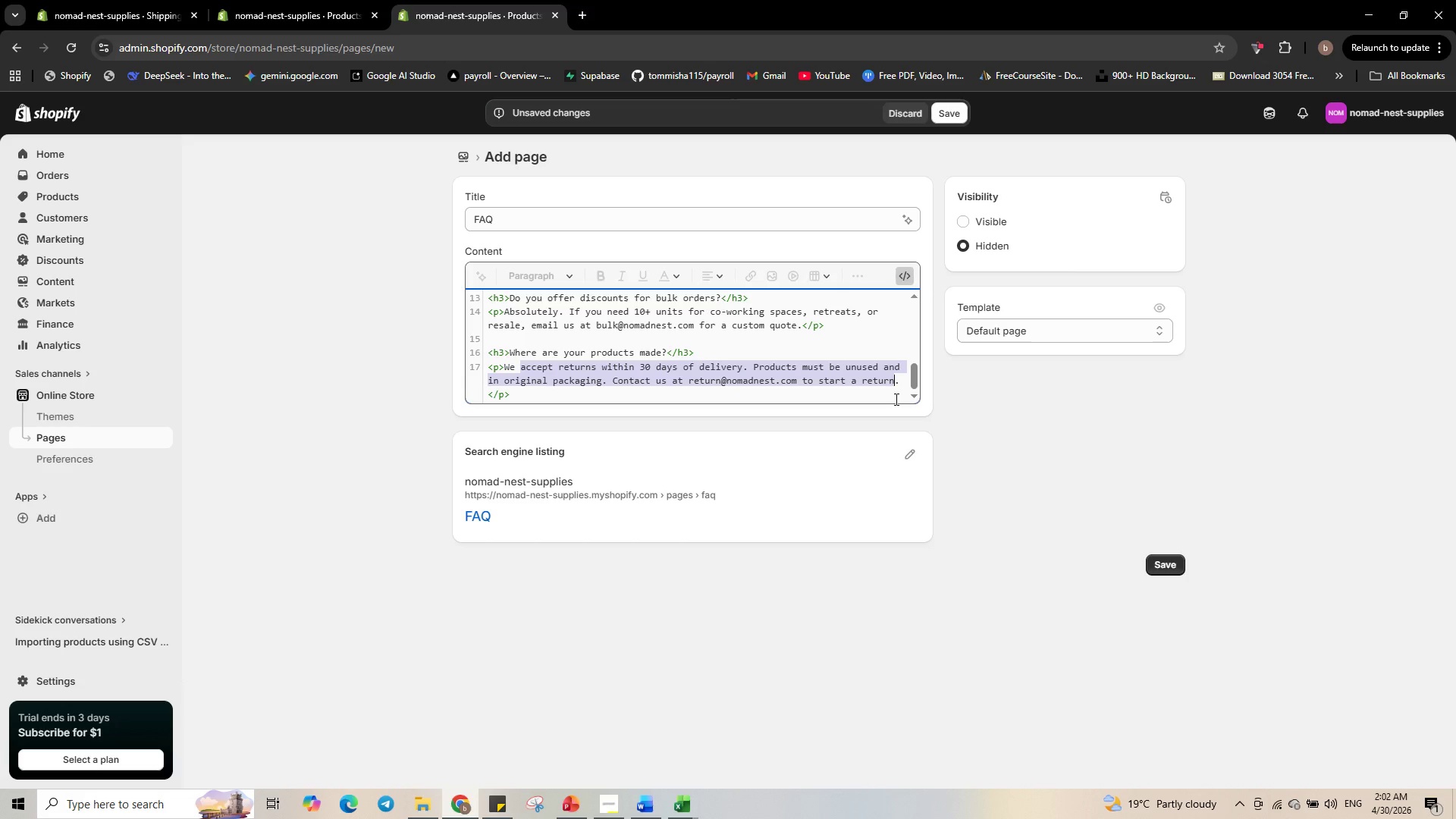 
key(Backspace)
 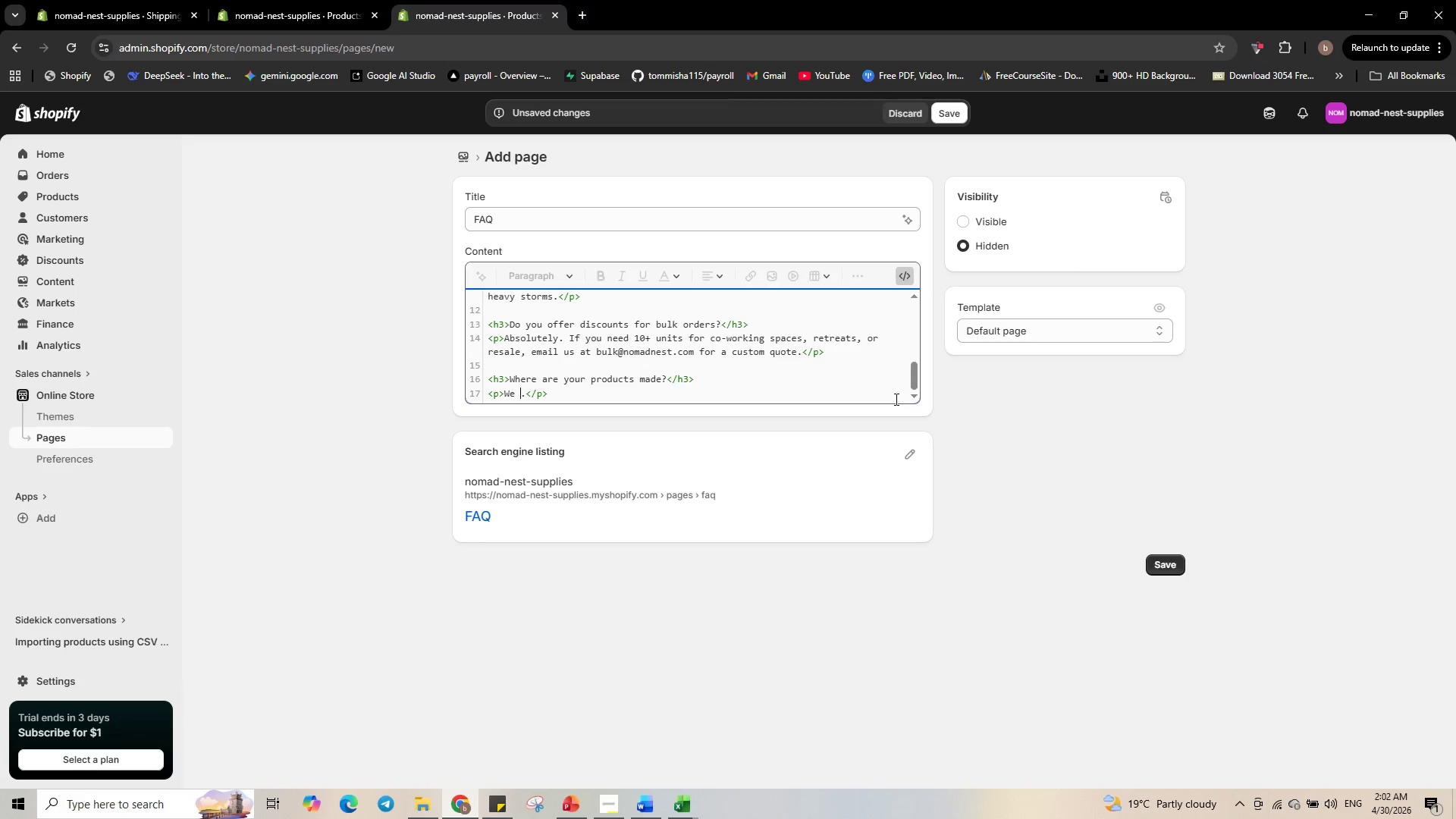 
type(=)
key(Backspace)
key(Backspace)
type( partner with responsible factories in China and Vietnsa)
key(Backspace)
key(Backspace)
type(am that meet our )
 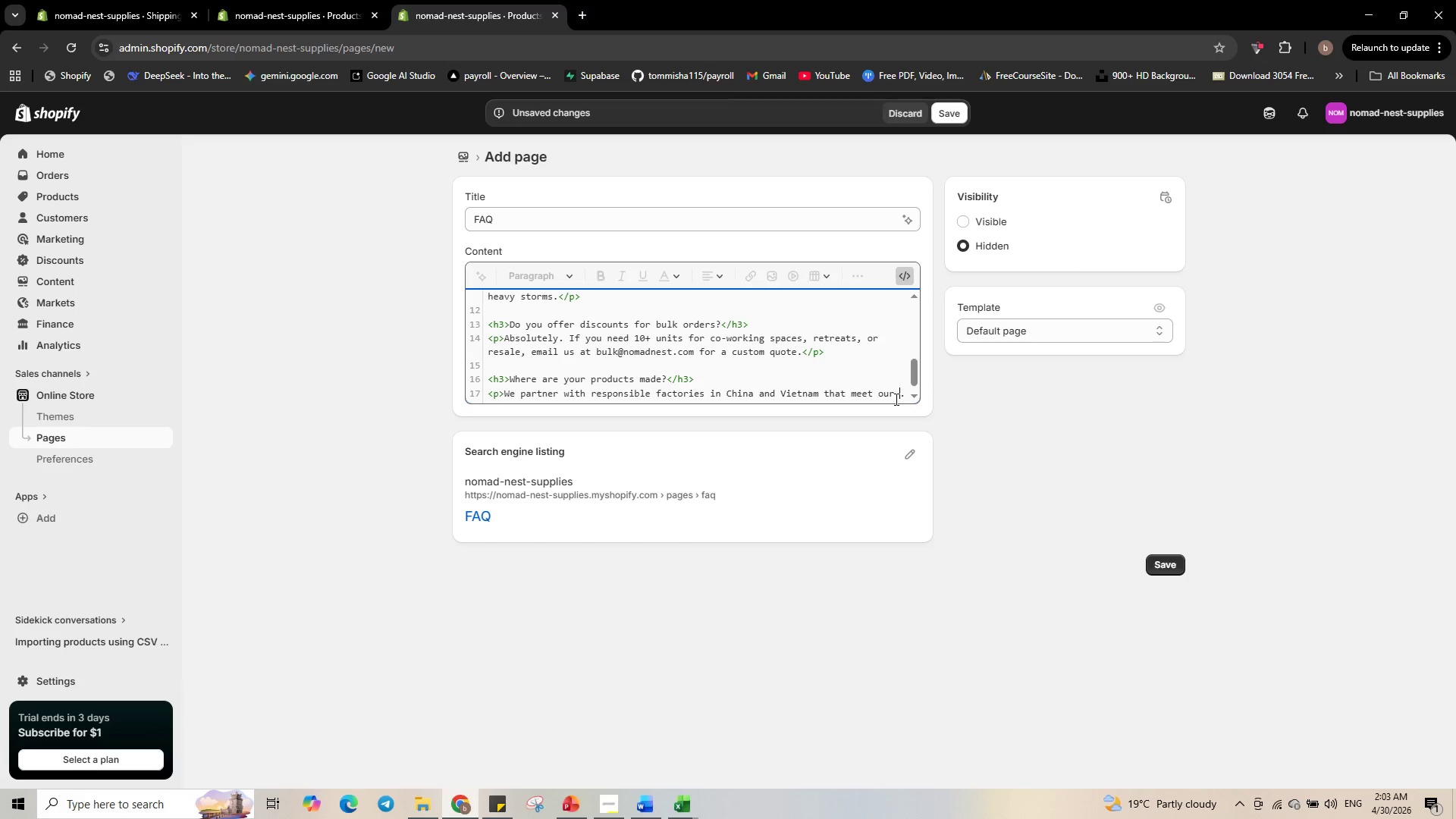 
wait(13.38)
 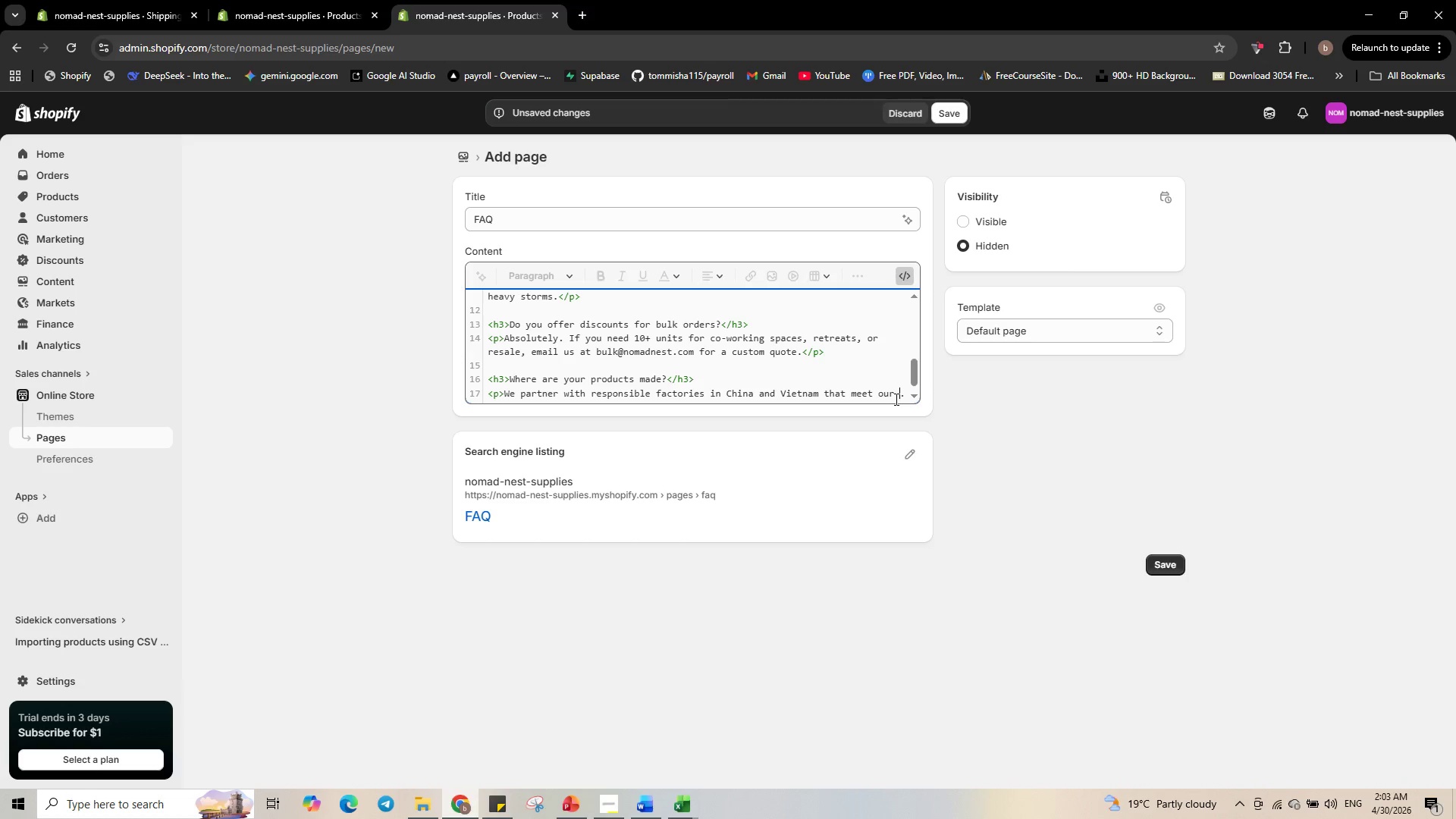 
type(et)
 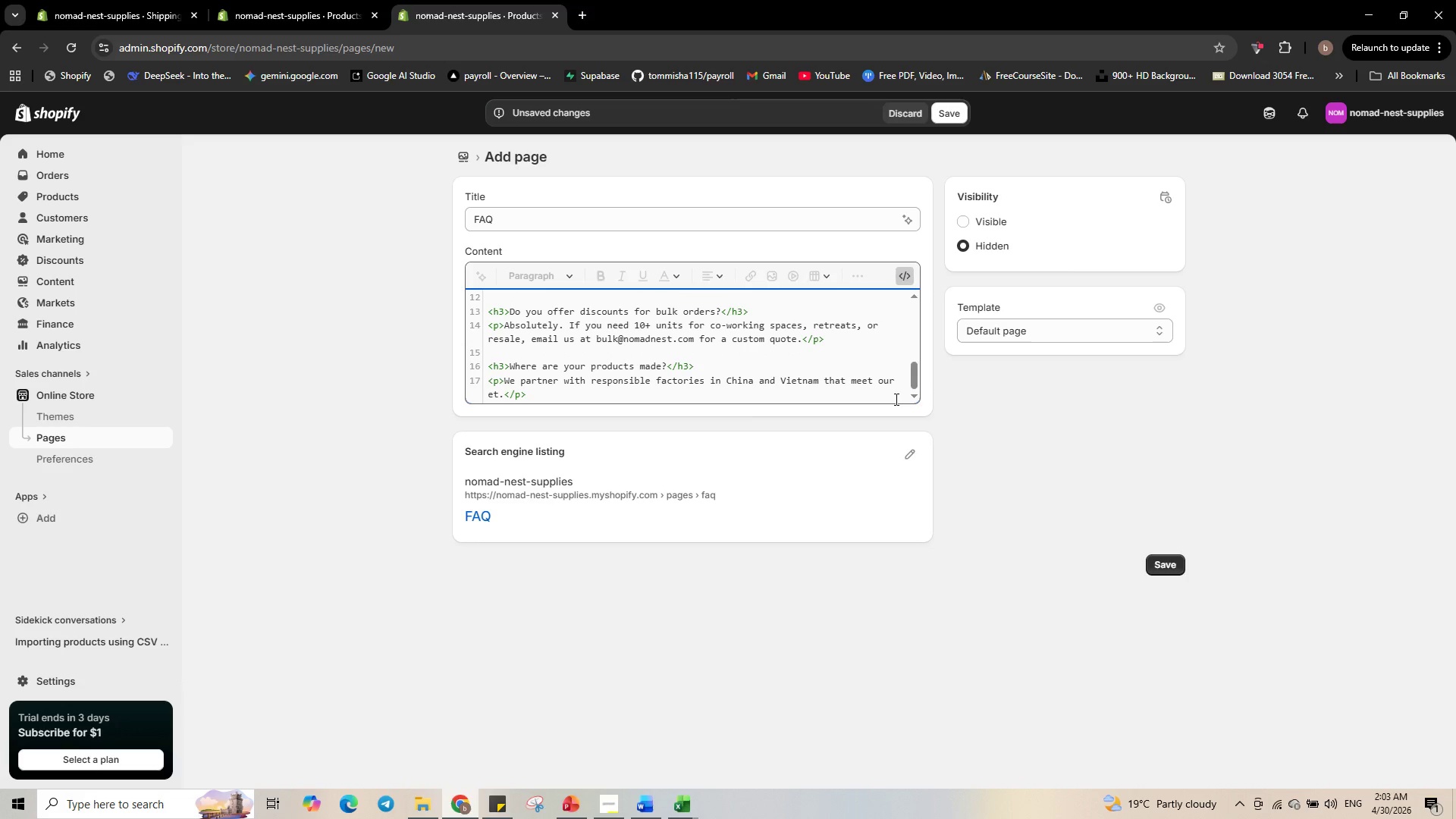 
wait(5.51)
 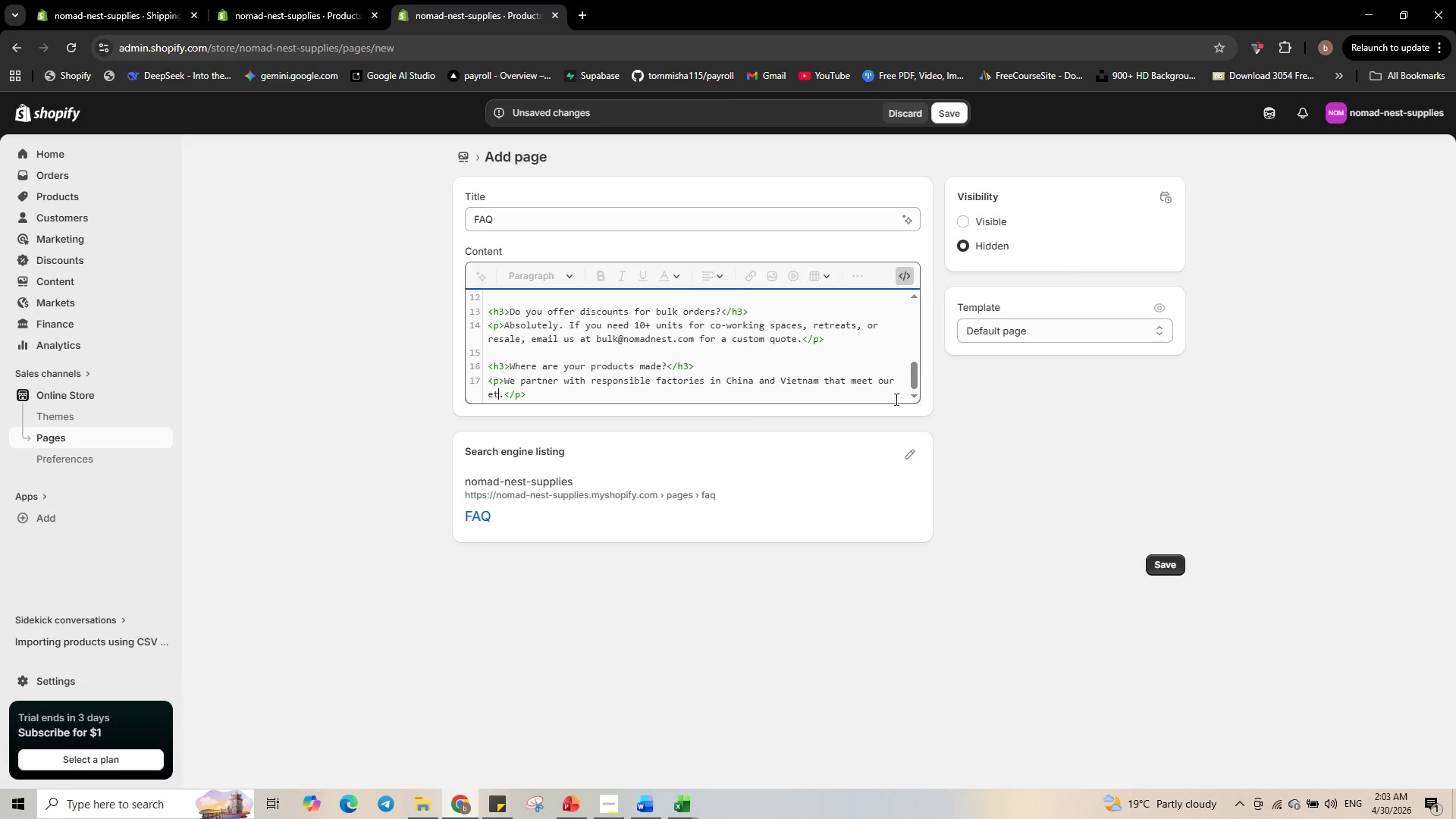 
type(hic)
 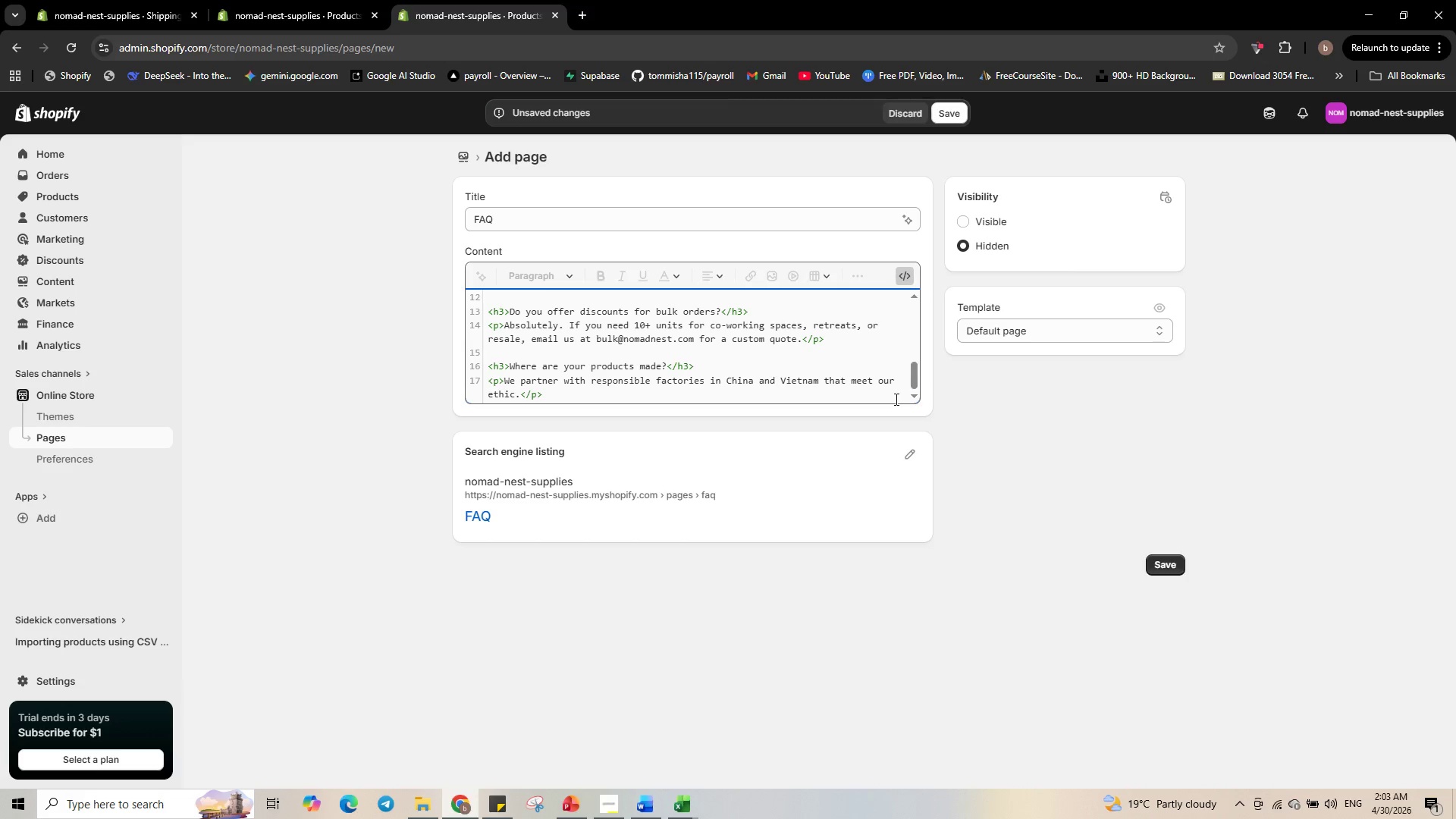 
type(al and enviro)
 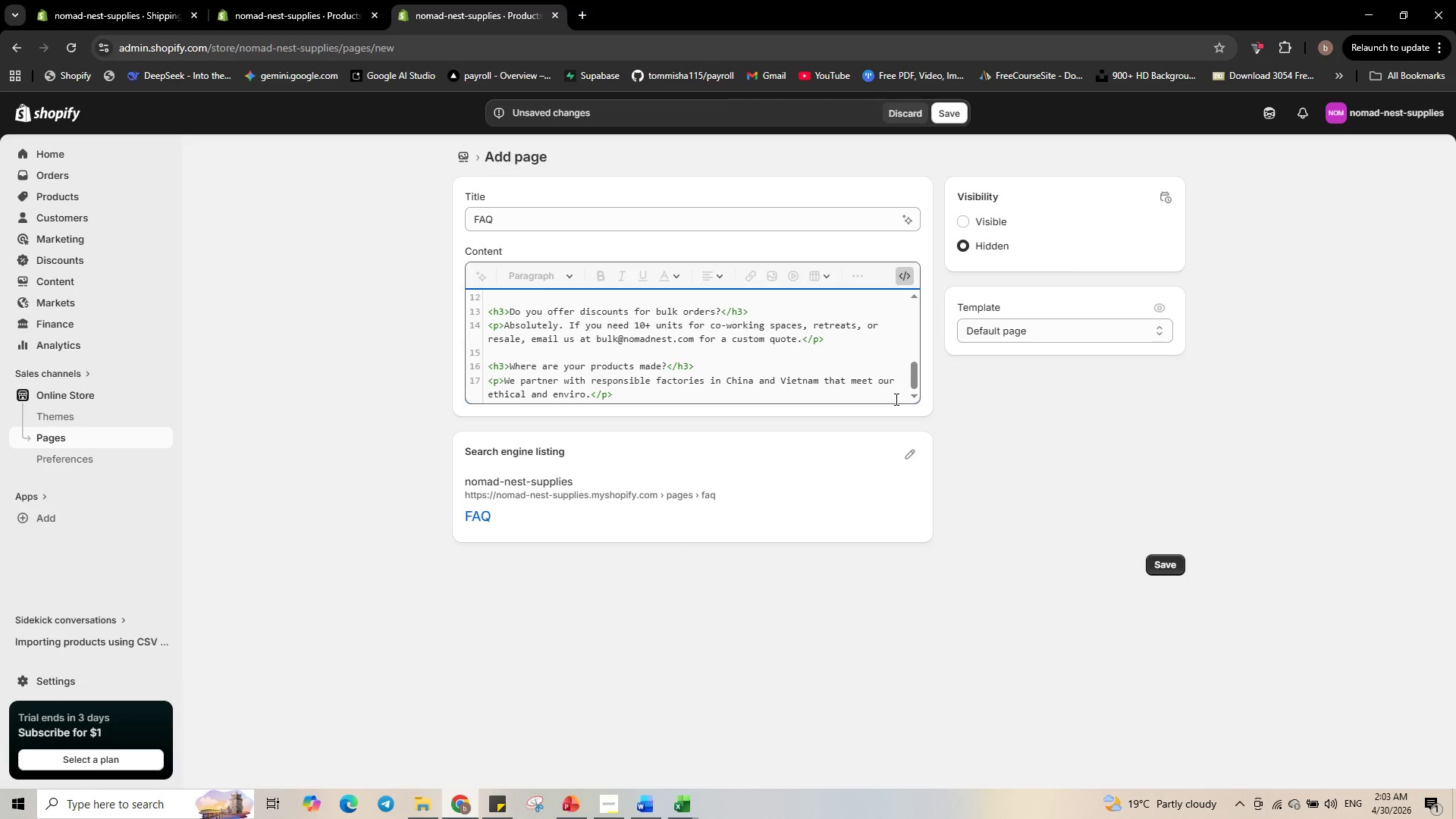 
wait(9.52)
 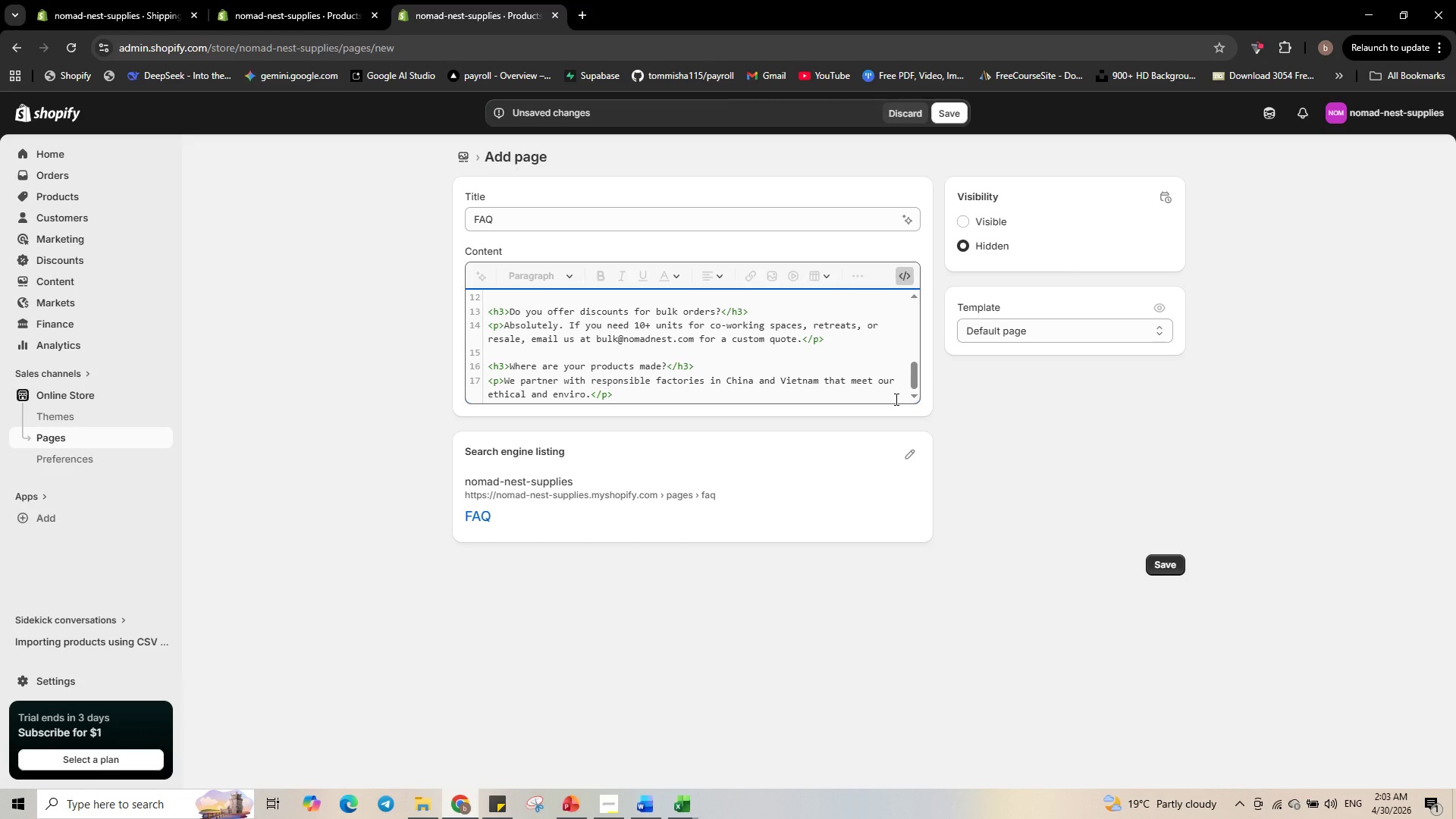 
type(nmental standards)
 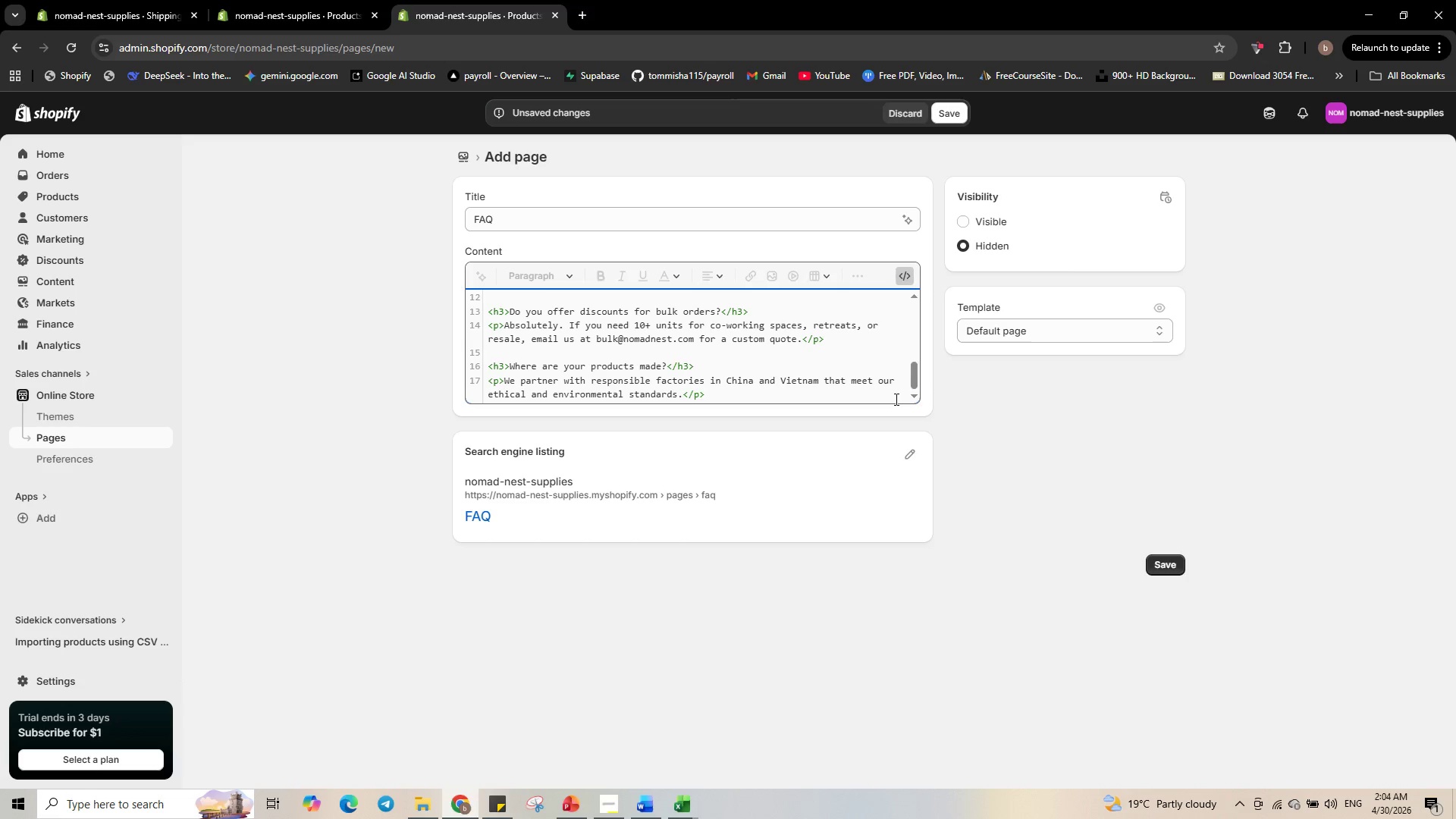 
type(. All design and quality control happens )
 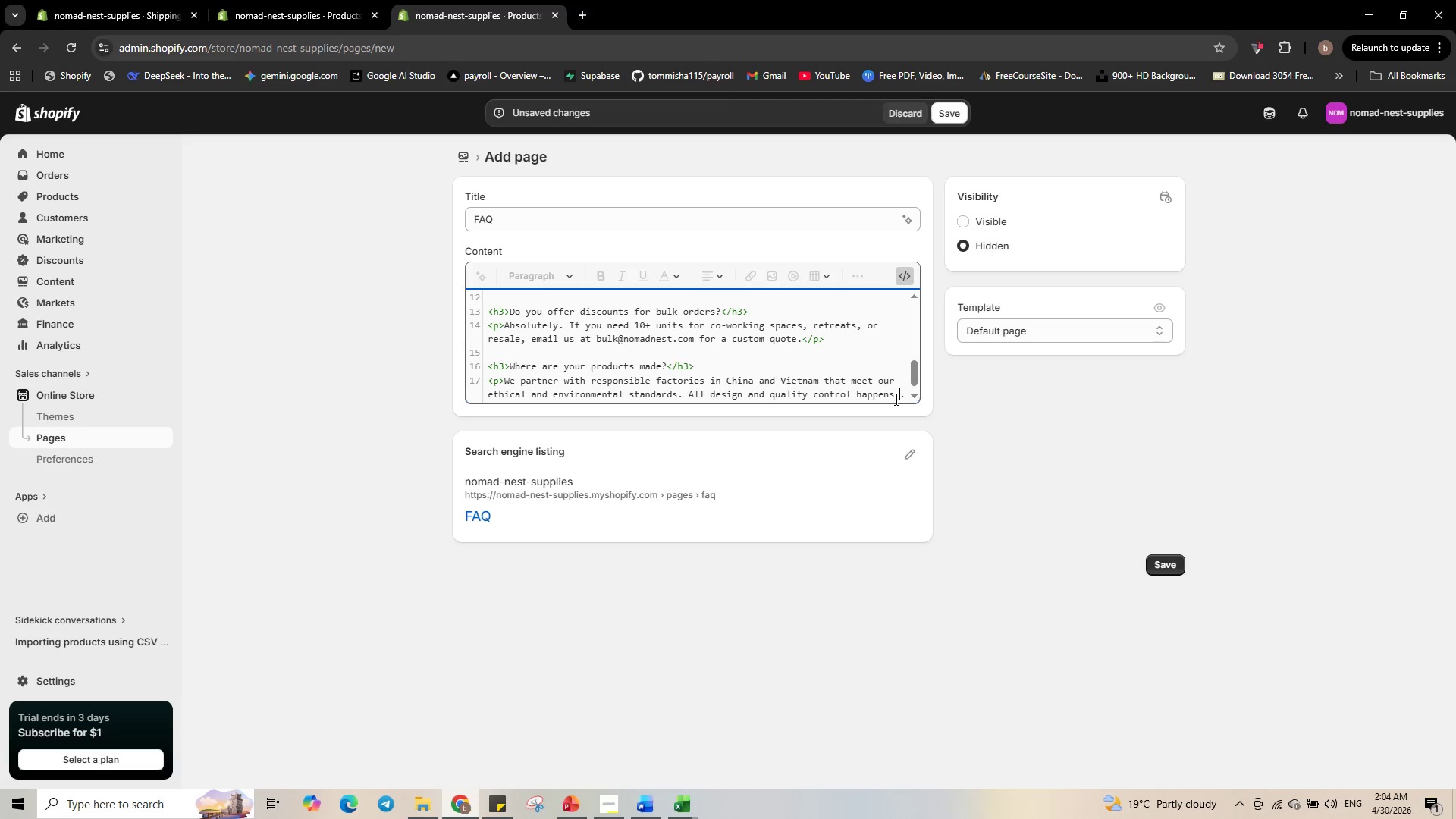 
type(in-house)
 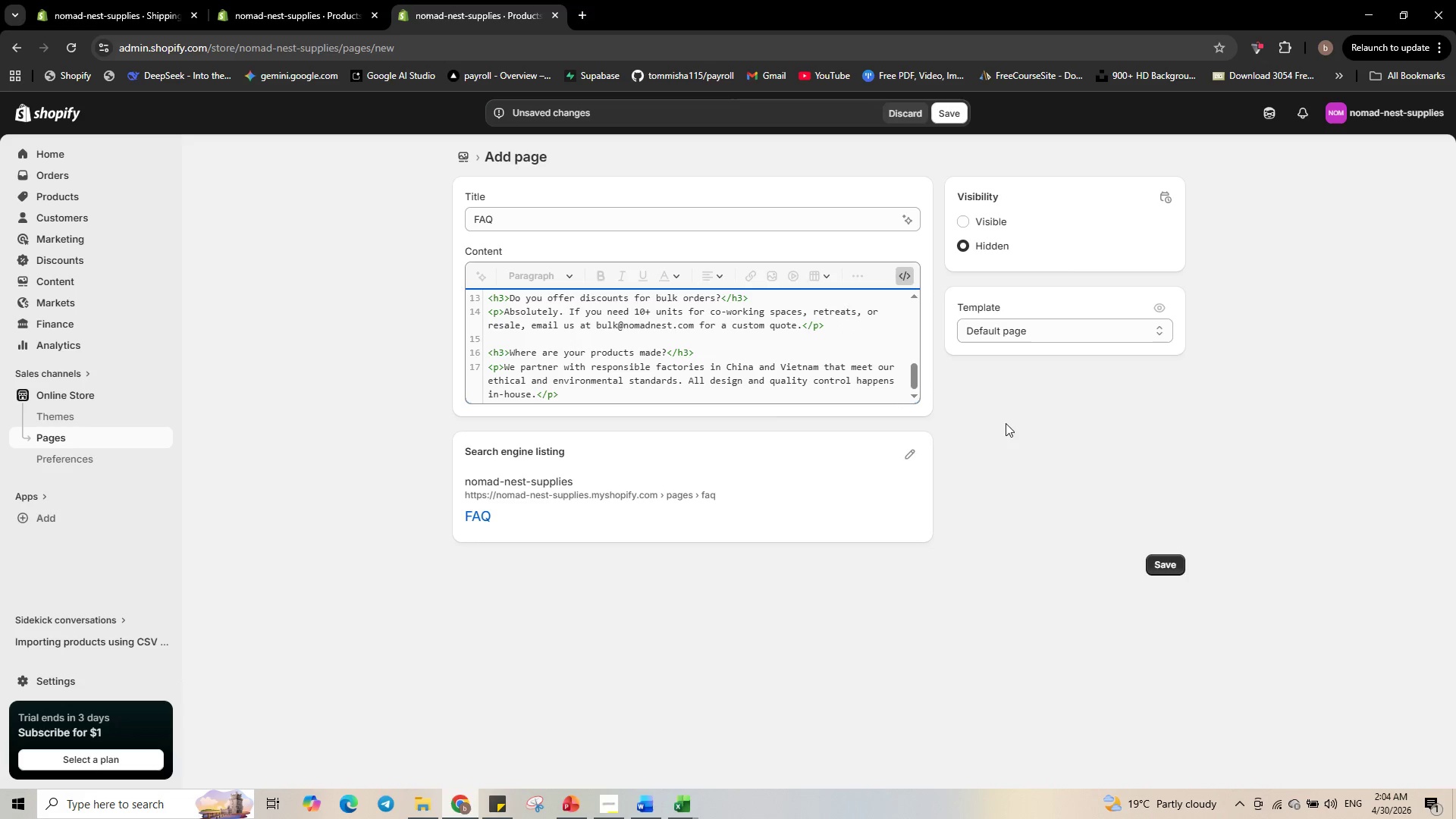 
scroll: coordinate [634, 367], scroll_direction: up, amount: 6.0
 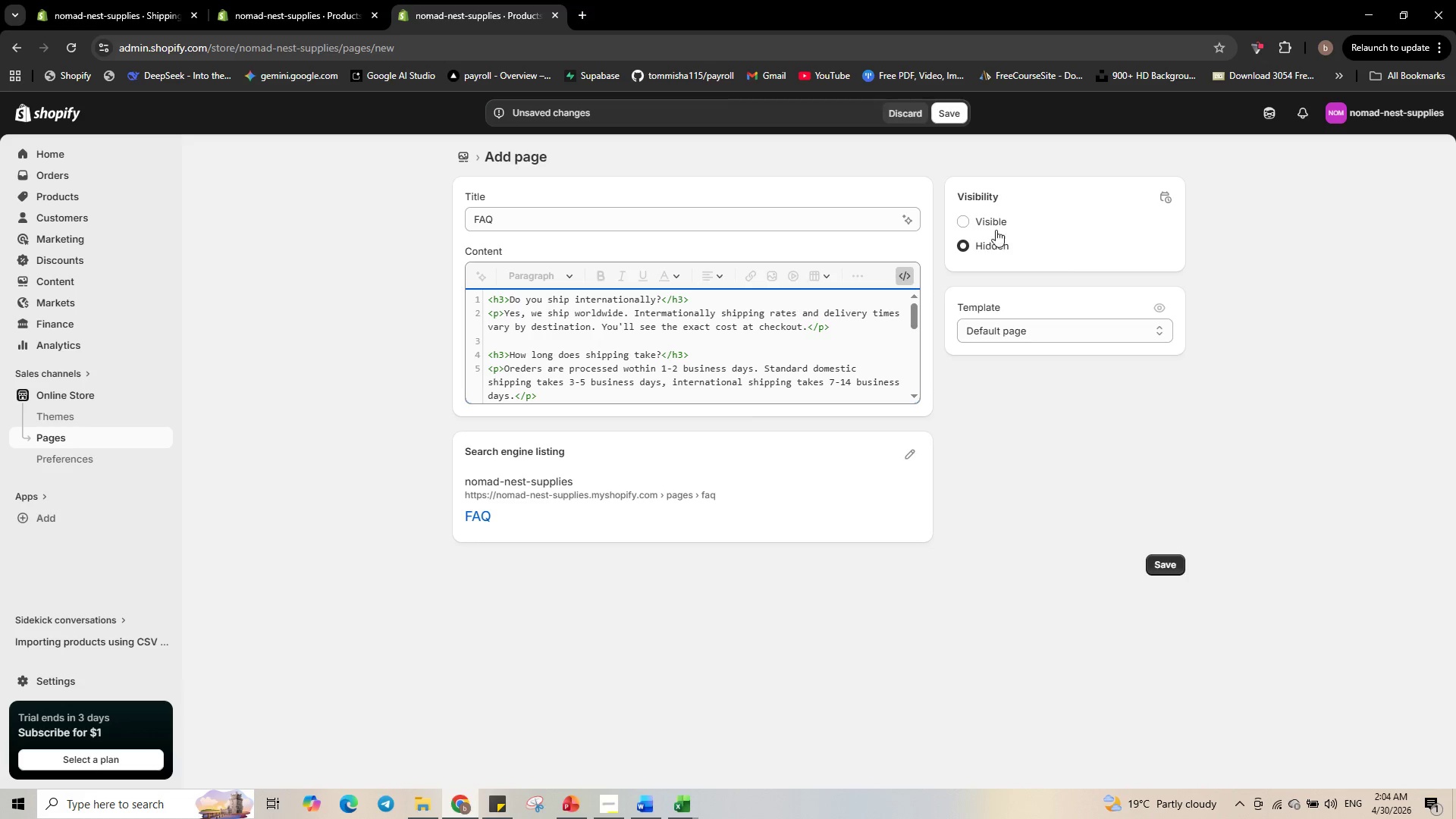 
left_click([996, 221])
 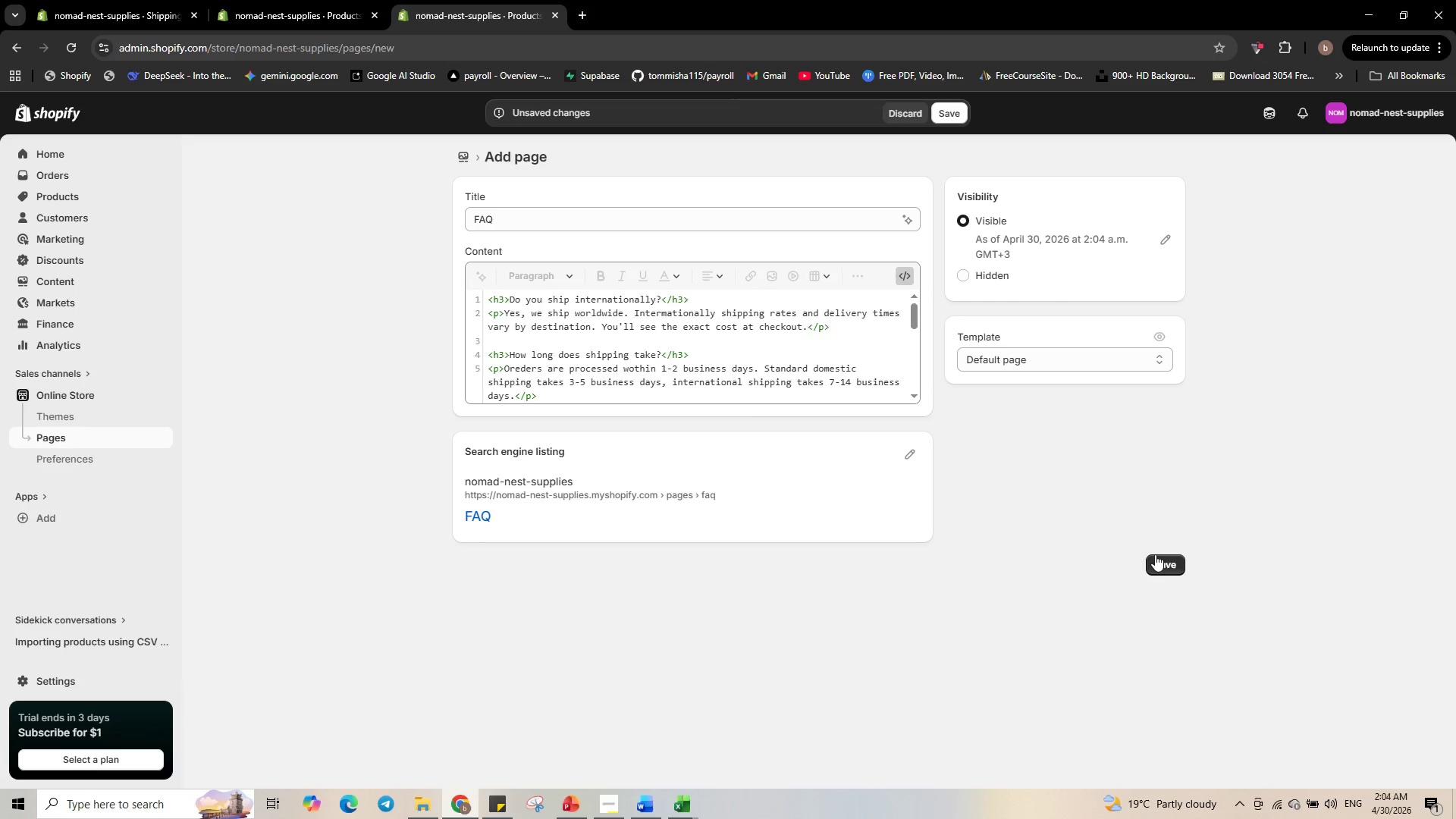 
left_click([1159, 562])
 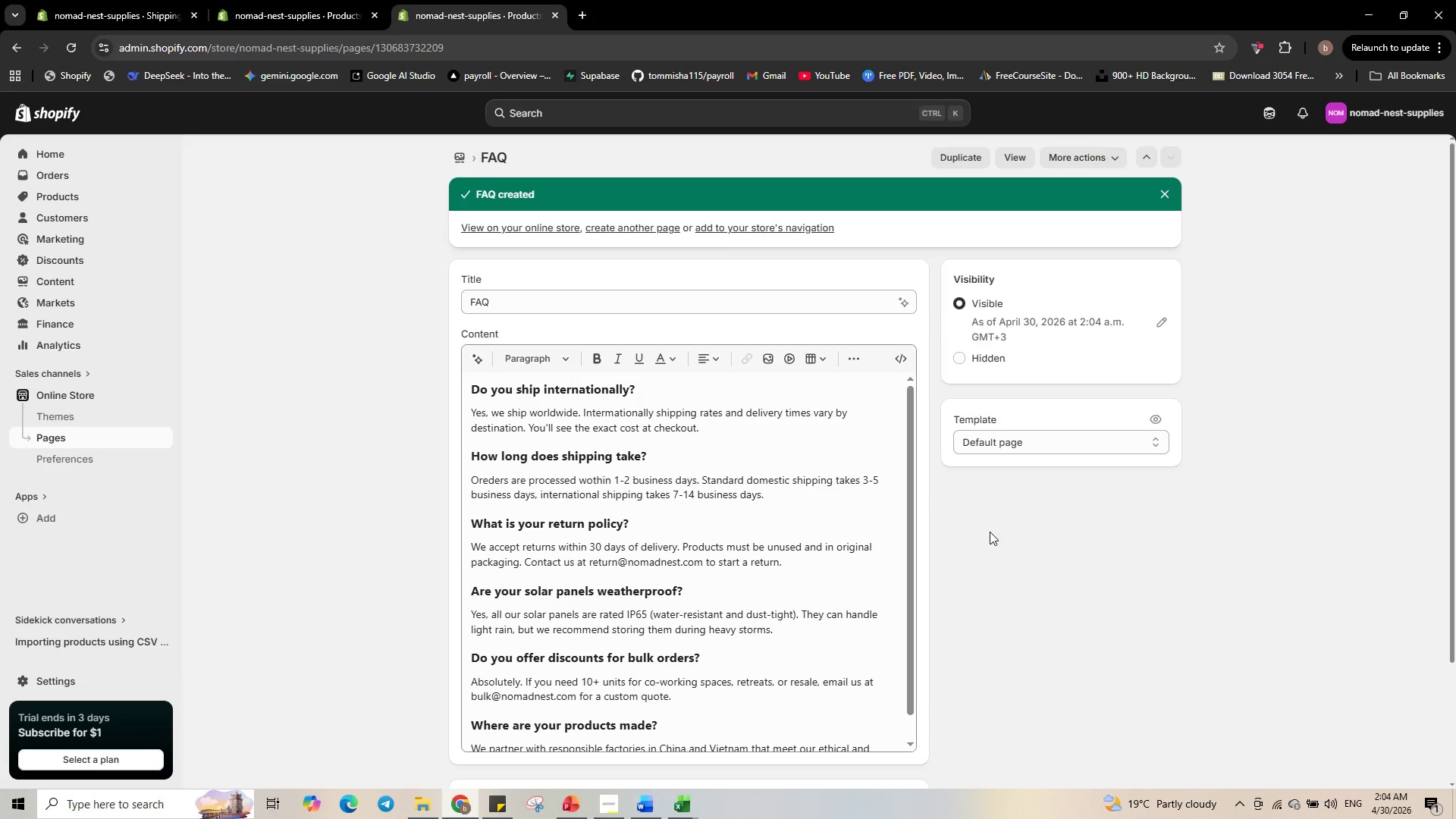 
wait(5.86)
 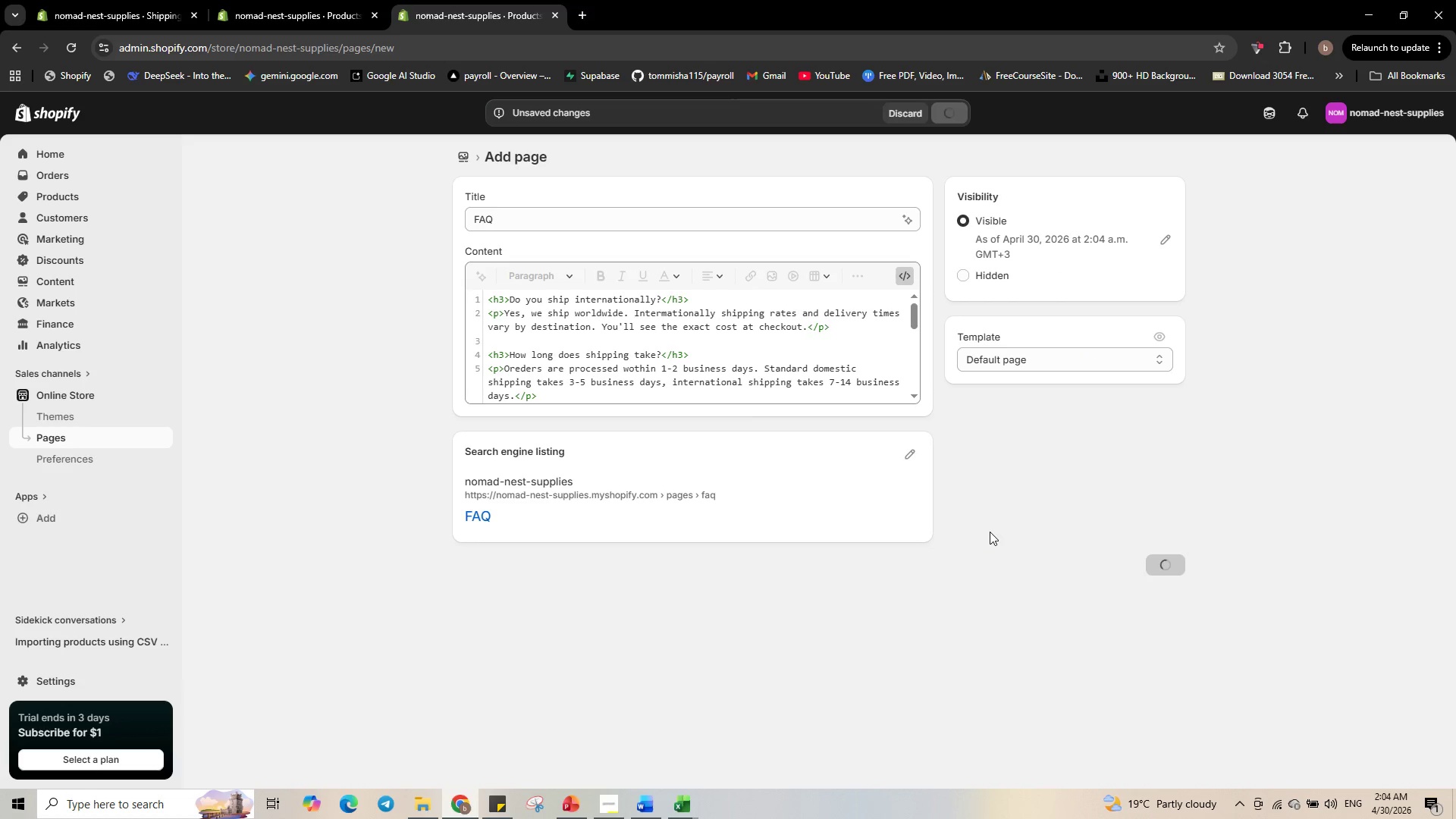 
scroll: coordinate [730, 646], scroll_direction: down, amount: 4.0
 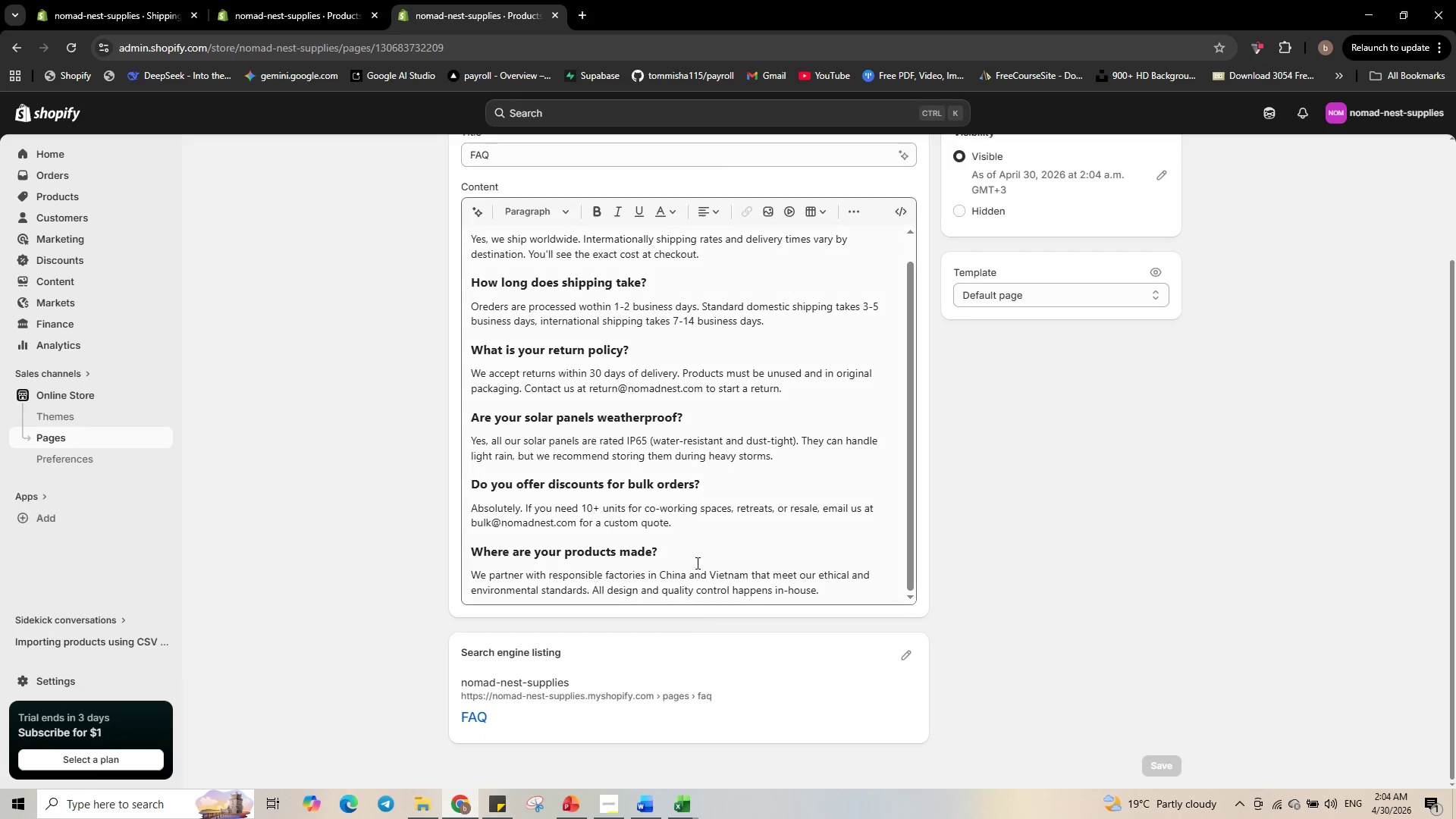 
scroll: coordinate [983, 562], scroll_direction: up, amount: 7.0
 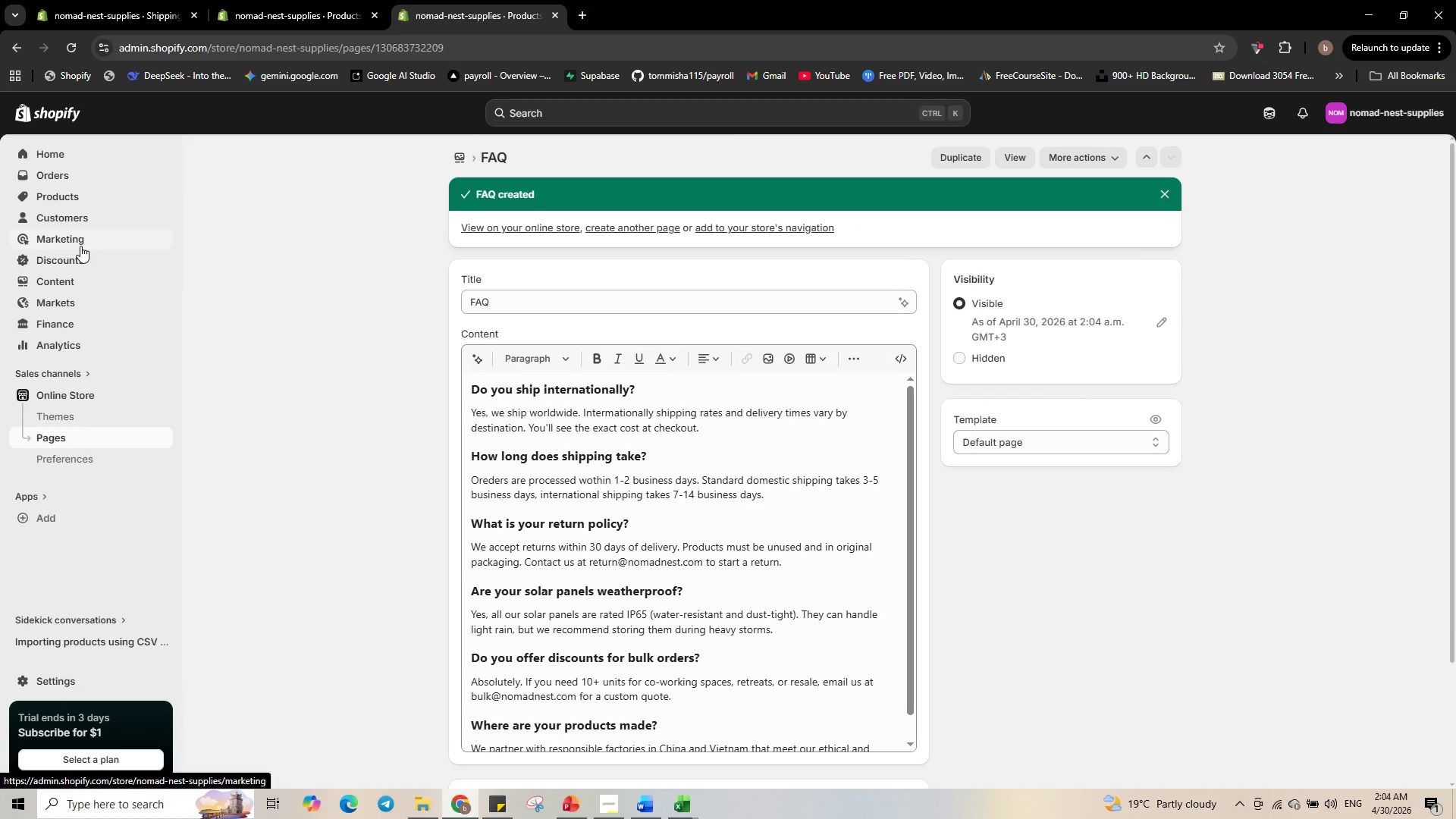 
wait(11.68)
 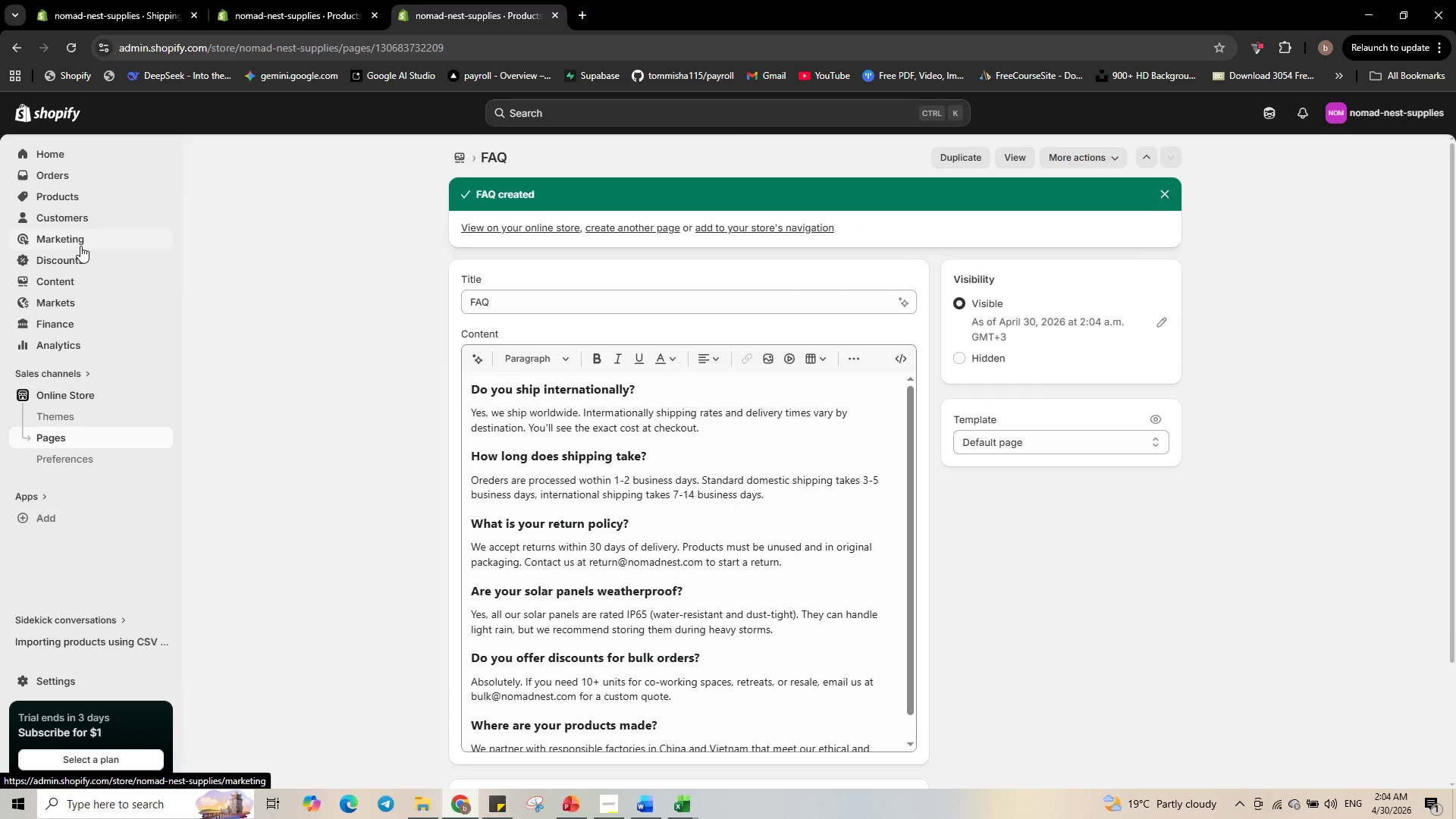 
left_click([69, 439])
 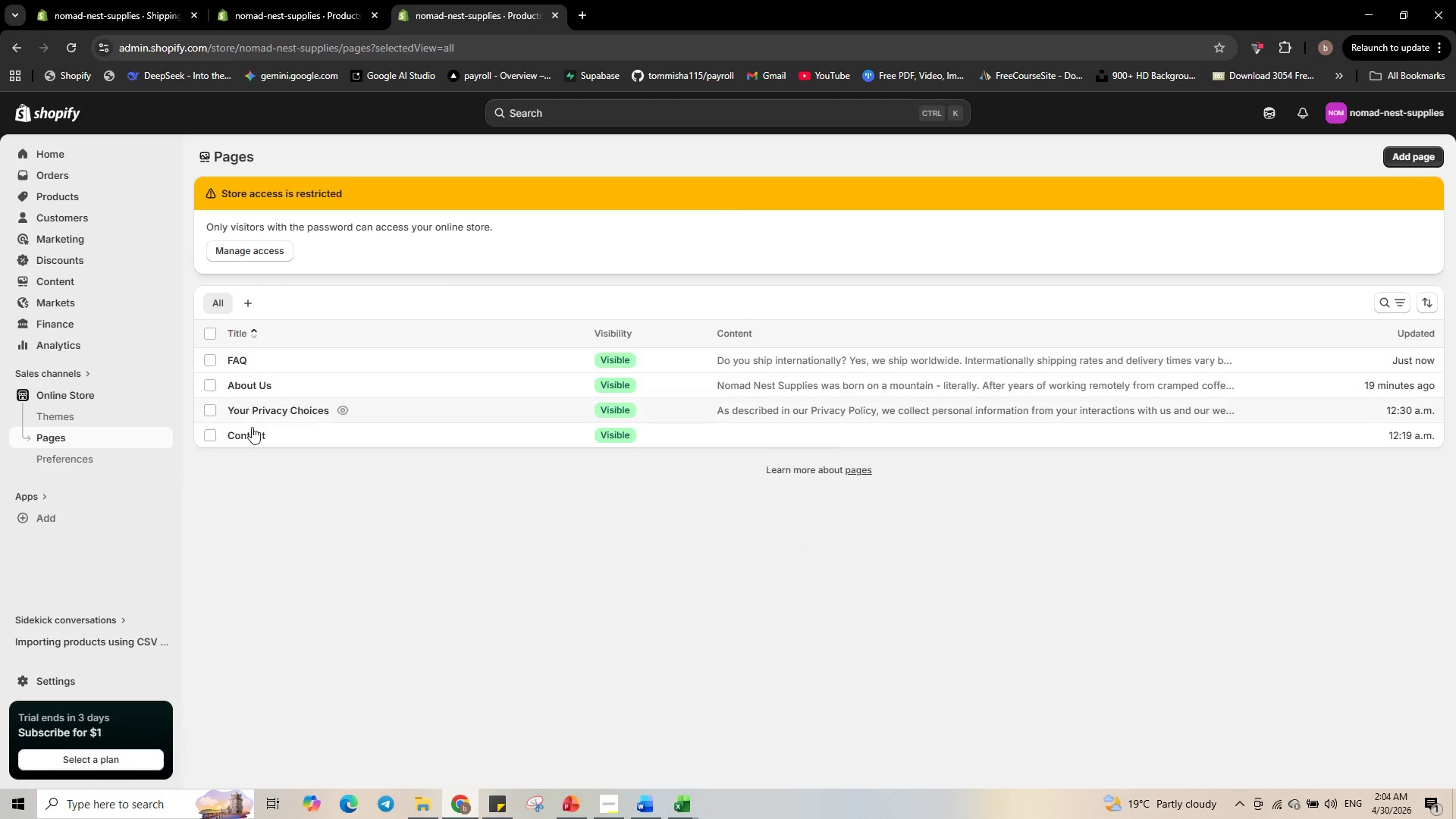 
left_click([256, 435])
 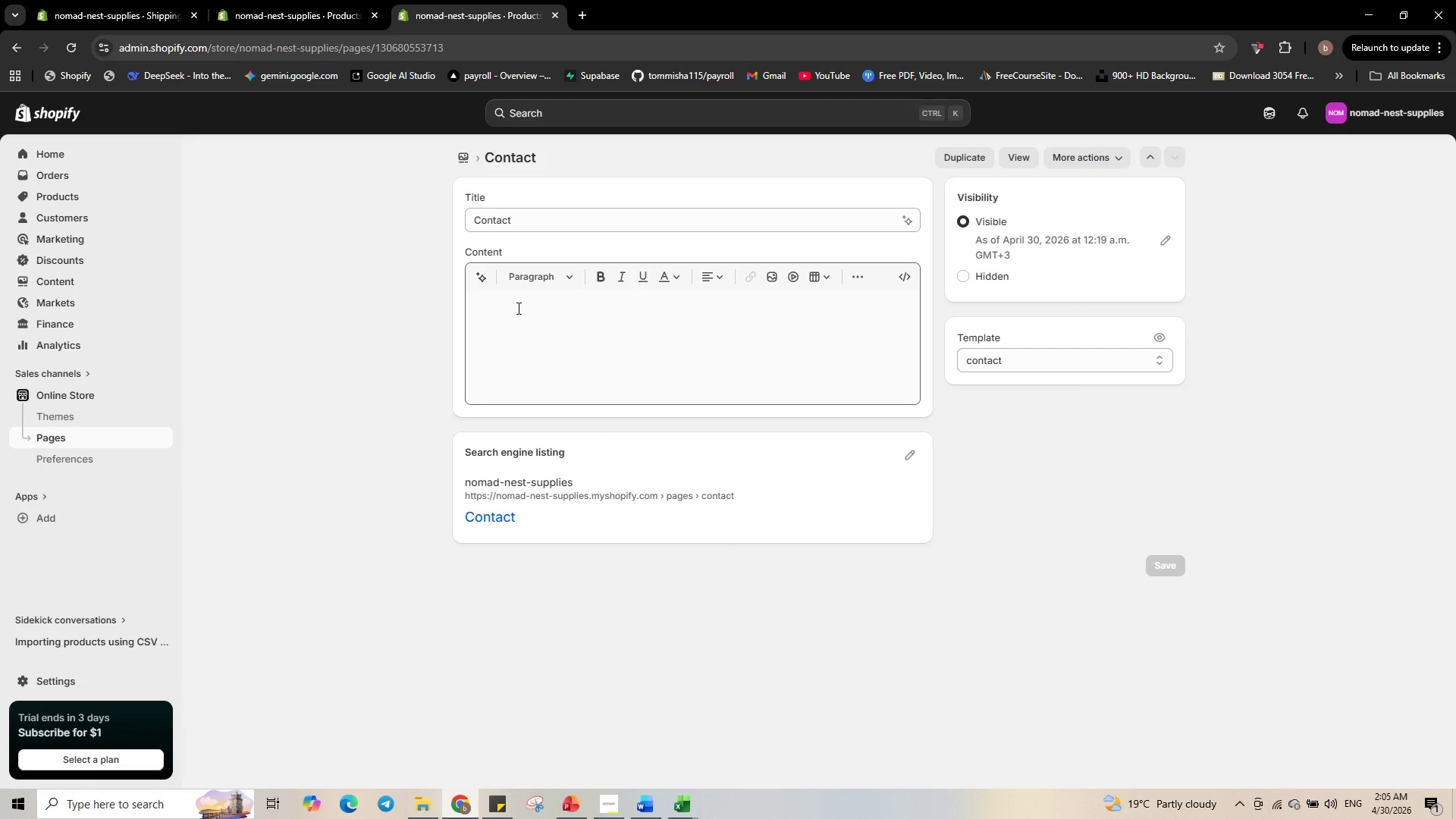 
wait(8.28)
 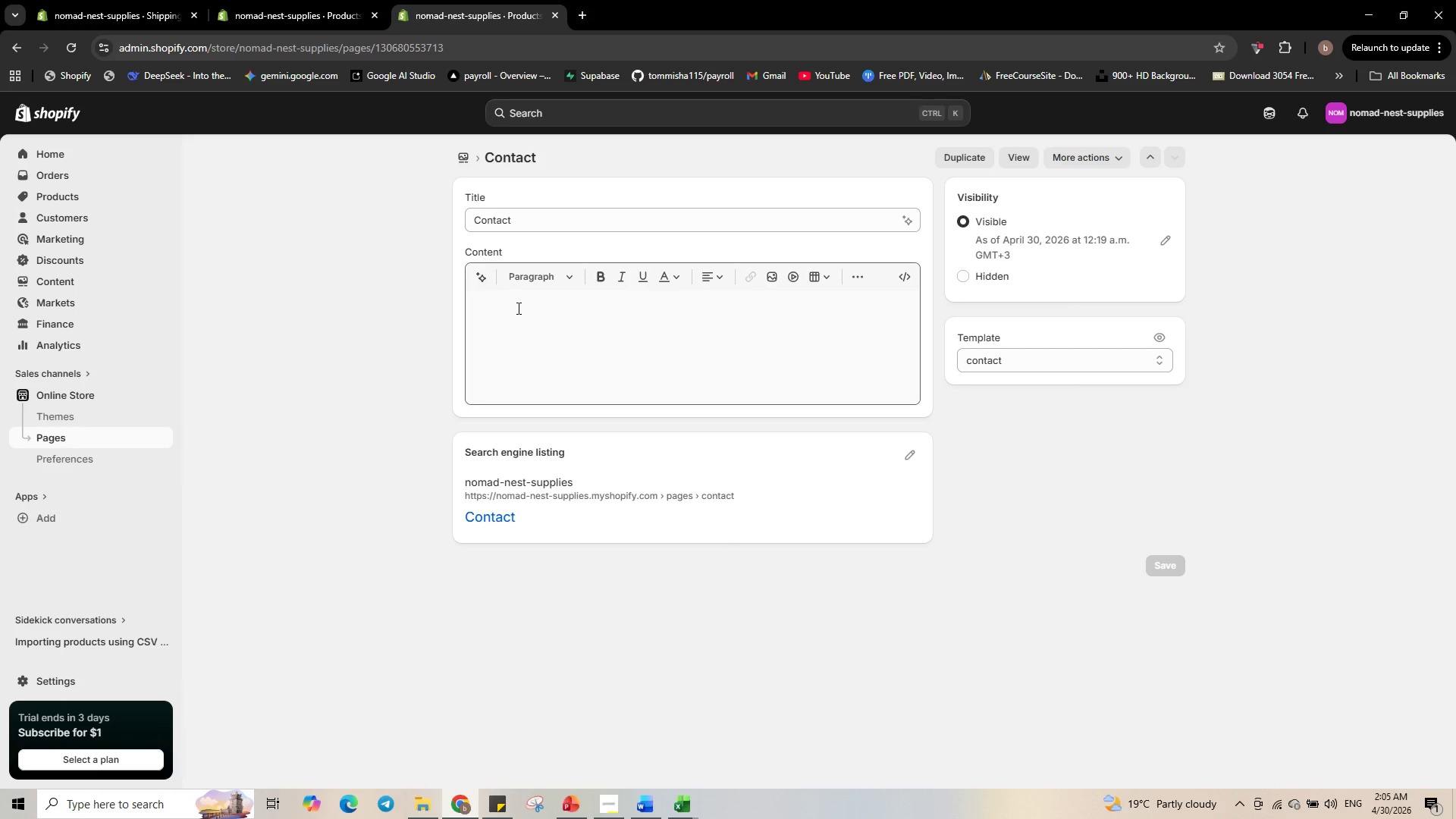 
left_click([910, 278])
 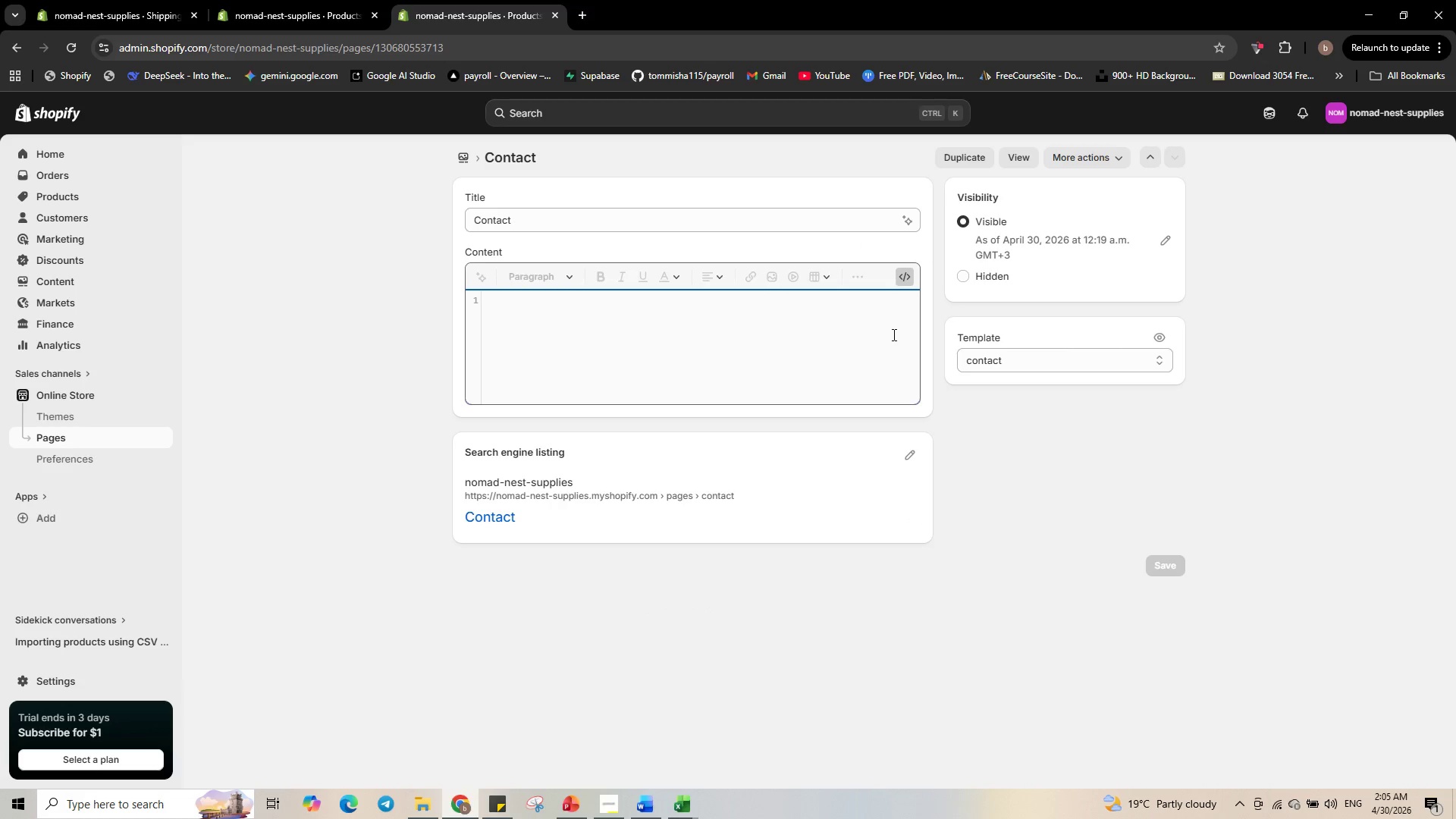 
key(Shift+Comma)
 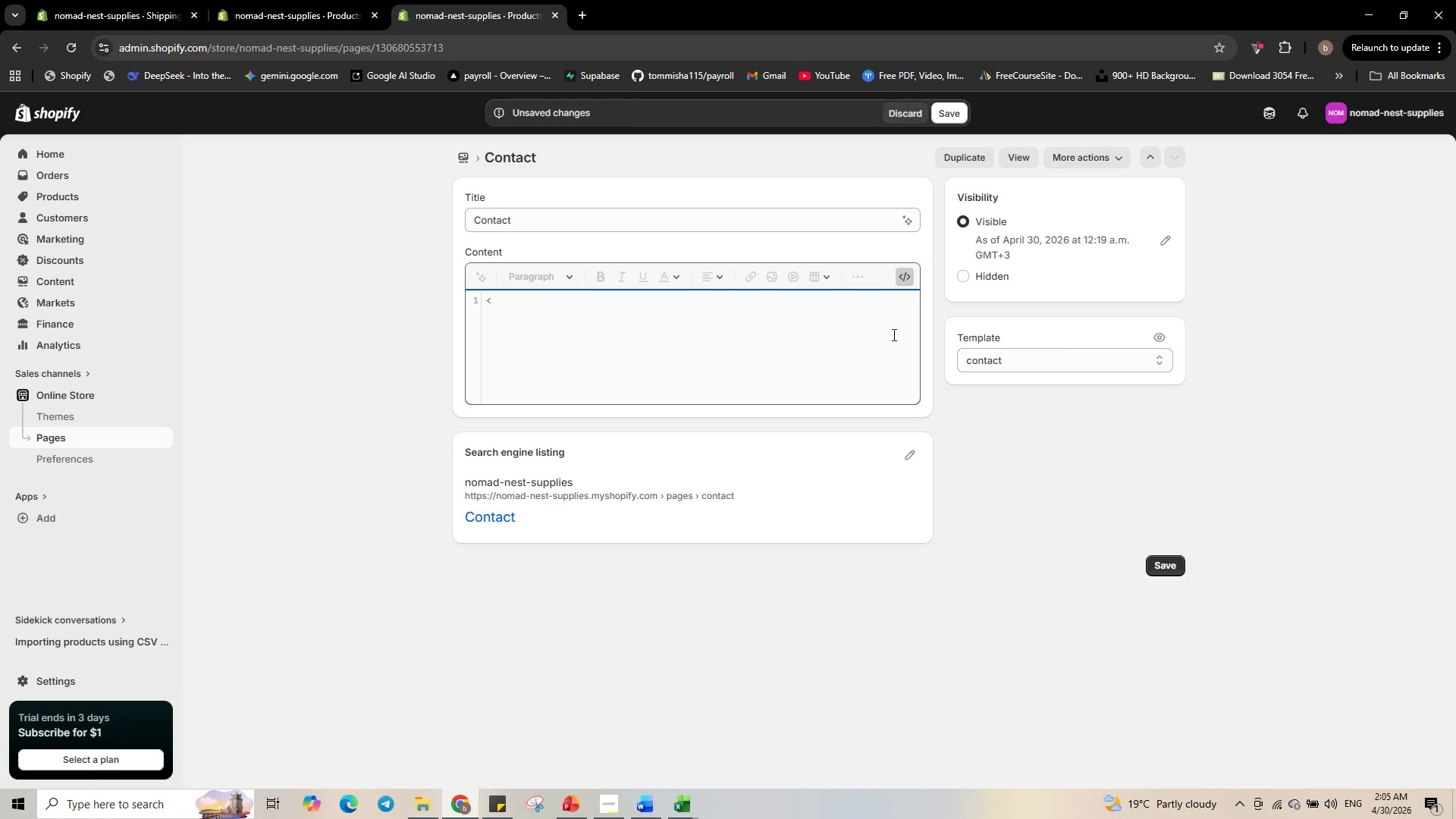 
key(P)
 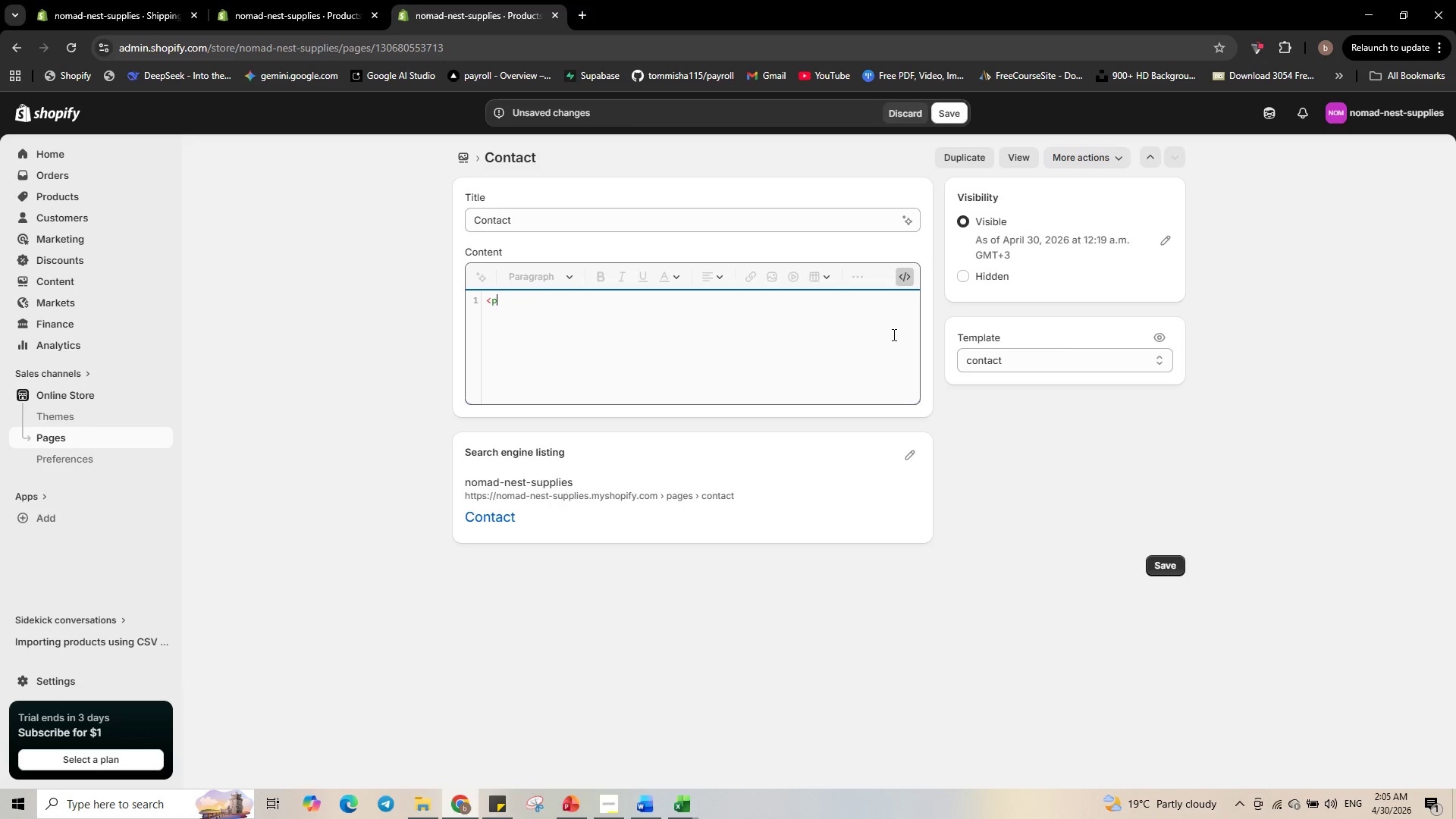 
hold_key(key=ShiftRight, duration=0.42)
 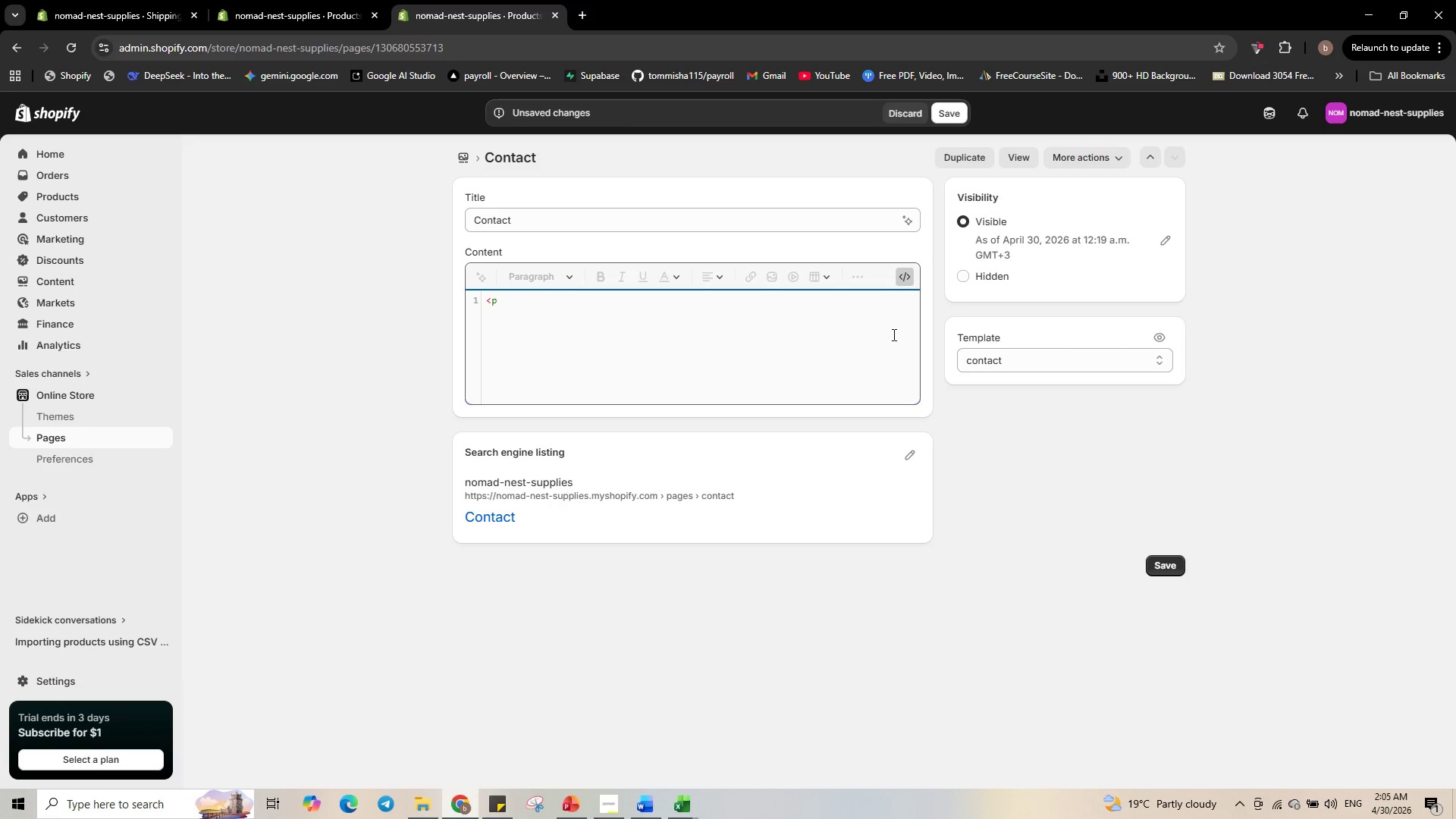 
key(Backspace)
 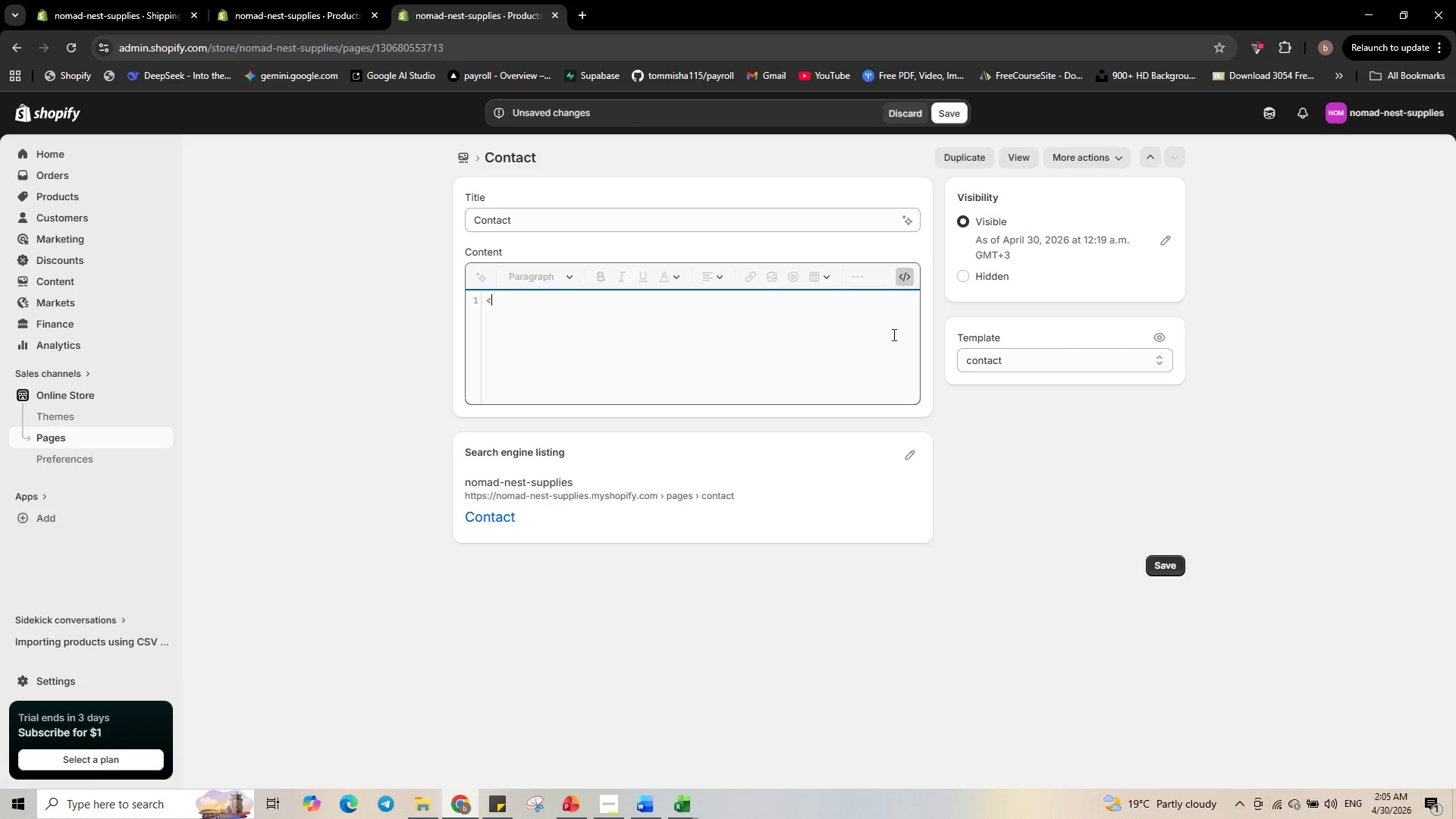 
key(Backspace)
 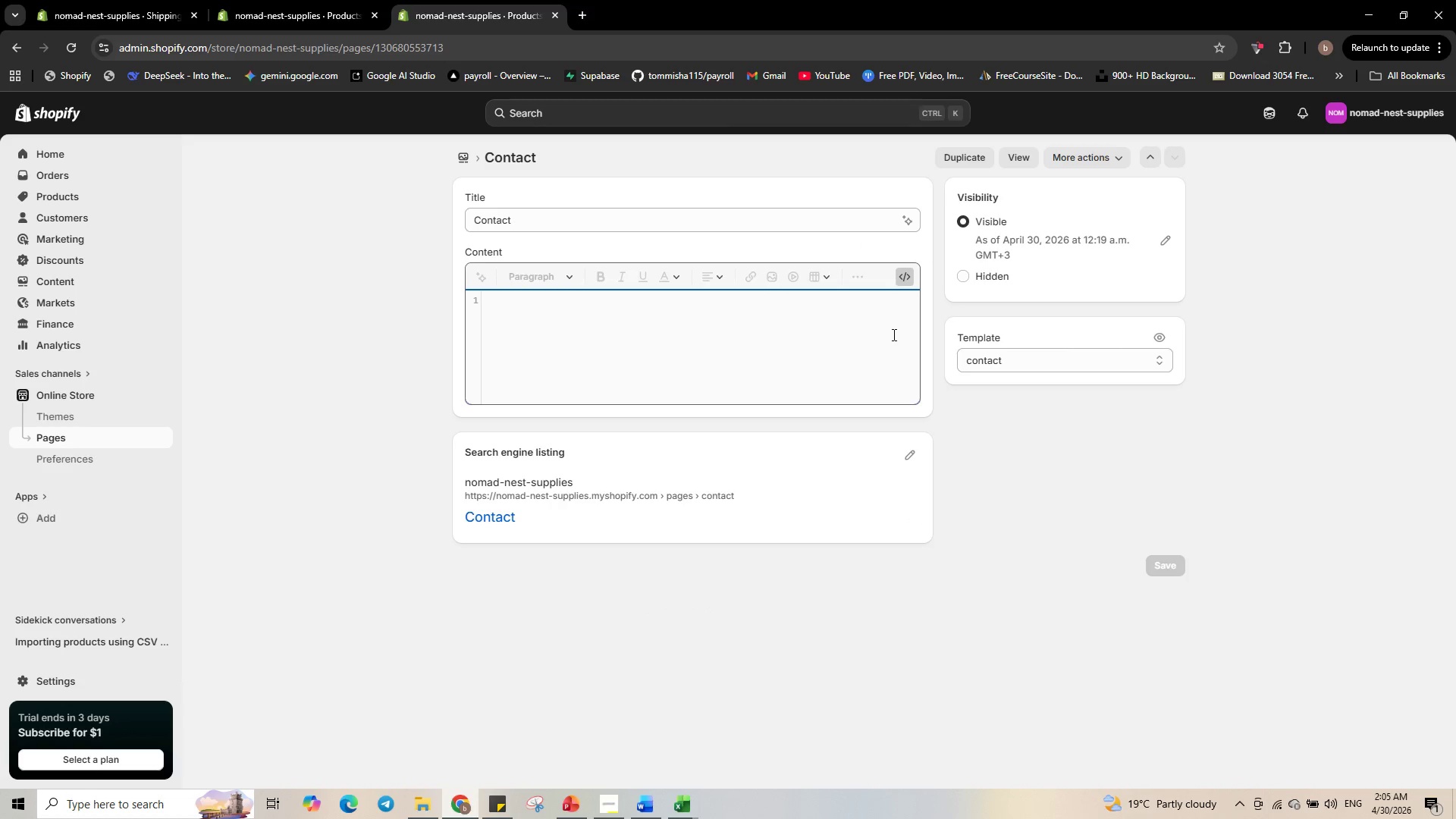 
key(Control+V)
 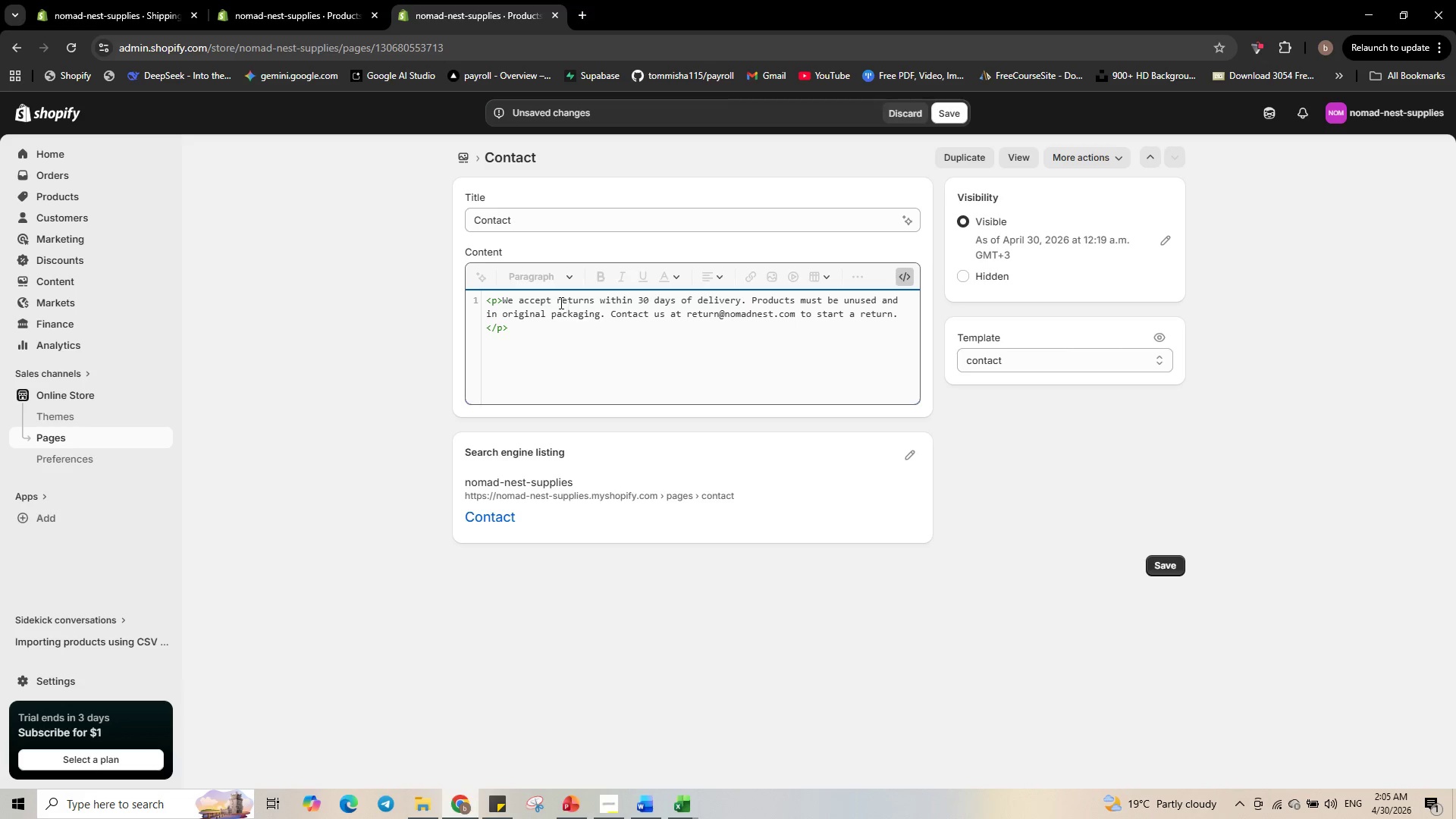 
left_click_drag(start_coordinate=[522, 298], to_coordinate=[898, 319])
 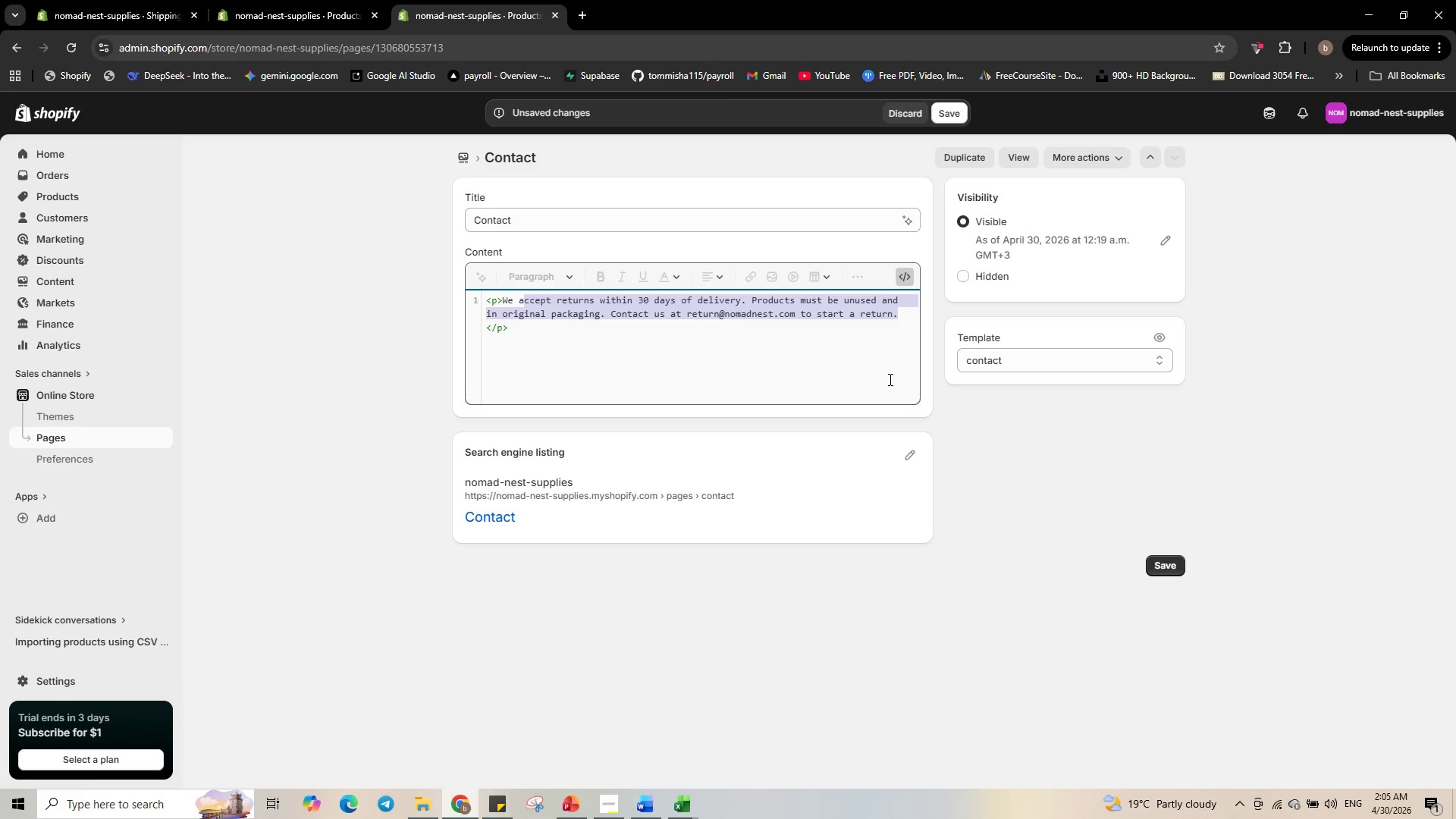 
type([NumLock])
key(Backspace)
type([NumLock])
key(Backspace)
key(Backspace)
type( wouod)
key(Backspace)
key(Backspace)
 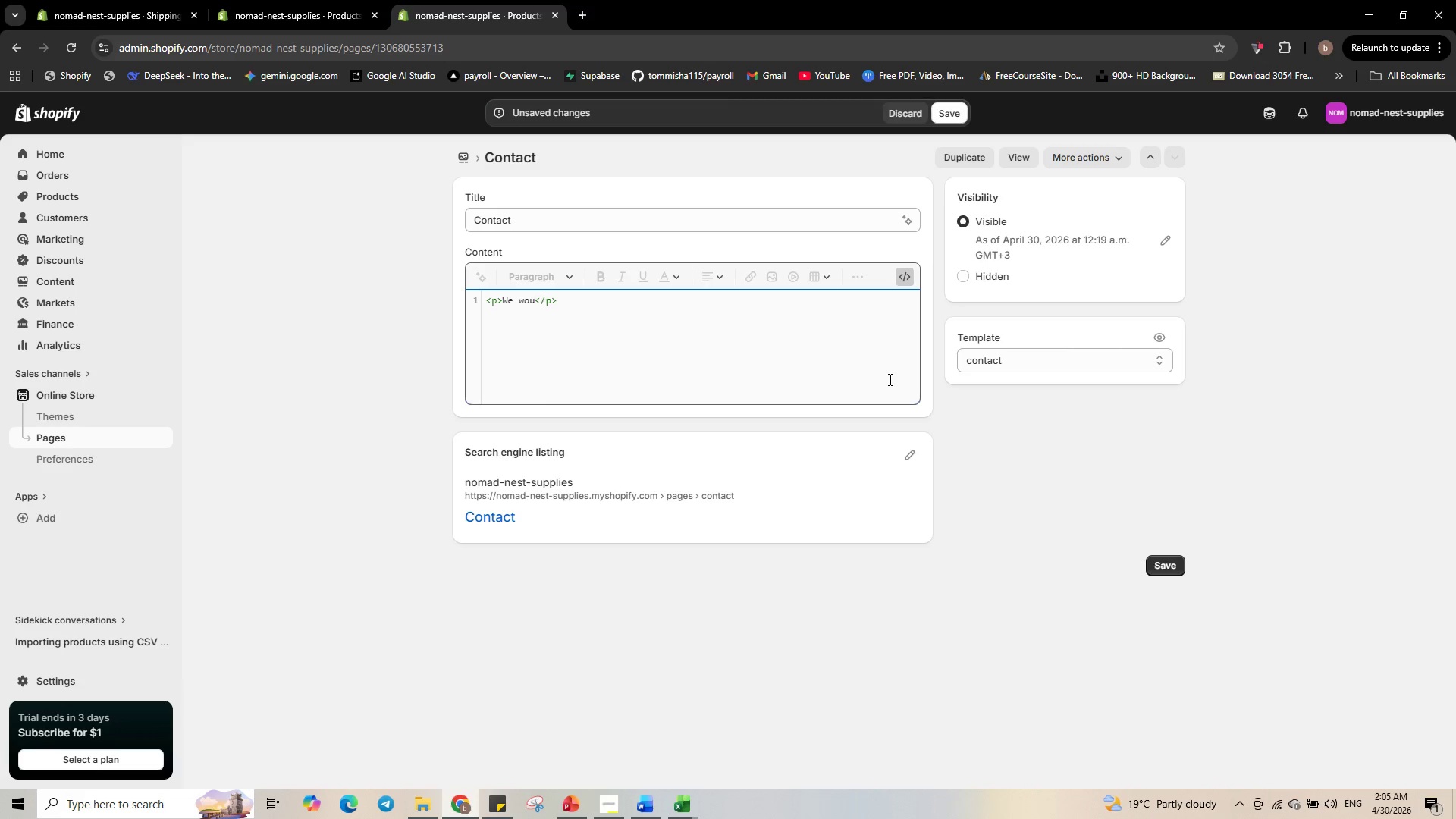 
key(Backspace)
key(Backspace)
key(Backspace)
key(Backspace)
type('d love to hear from you. )
 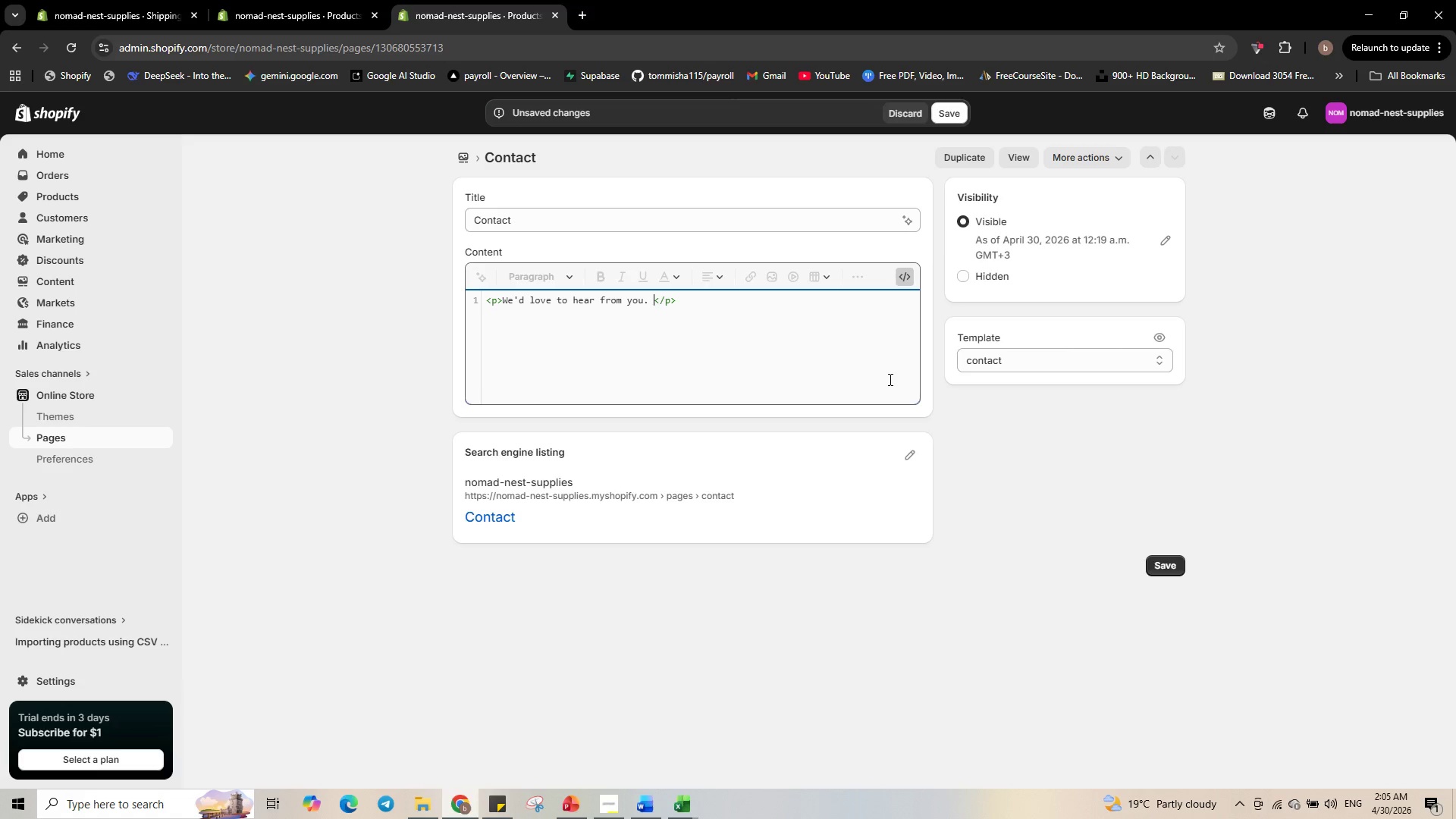 
wait(6.66)
 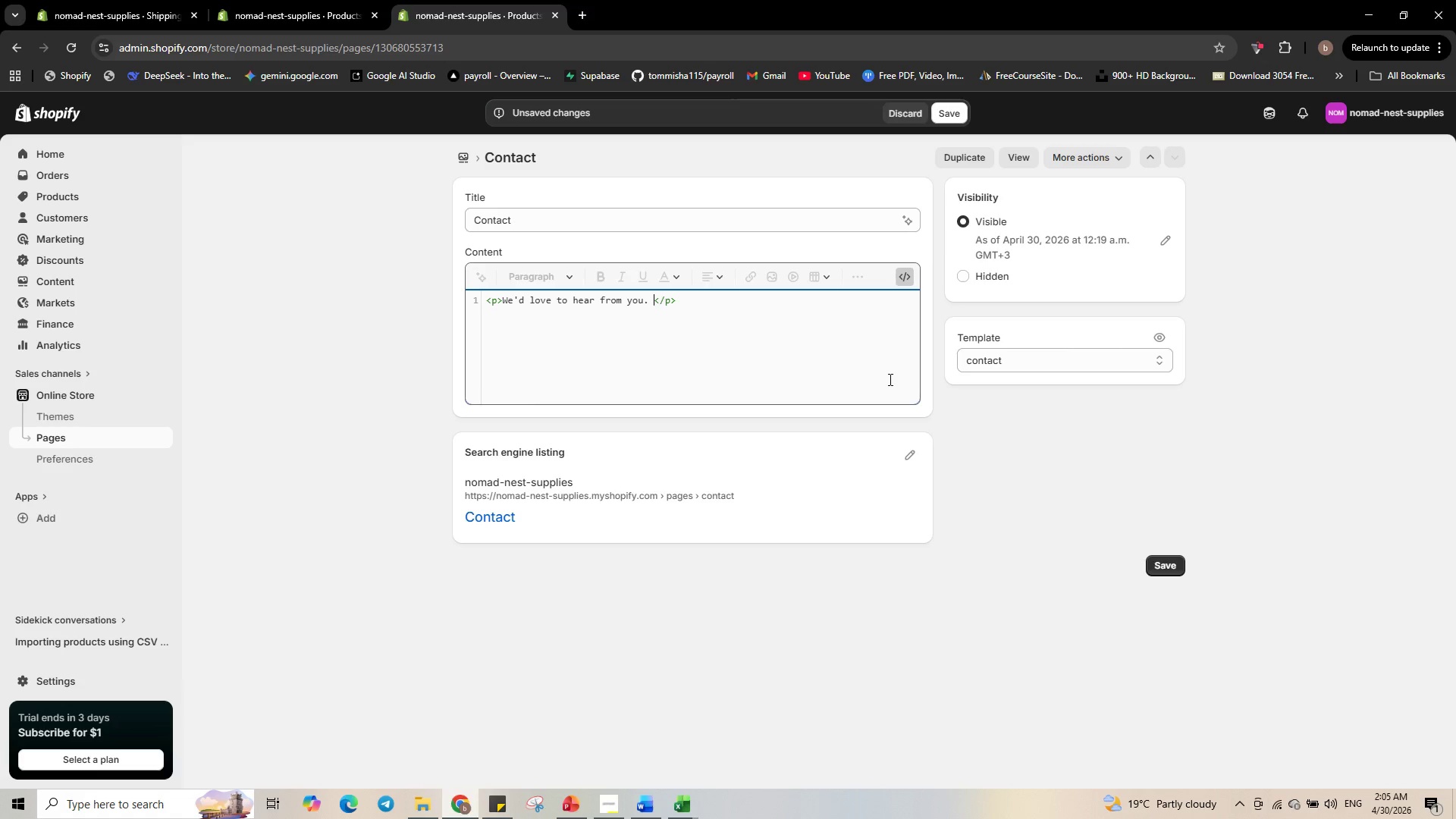 
type(Wea)
key(Backspace)
key(Backspace)
type(hether you have a question about a product )
 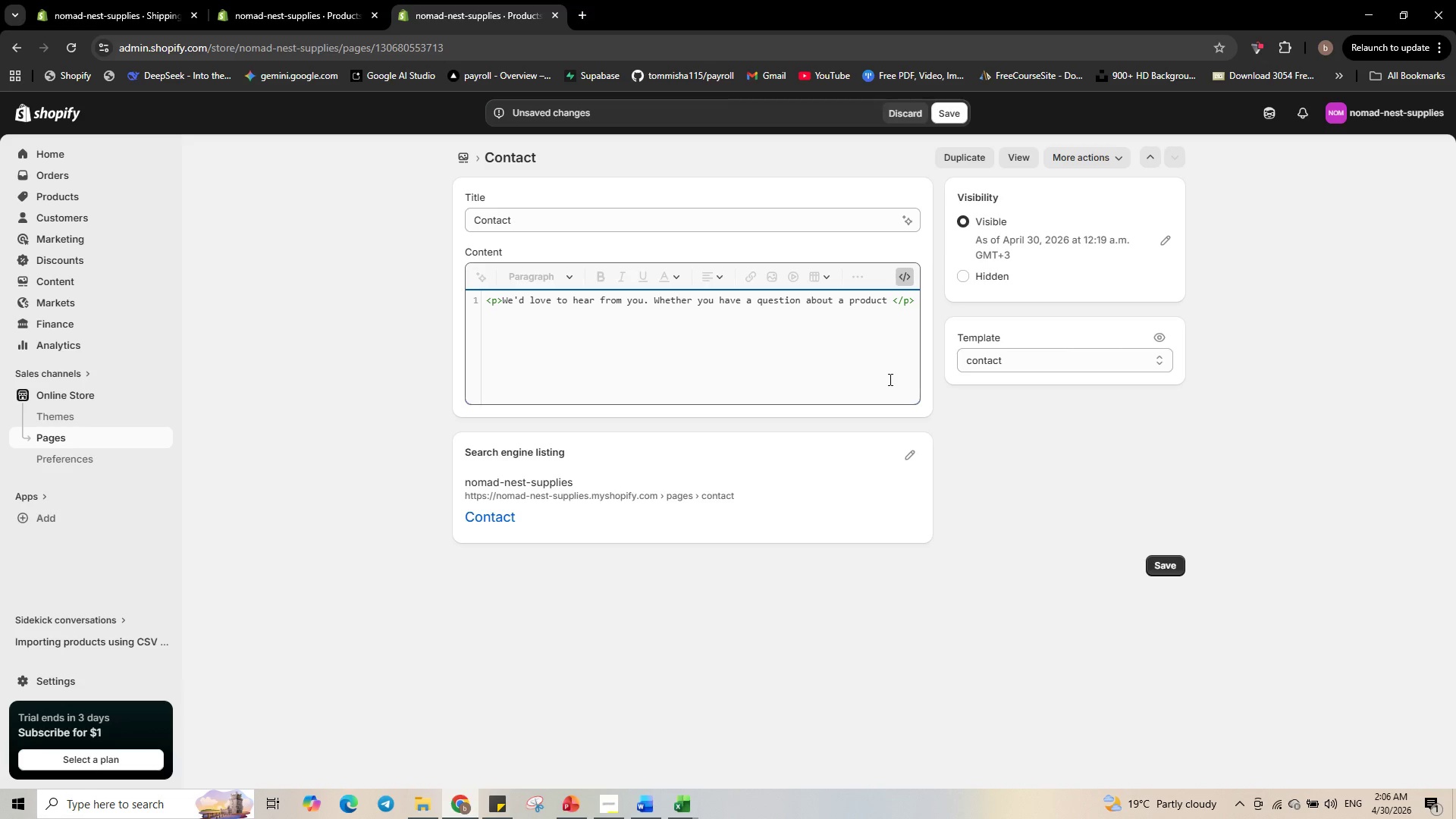 
key(Backspace)
type(, need help with an order )
key(Backspace)
 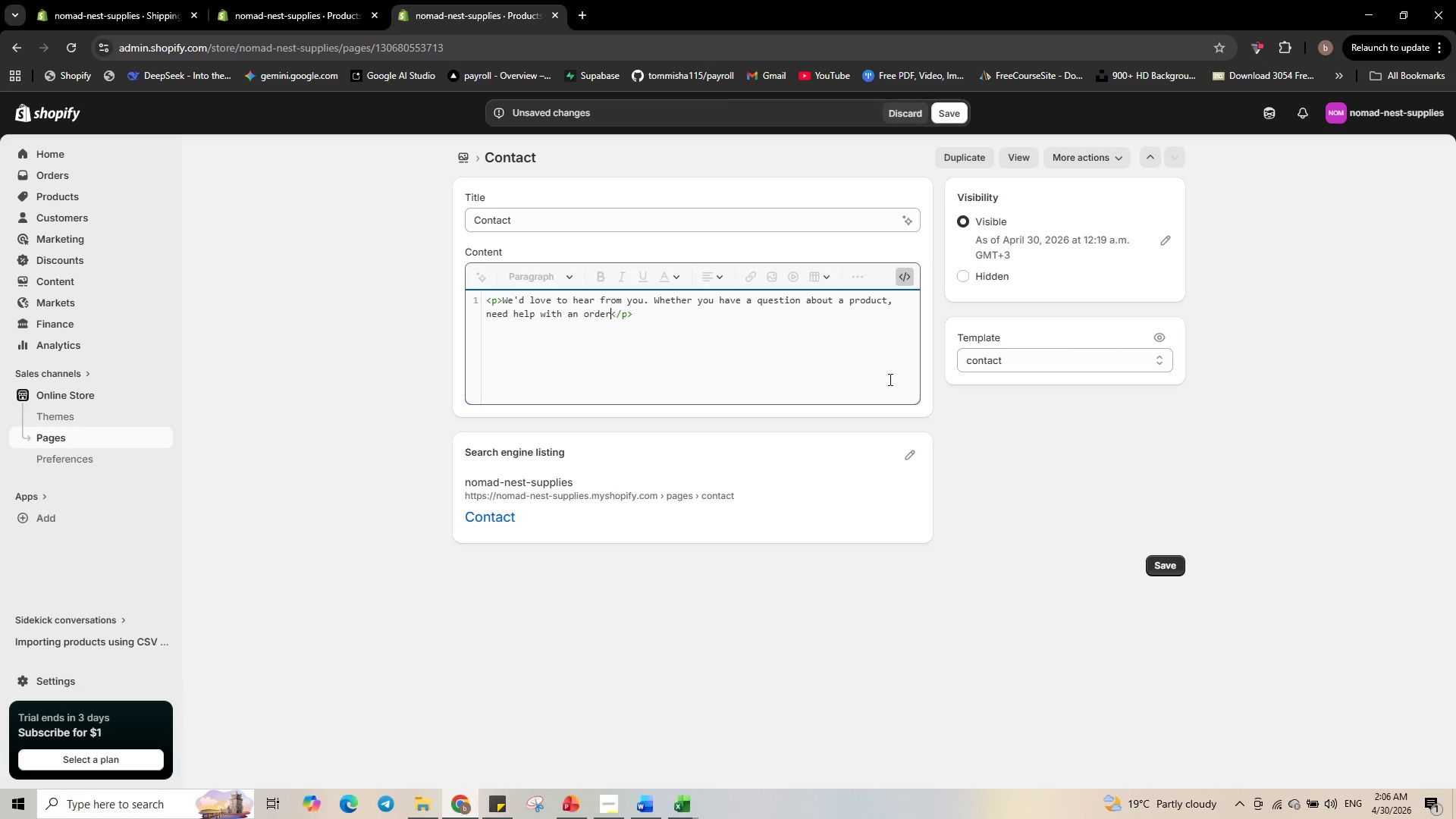 
type(, or want to discuss a bulk purchase - just reach oi)
key(Backspace)
type(ut.)
 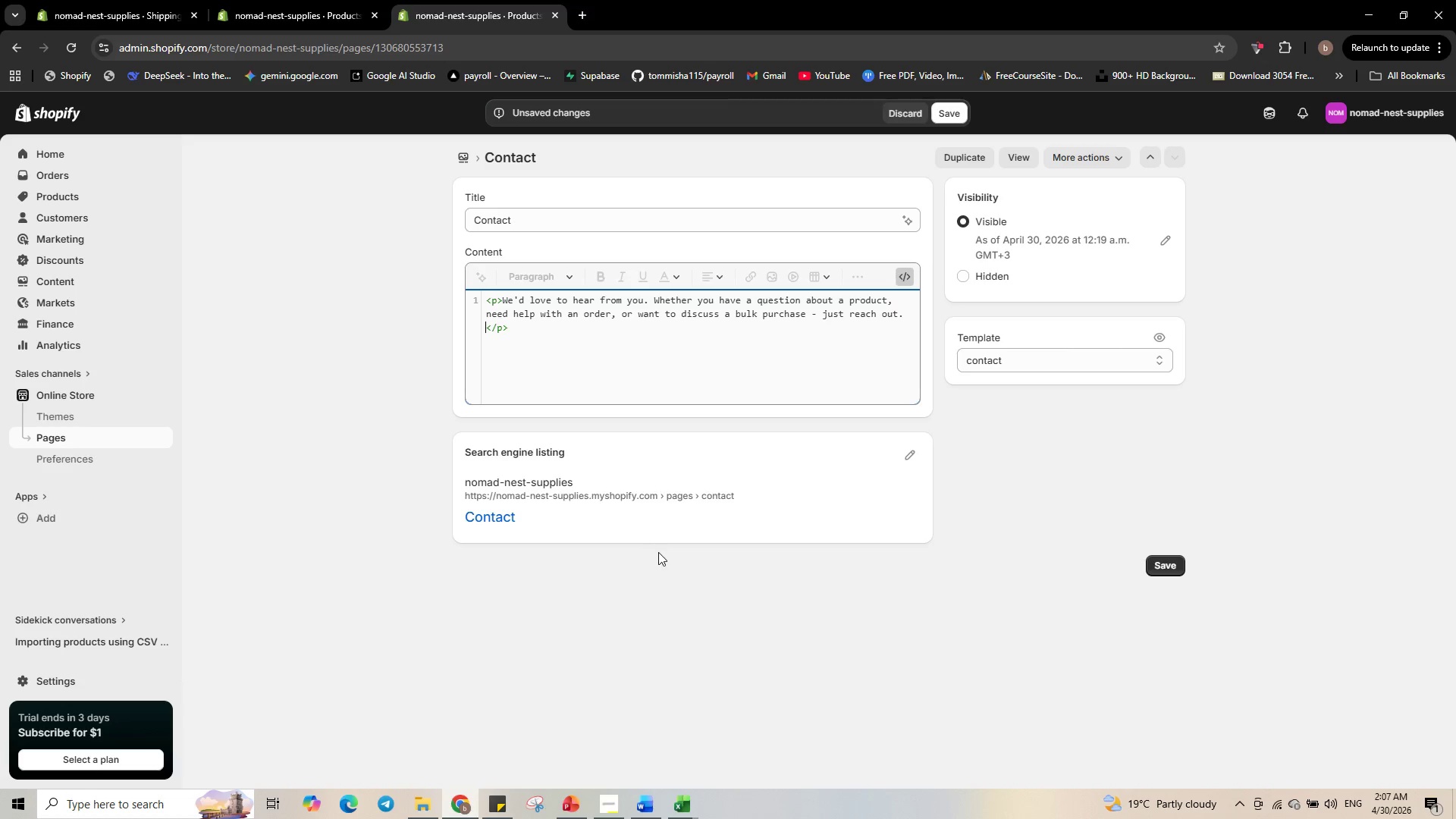 
left_click([519, 348])
 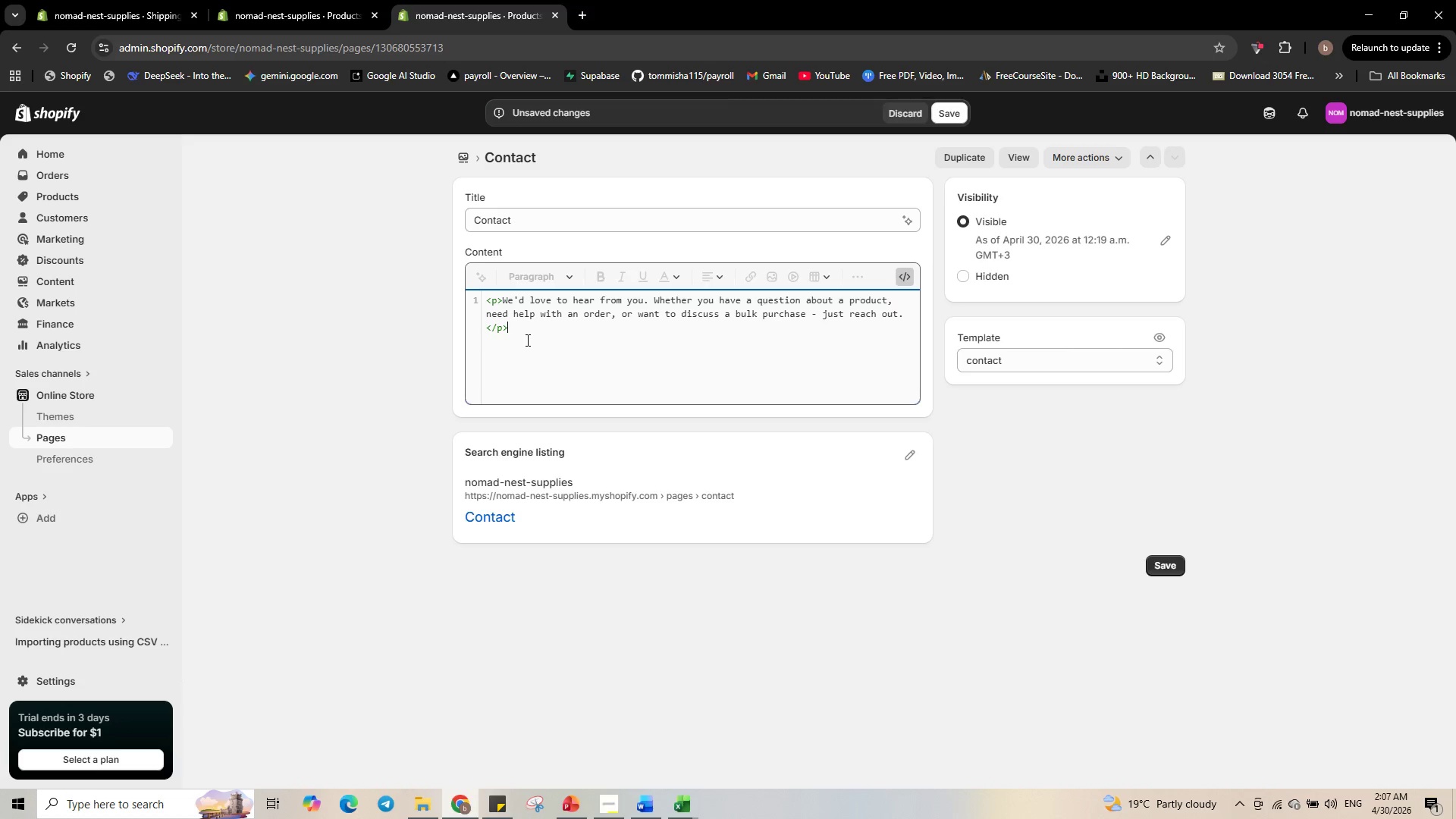 
key(Enter)
 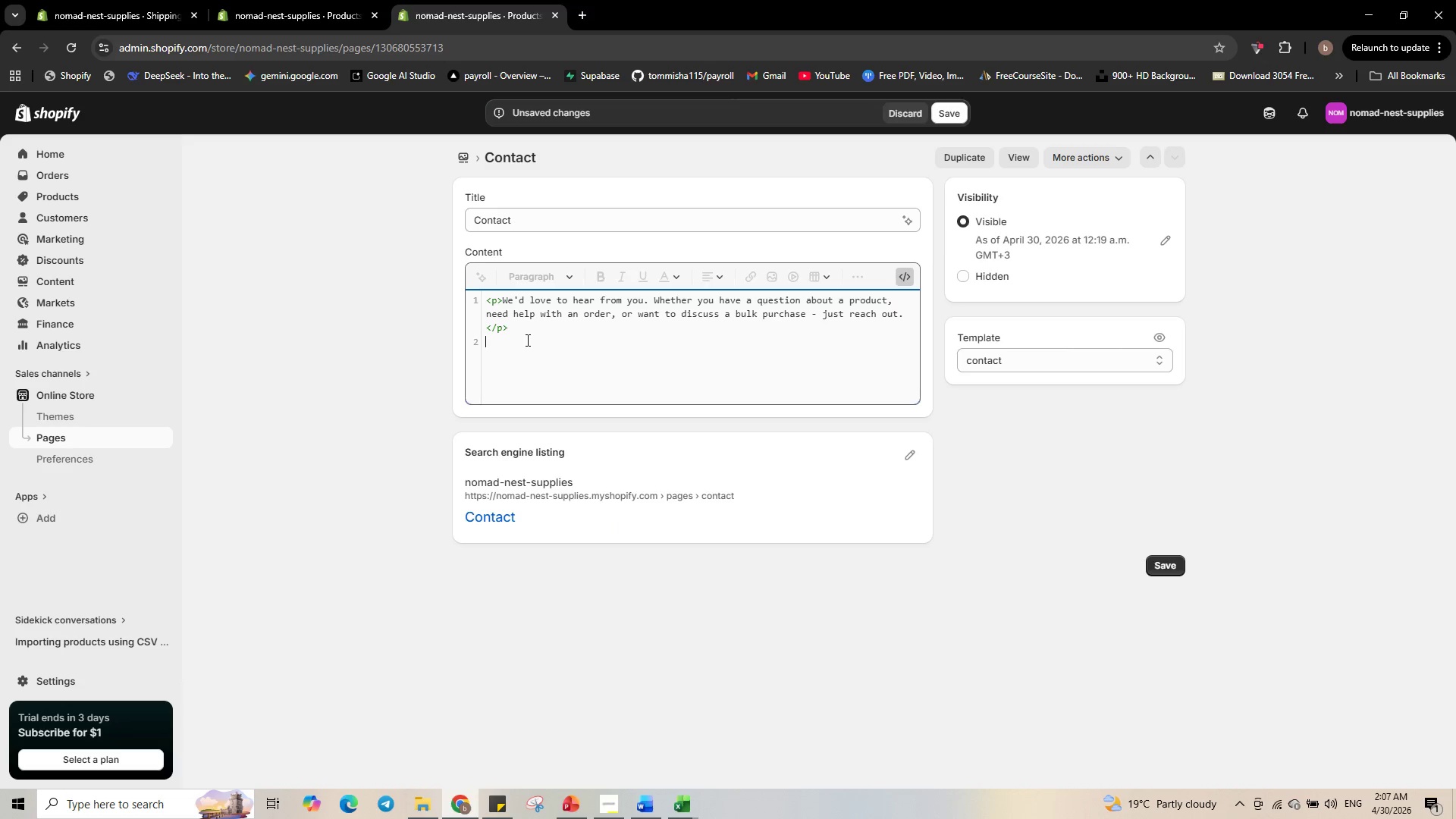 
type(<p><strong>)
 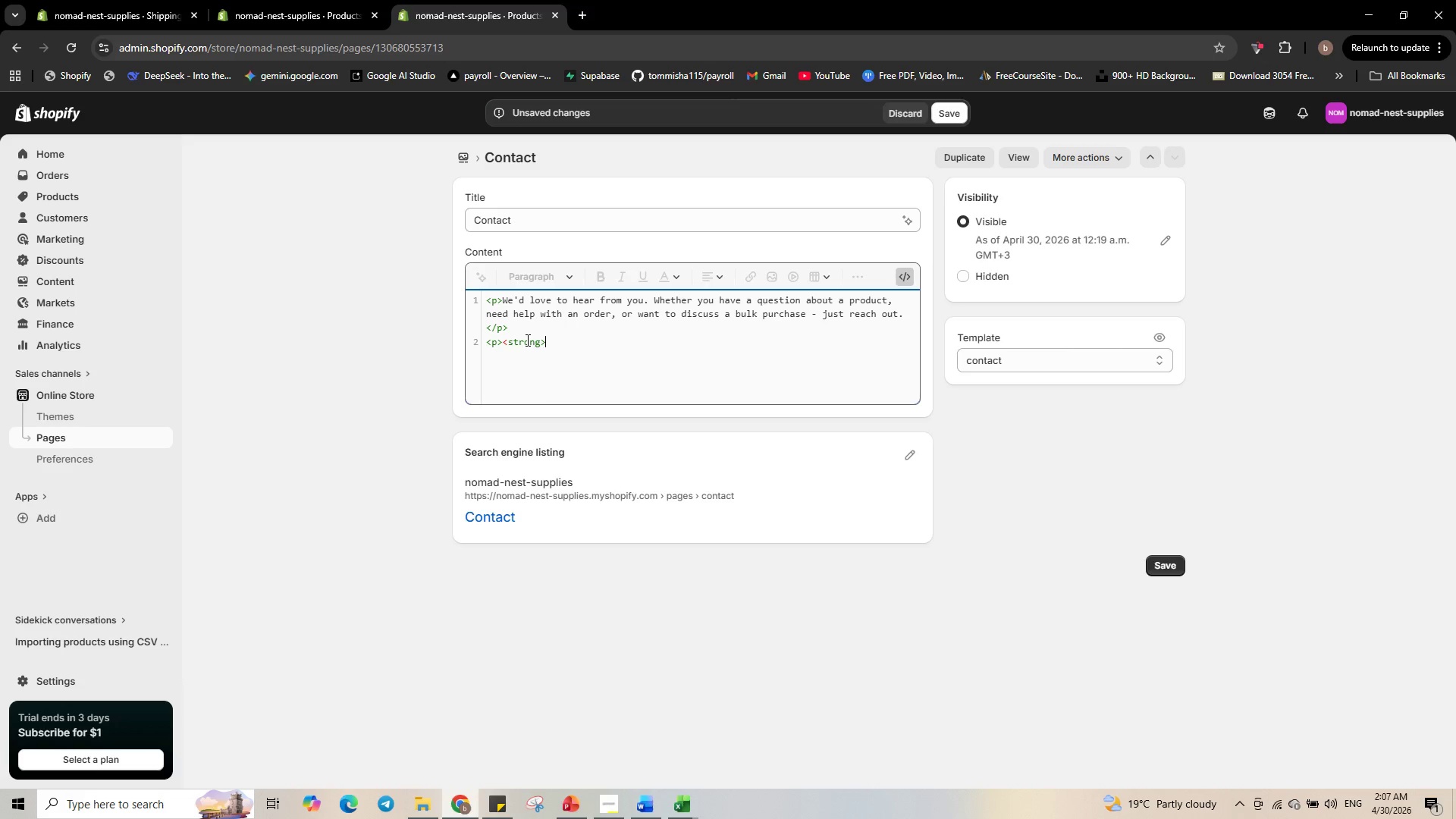 
type(Email:</strong>)
 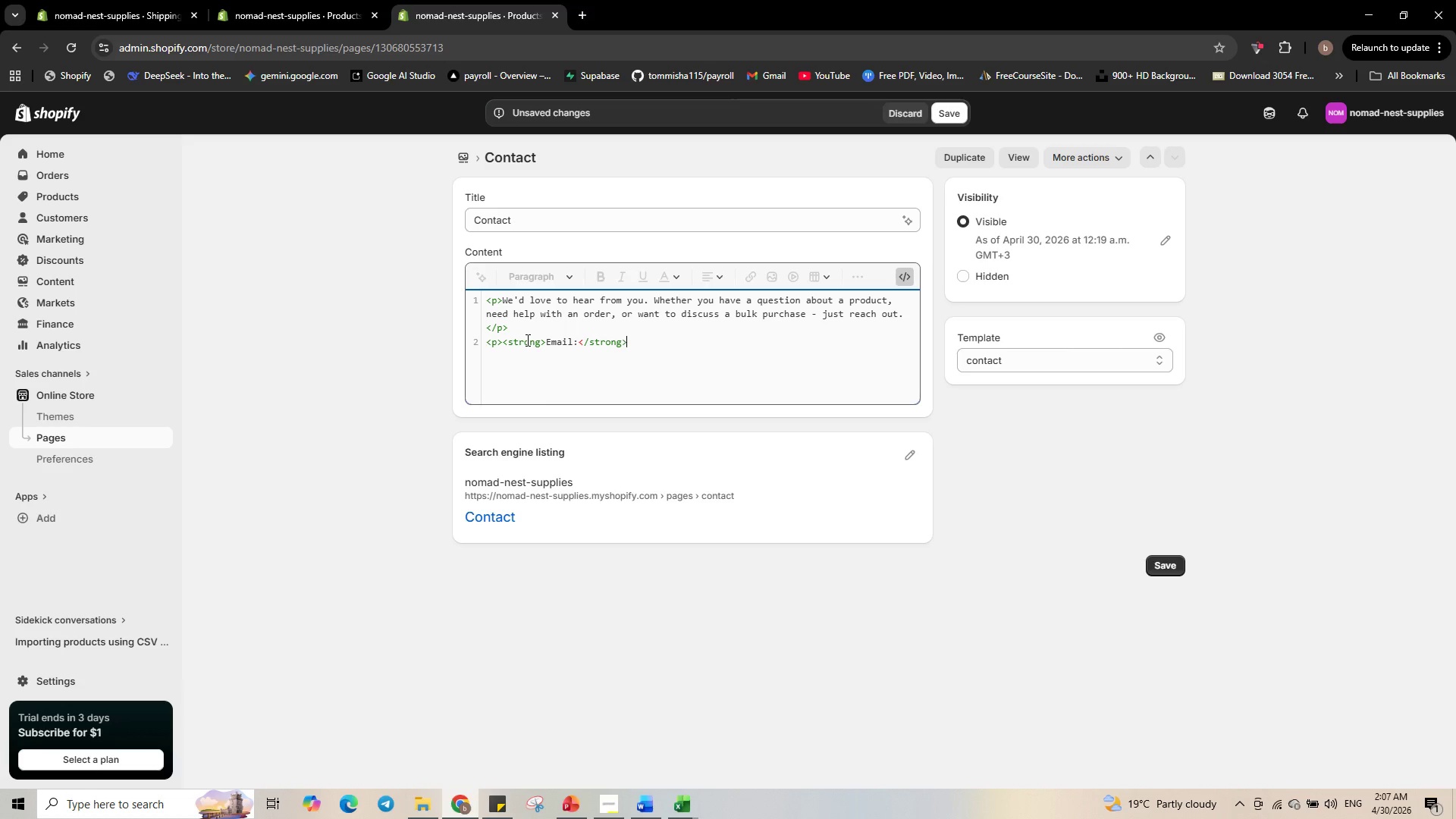 
wait(8.84)
 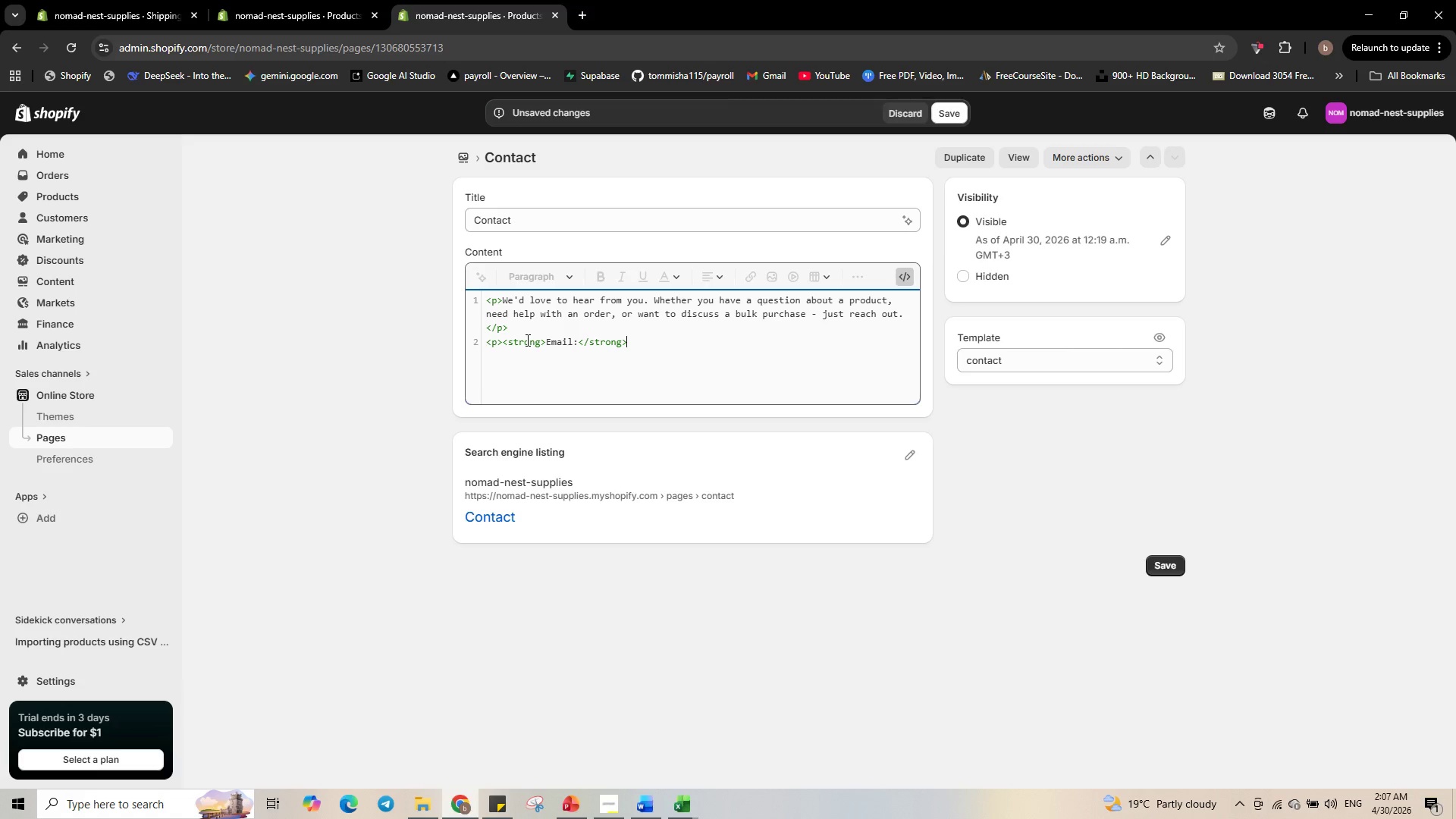 
type(<a href=)
 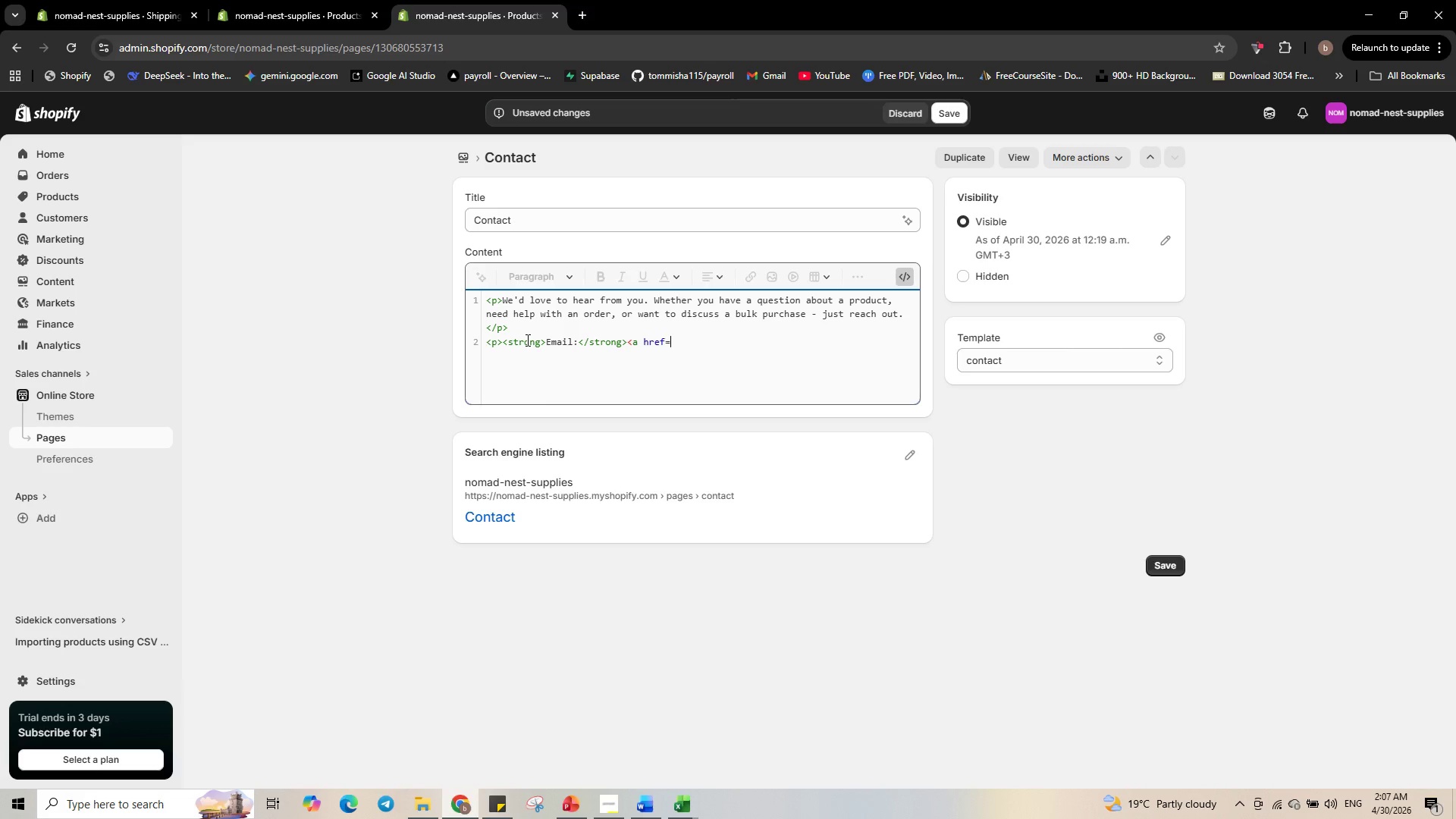 
key(Shift+Quote)
 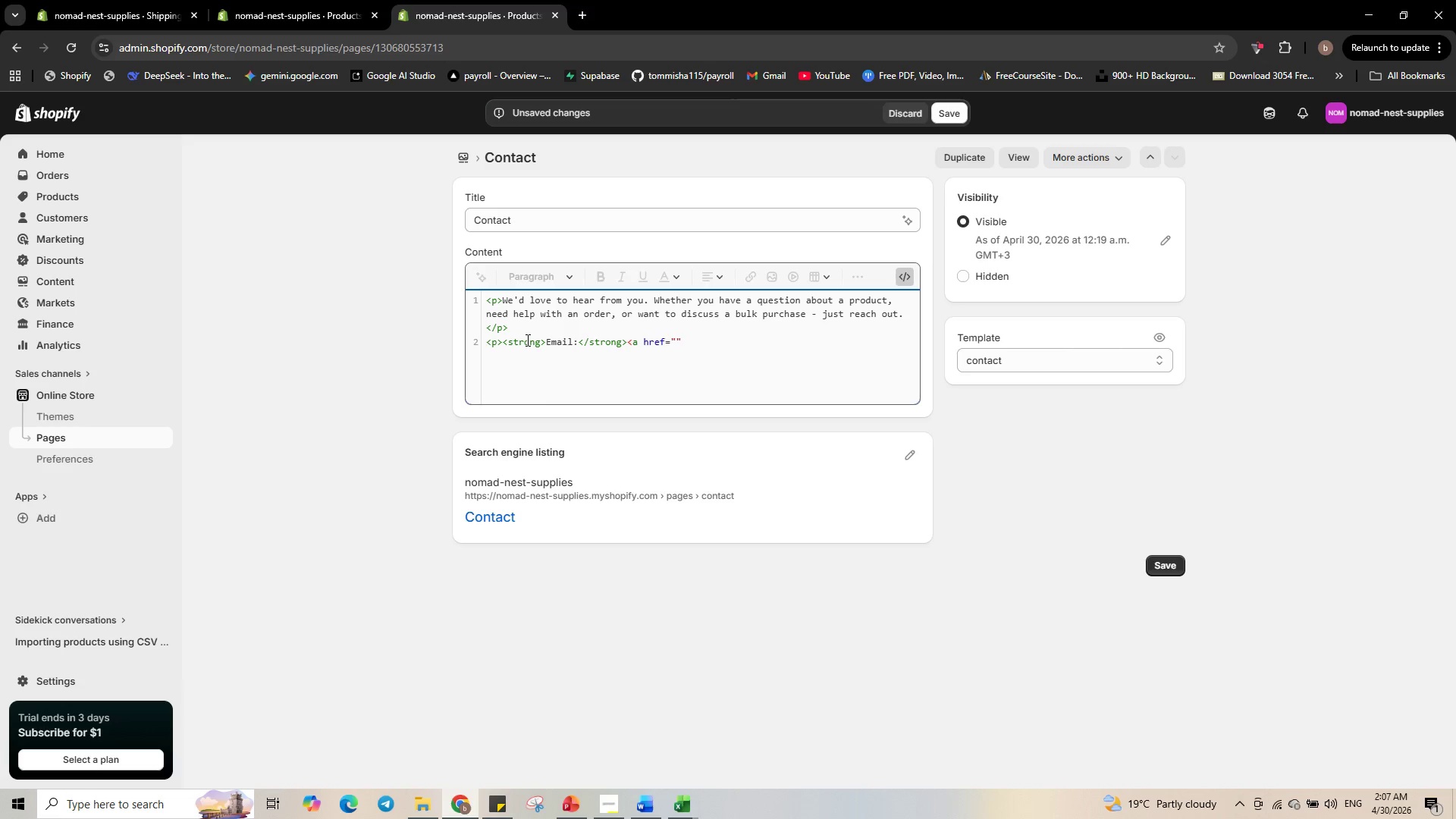 
type(mailto:)
 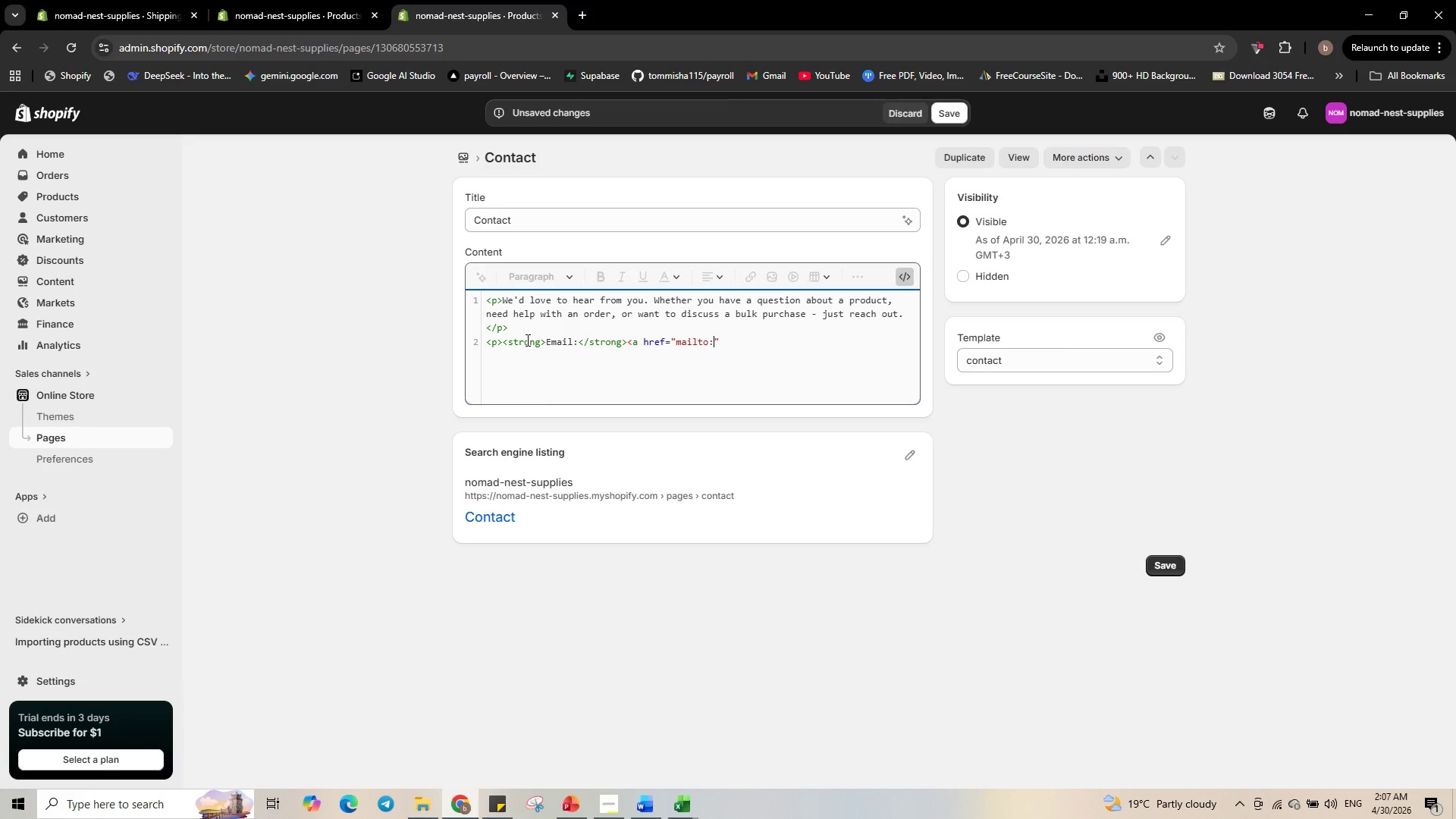 
wait(11.14)
 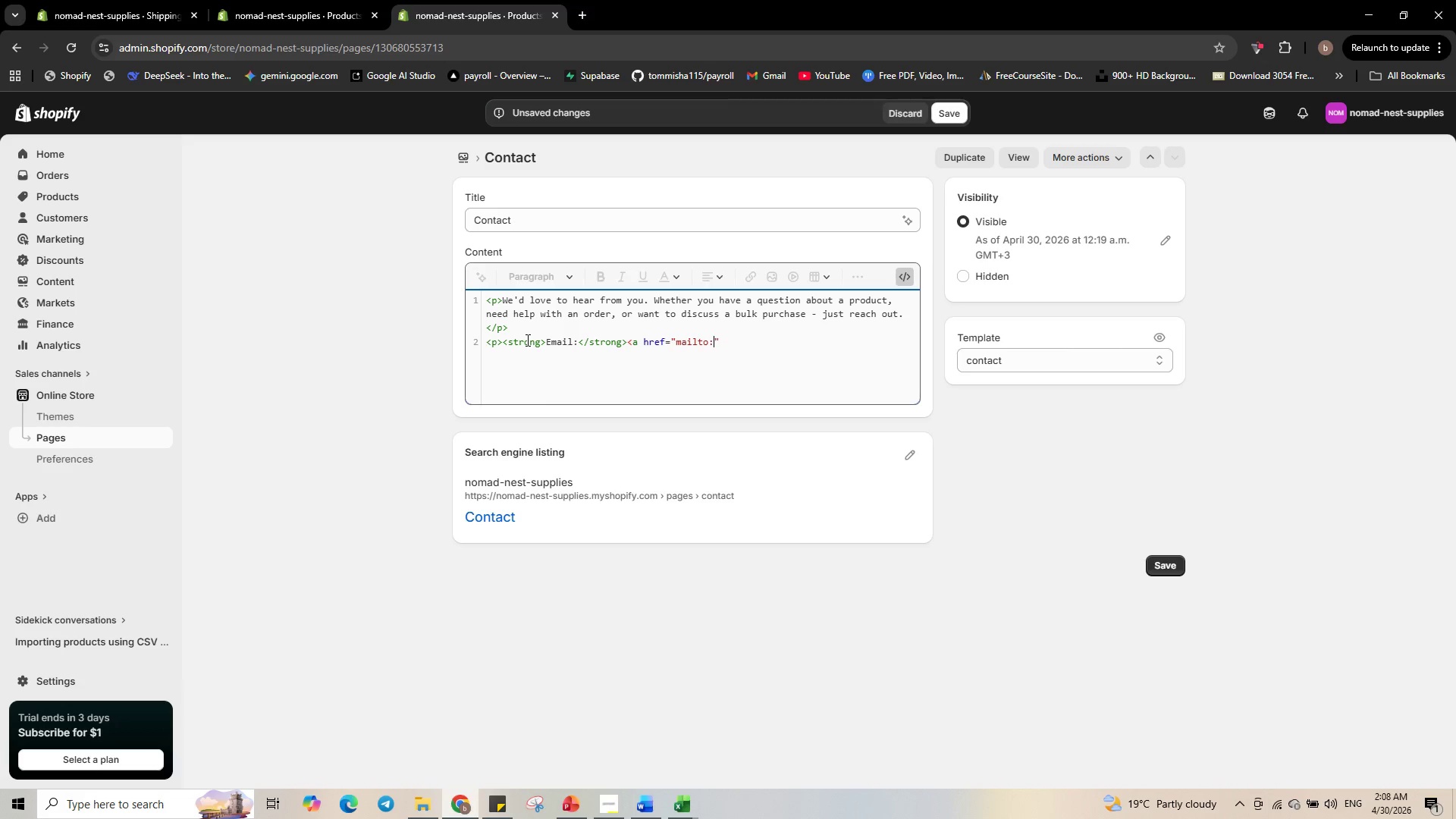 
type(hello)
key(Backspace)
key(Backspace)
key(Backspace)
key(Backspace)
key(Backspace)
type(info)
key(Backspace)
key(Backspace)
key(Backspace)
key(Backspace)
type(com)
key(Backspace)
type(ntact)
 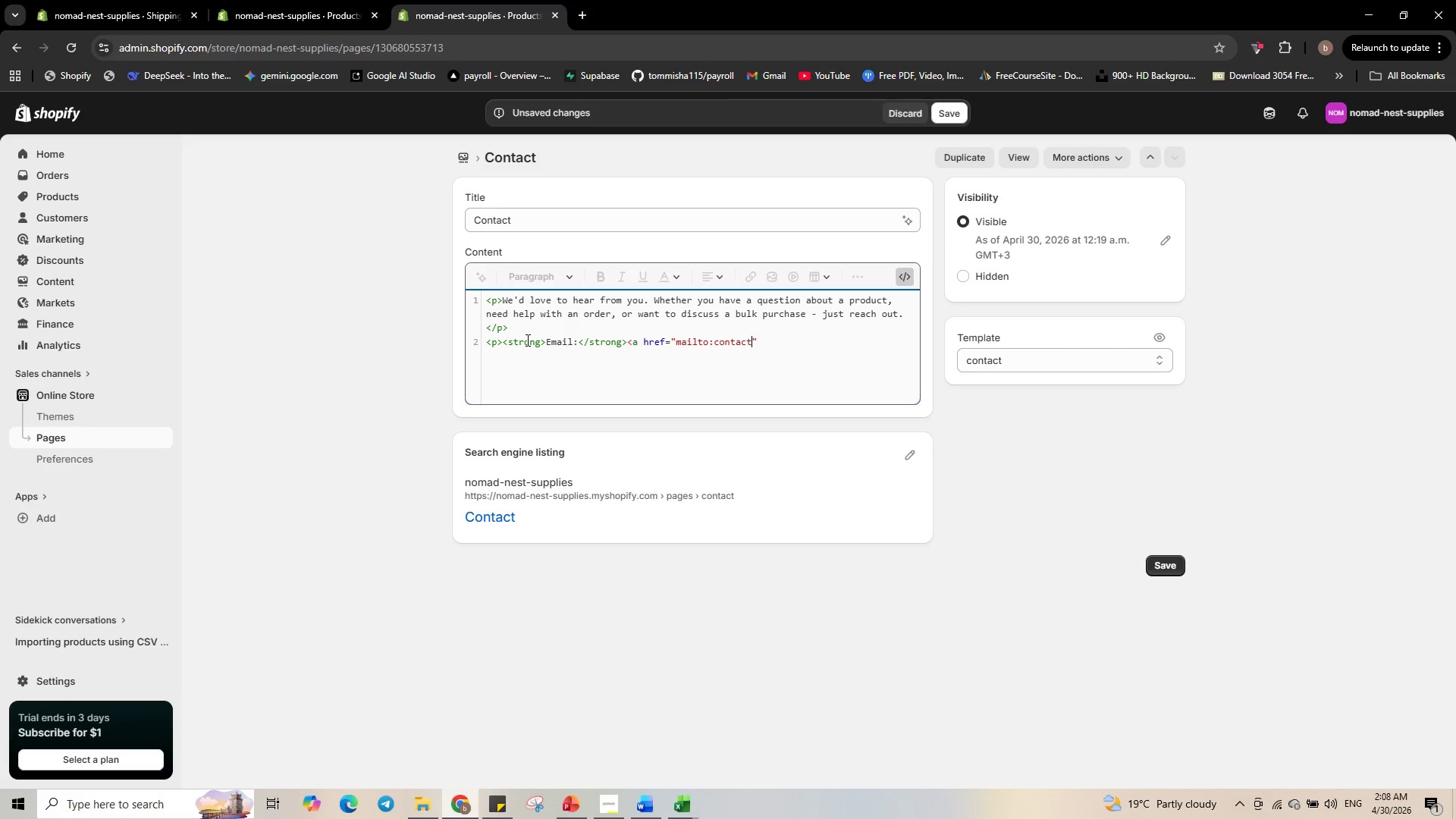 
wait(13.09)
 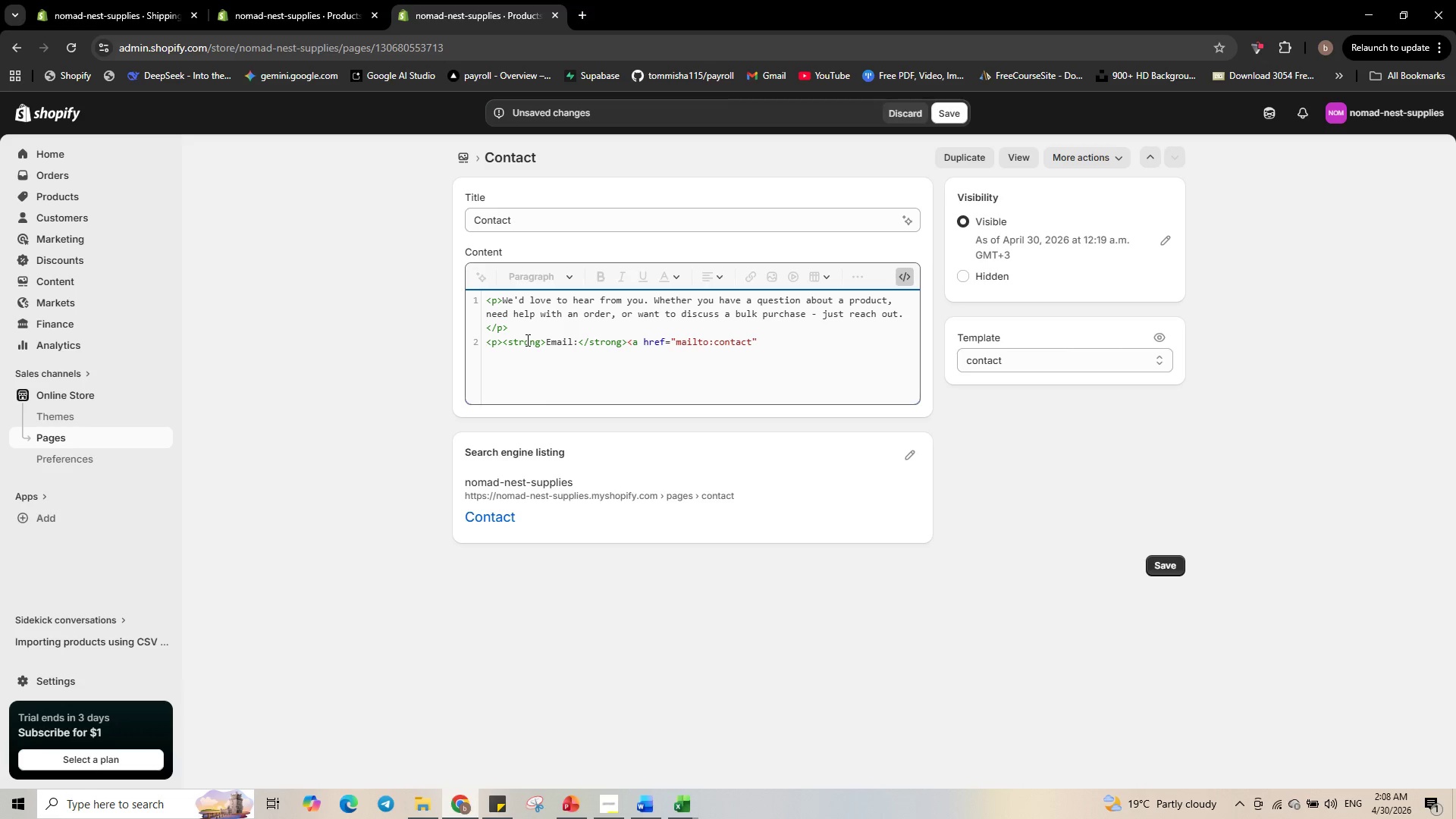 
type(@nomadnest.com)
 